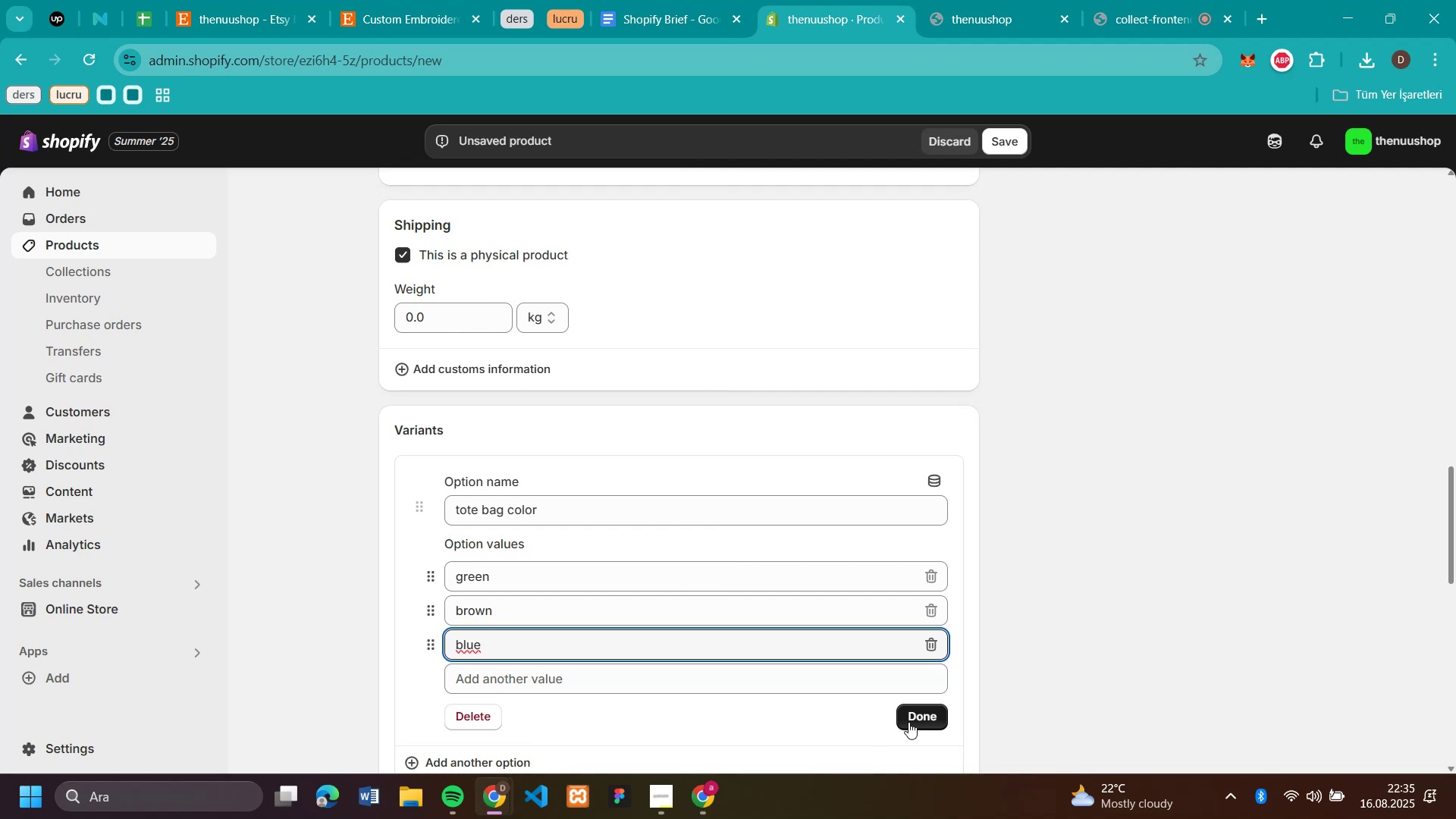 
left_click([908, 722])
 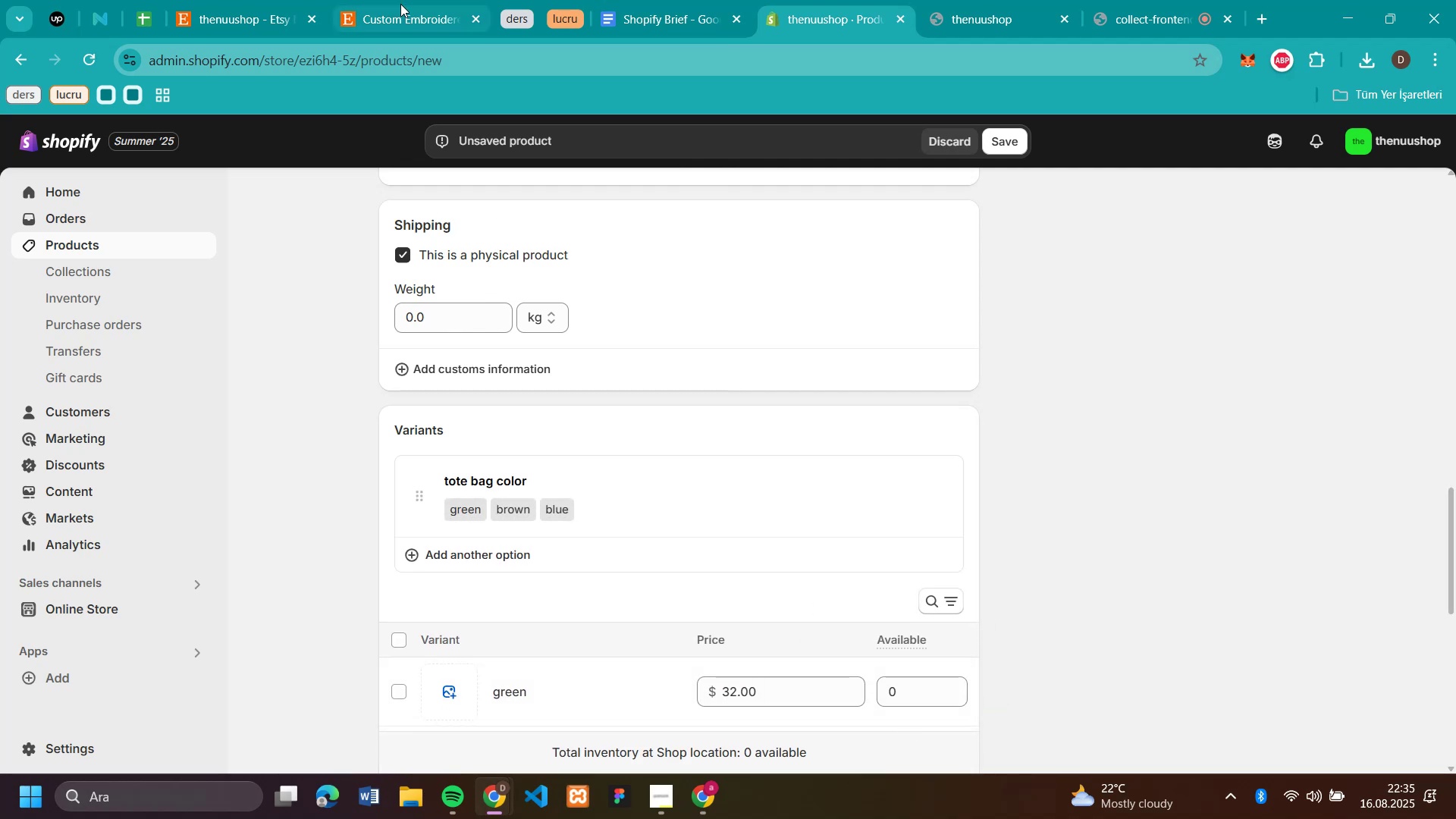 
left_click([401, 10])
 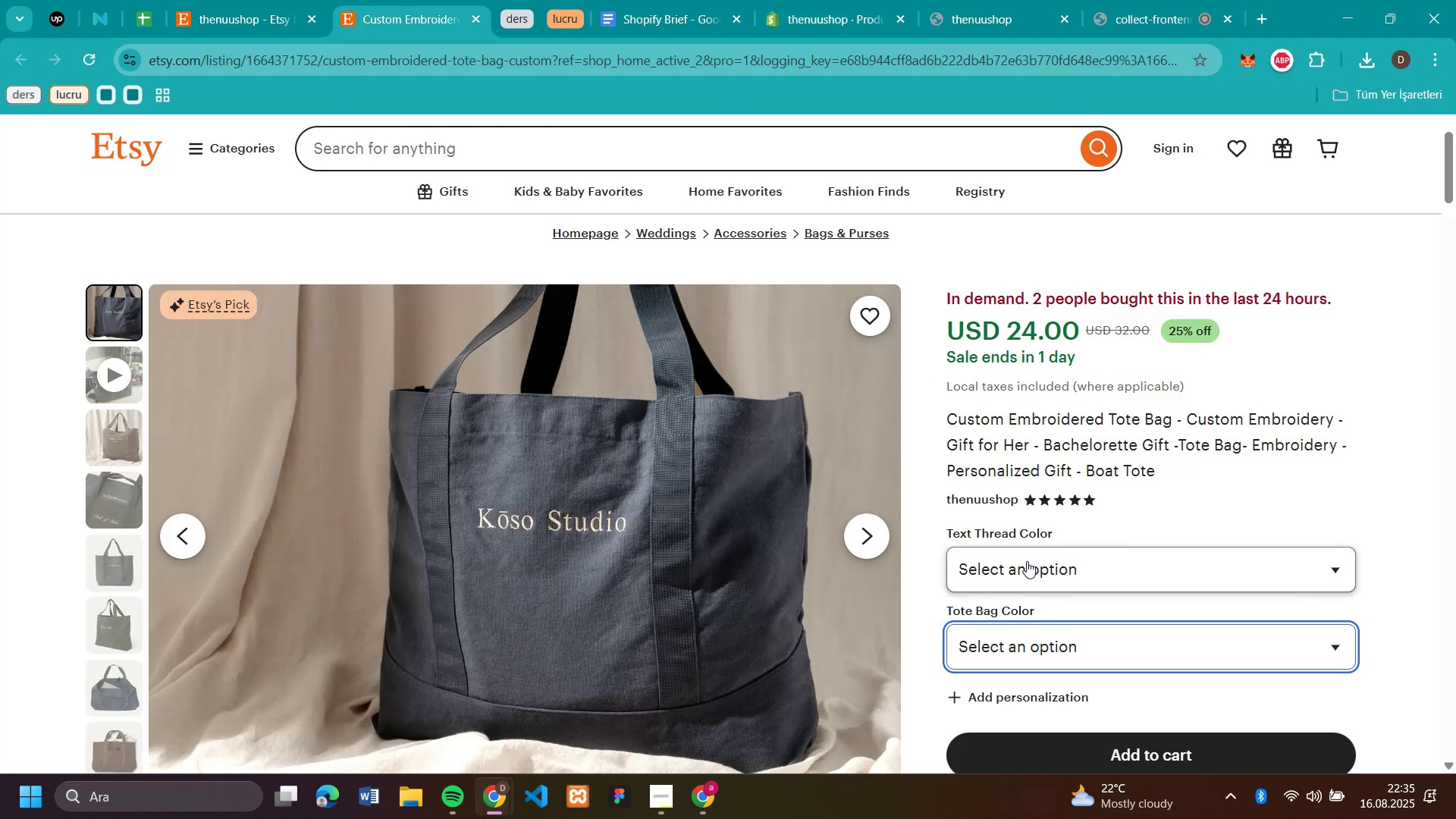 
left_click_drag(start_coordinate=[1038, 534], to_coordinate=[950, 542])
 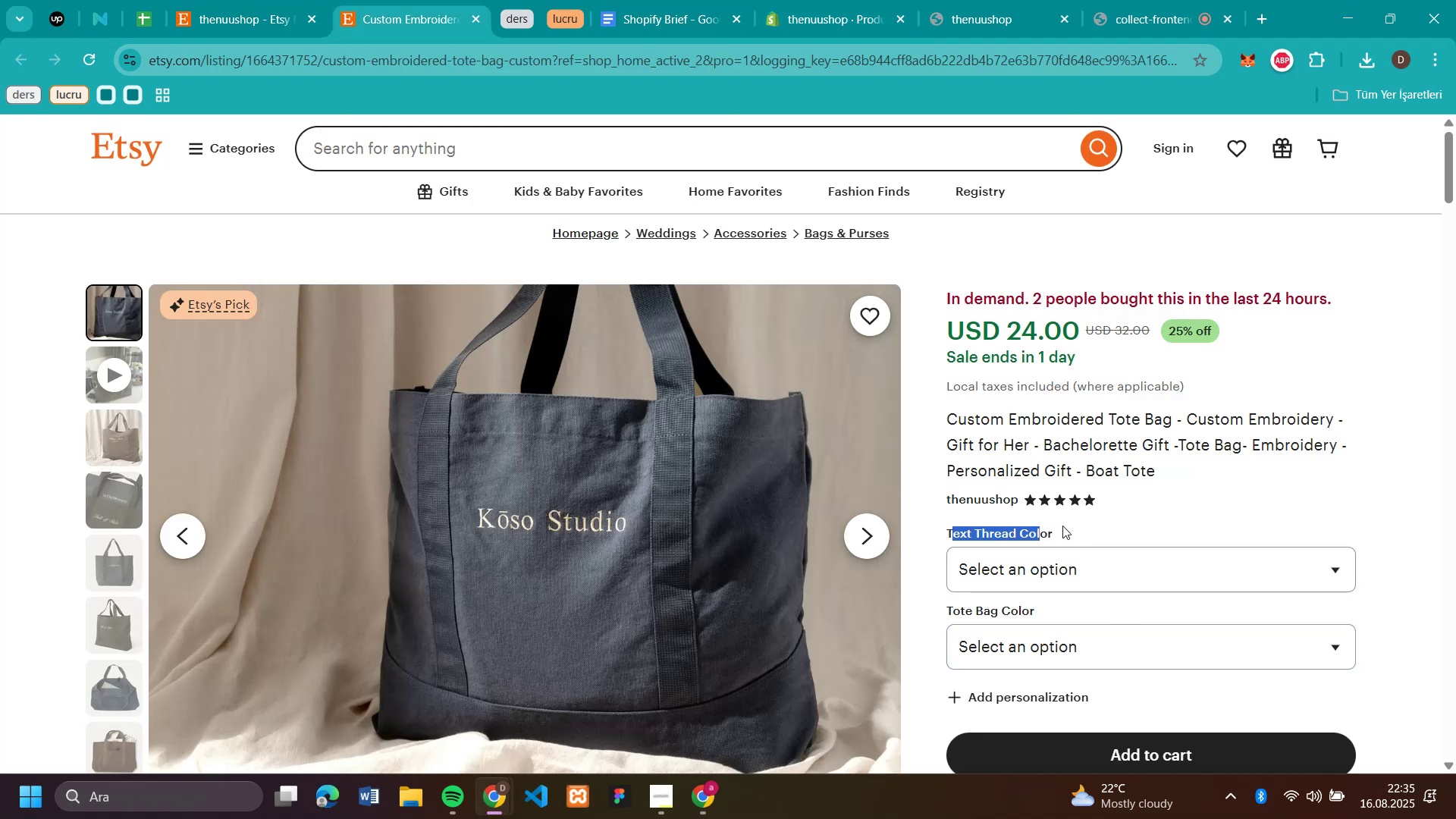 
left_click([1062, 526])
 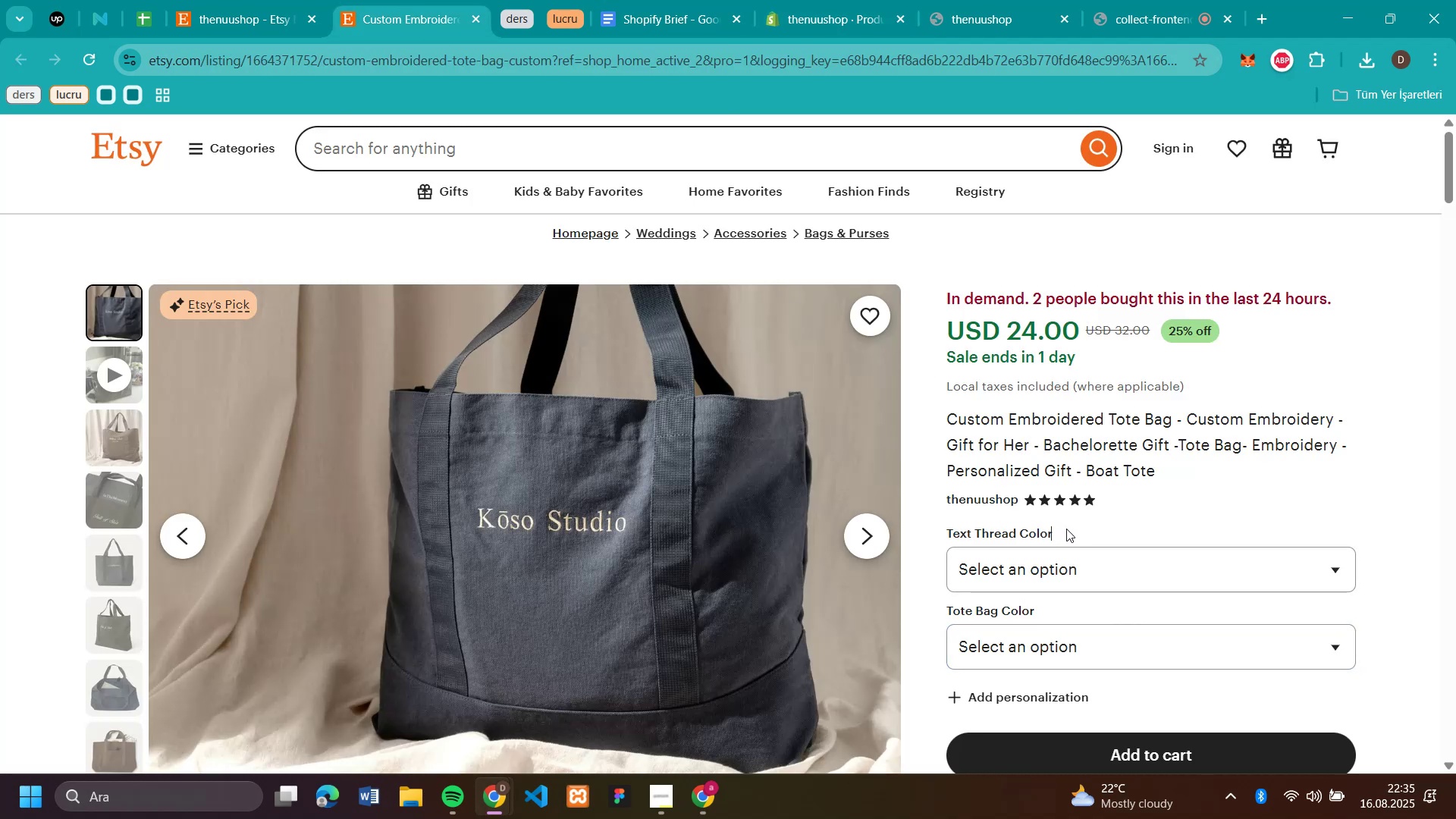 
left_click_drag(start_coordinate=[1066, 529], to_coordinate=[947, 533])
 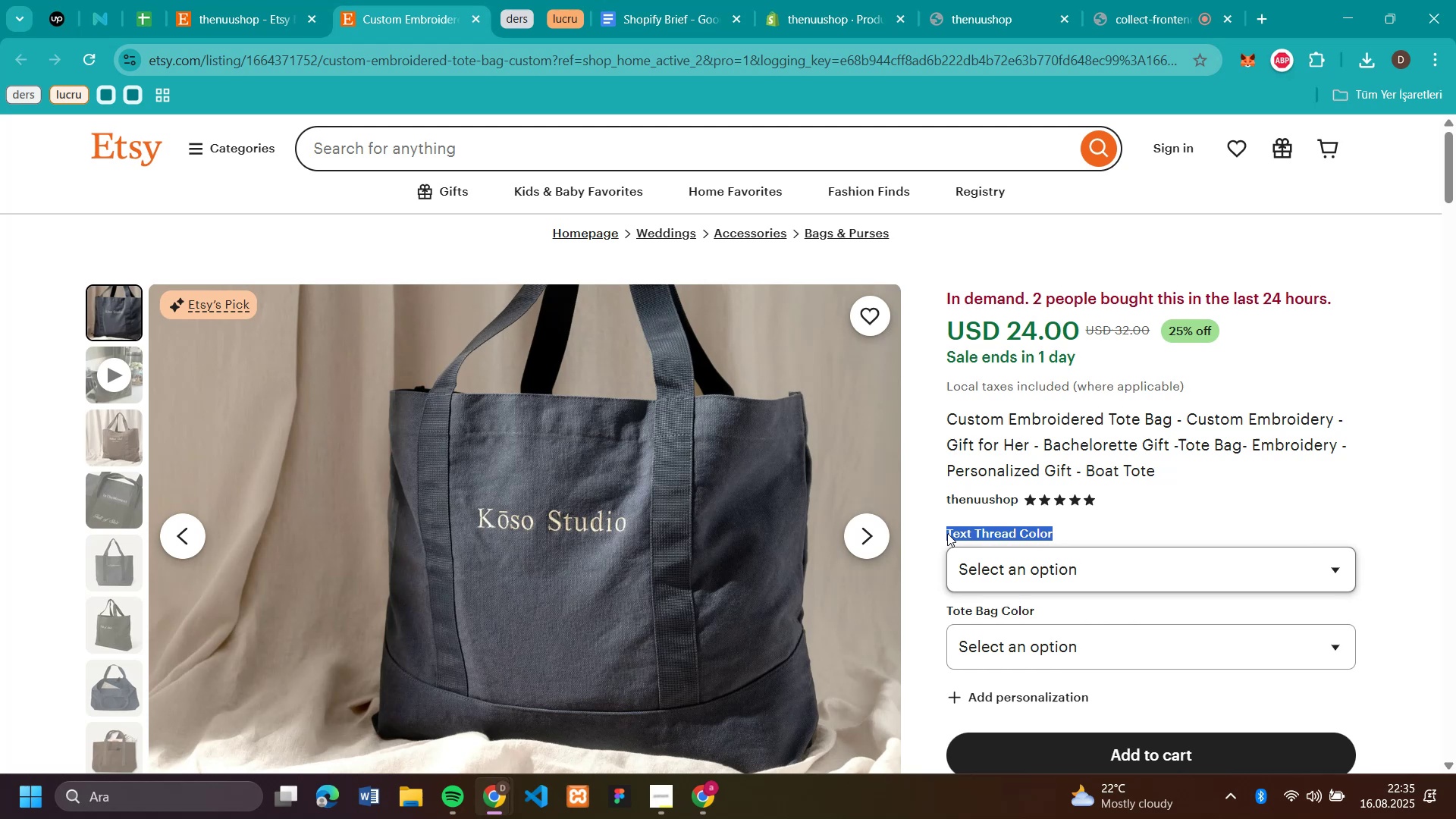 
key(Control+C)
 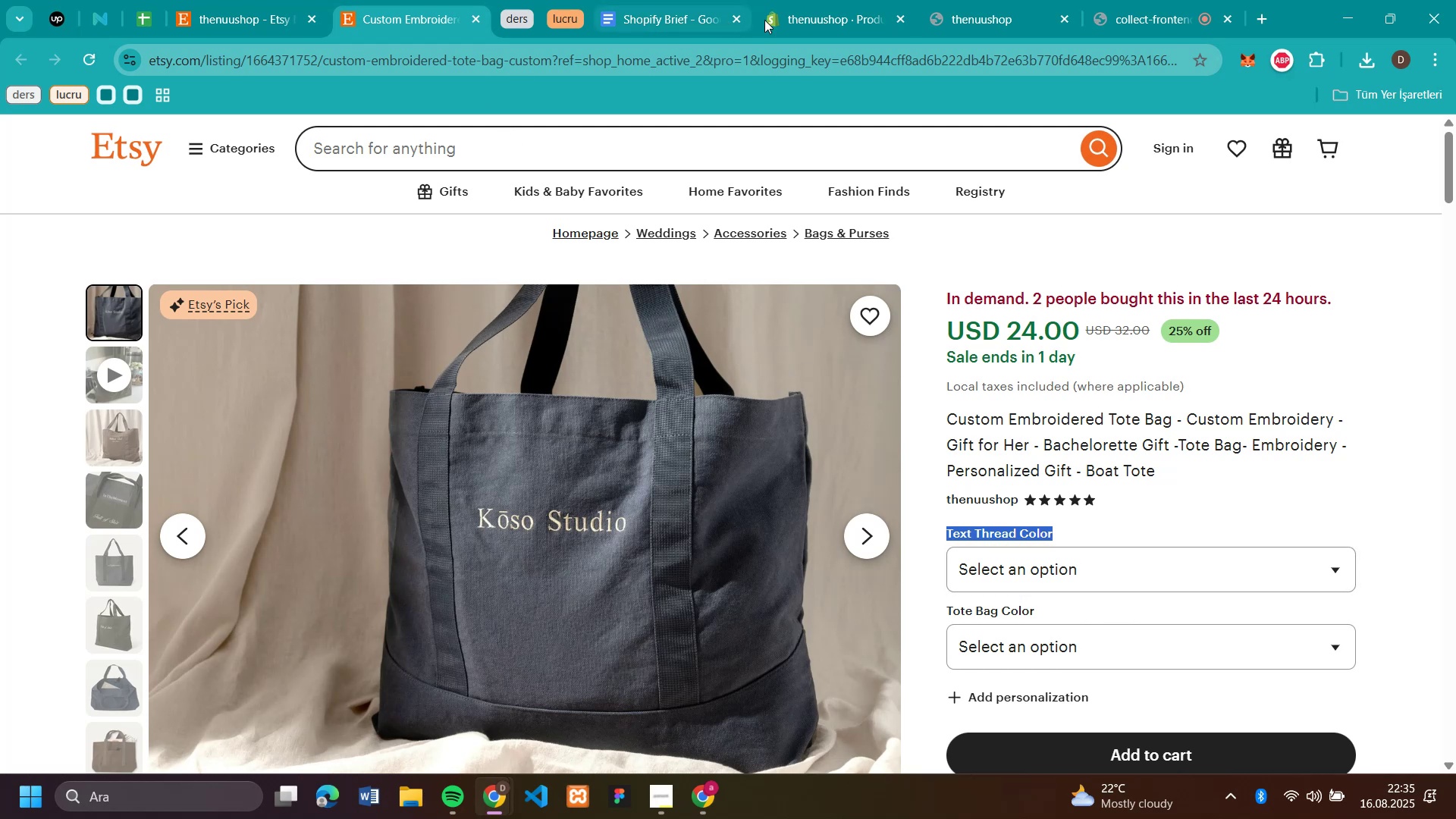 
left_click([812, 12])
 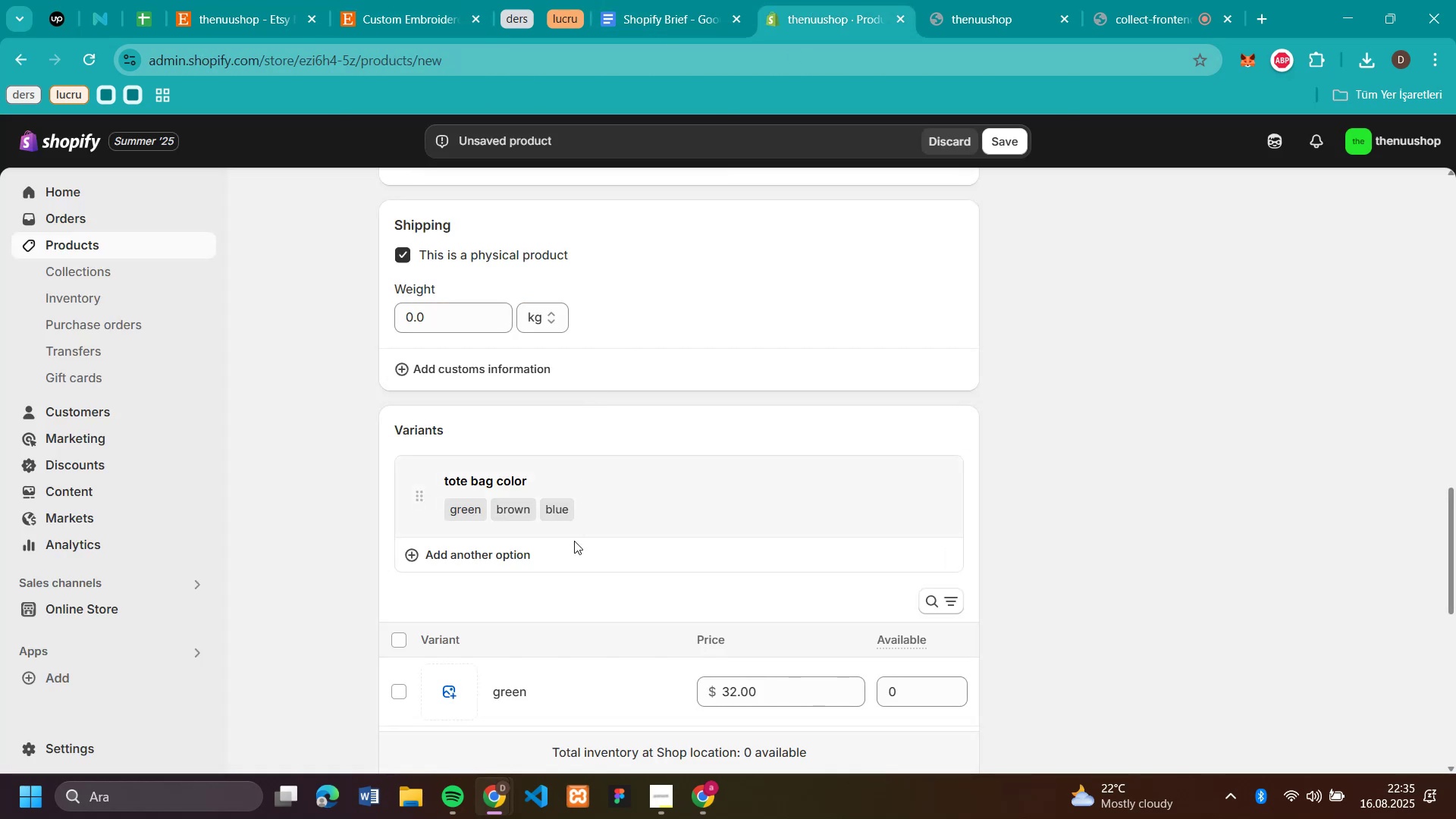 
left_click([555, 551])
 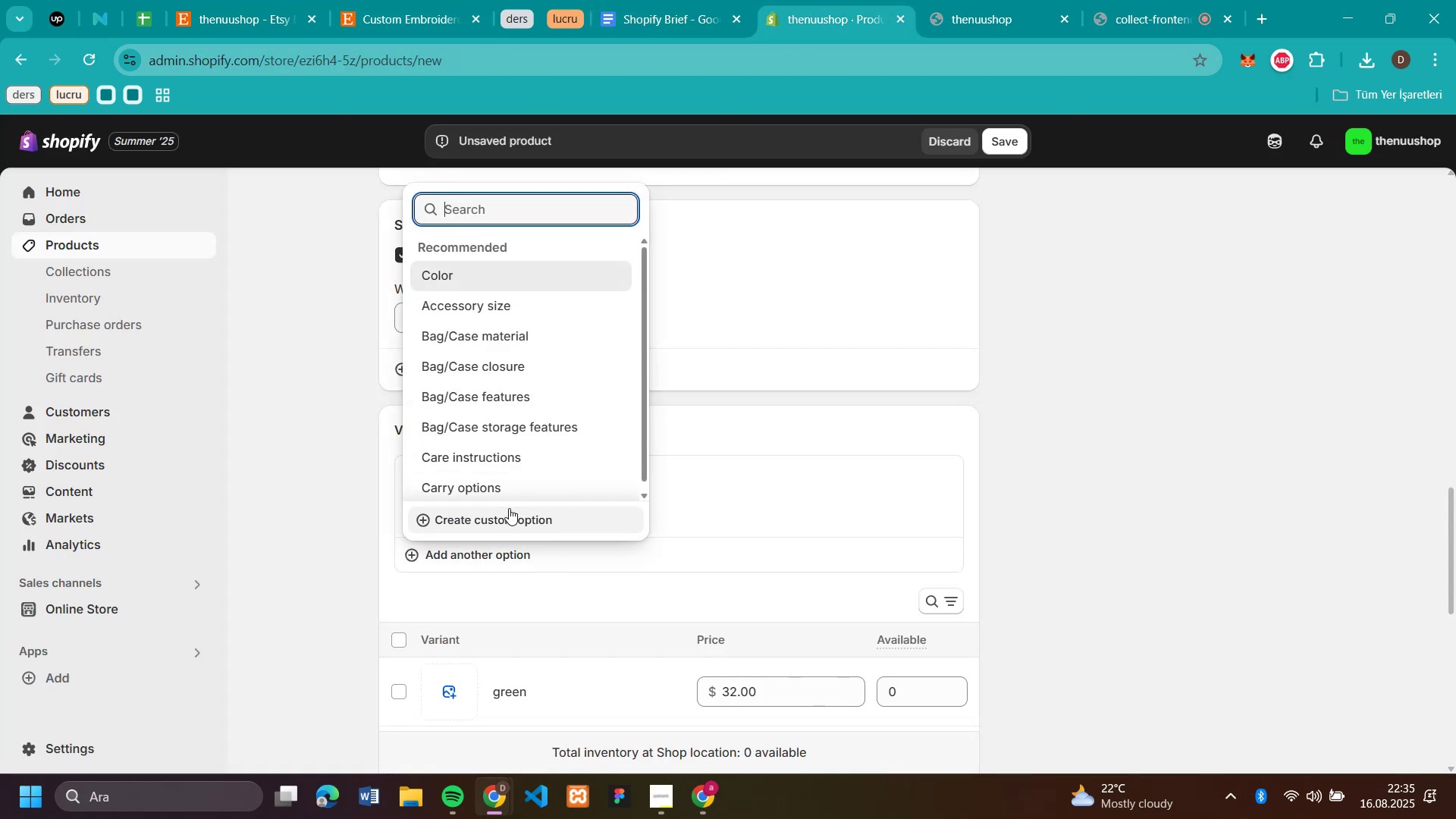 
left_click([509, 510])
 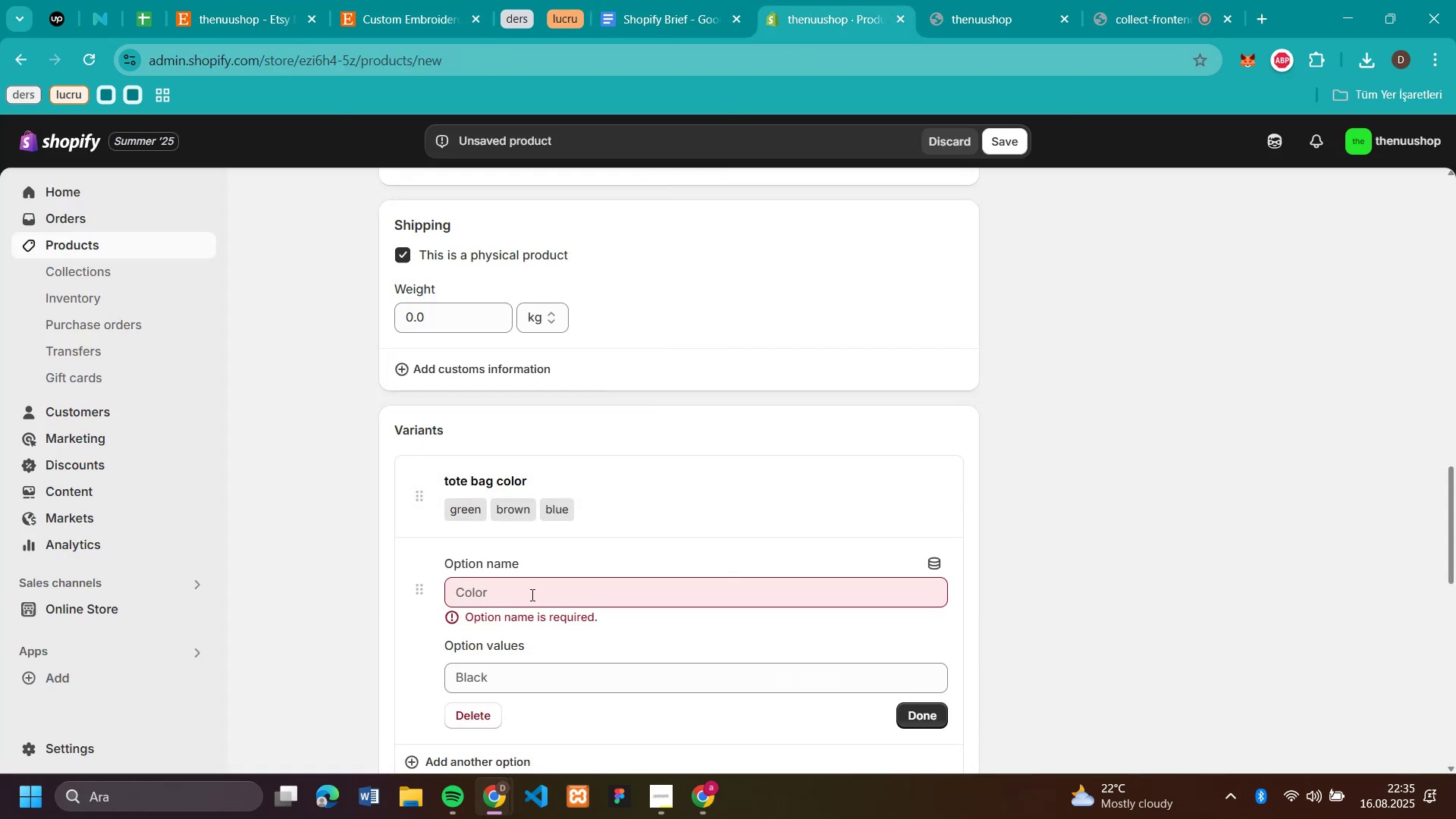 
left_click([525, 588])
 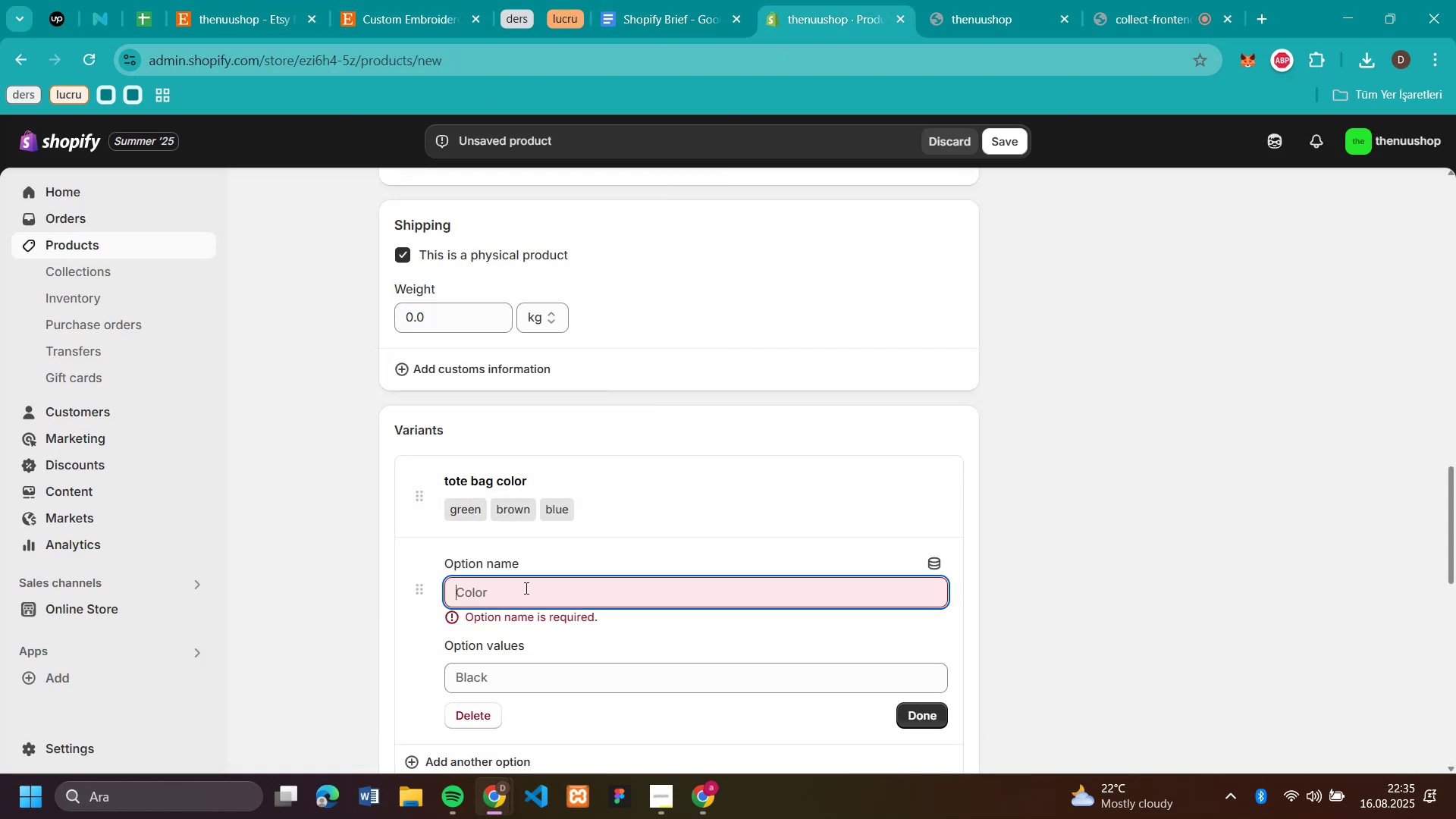 
key(Control+V)
 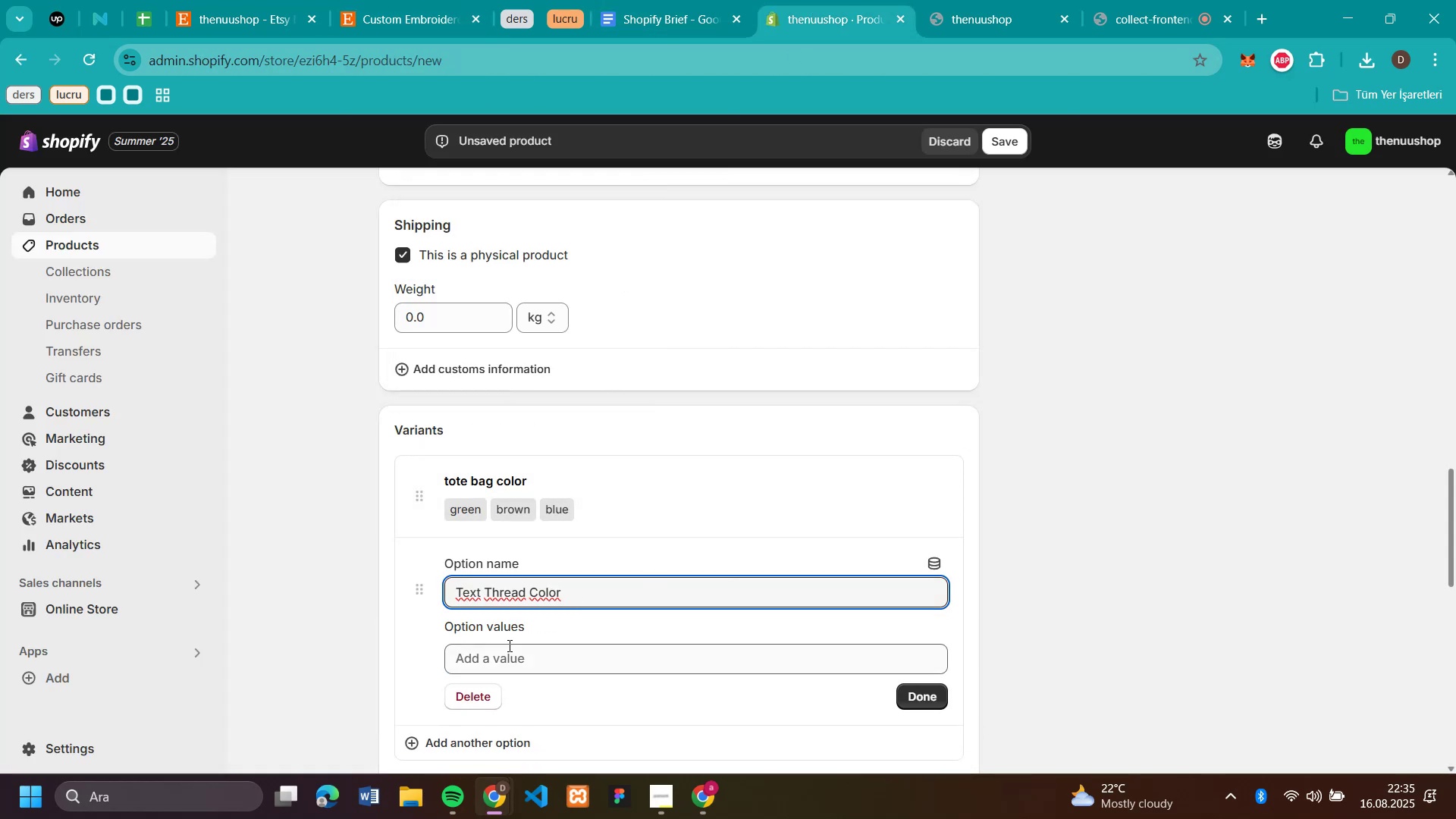 
left_click([508, 645])
 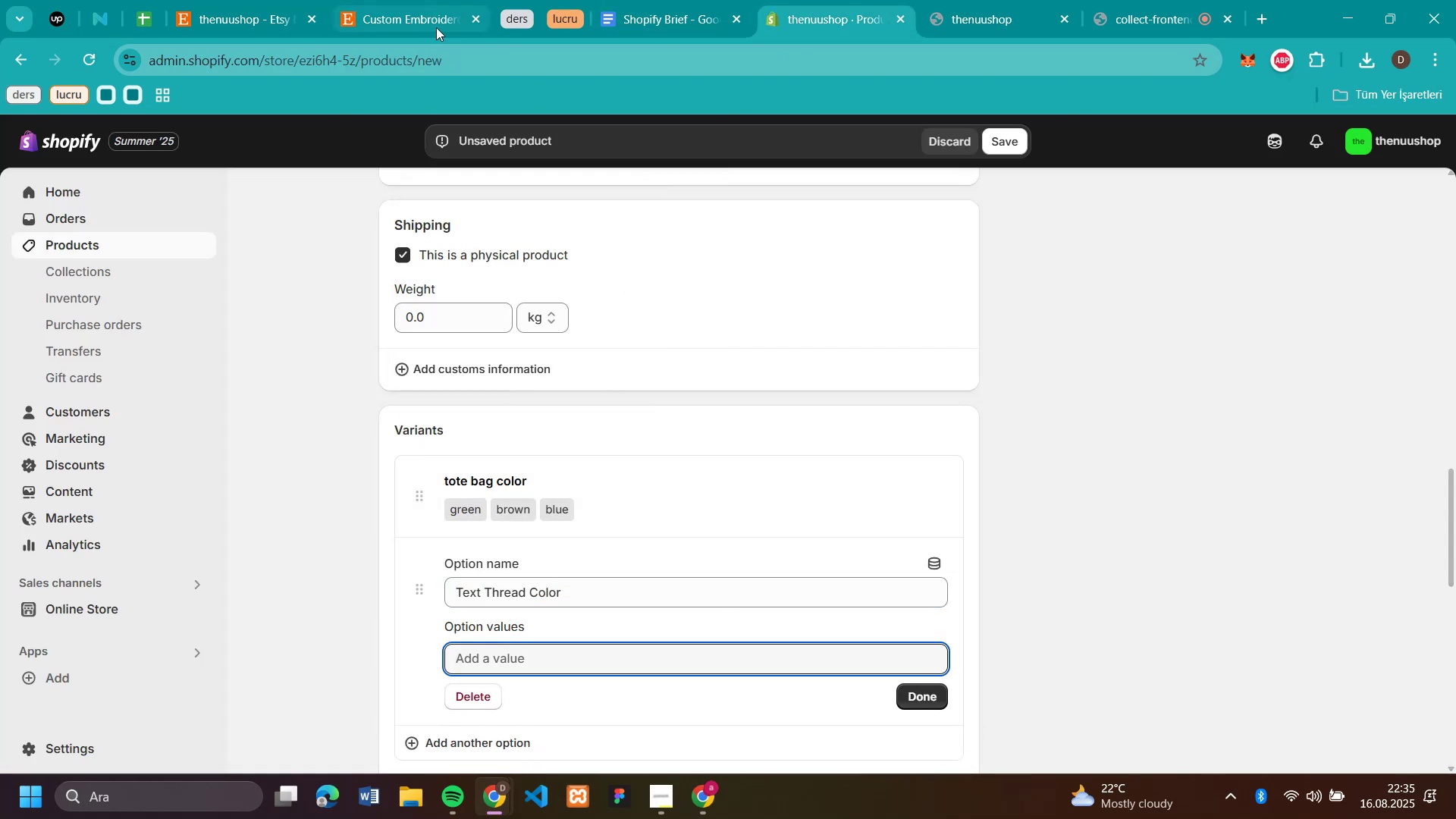 
left_click([413, 20])
 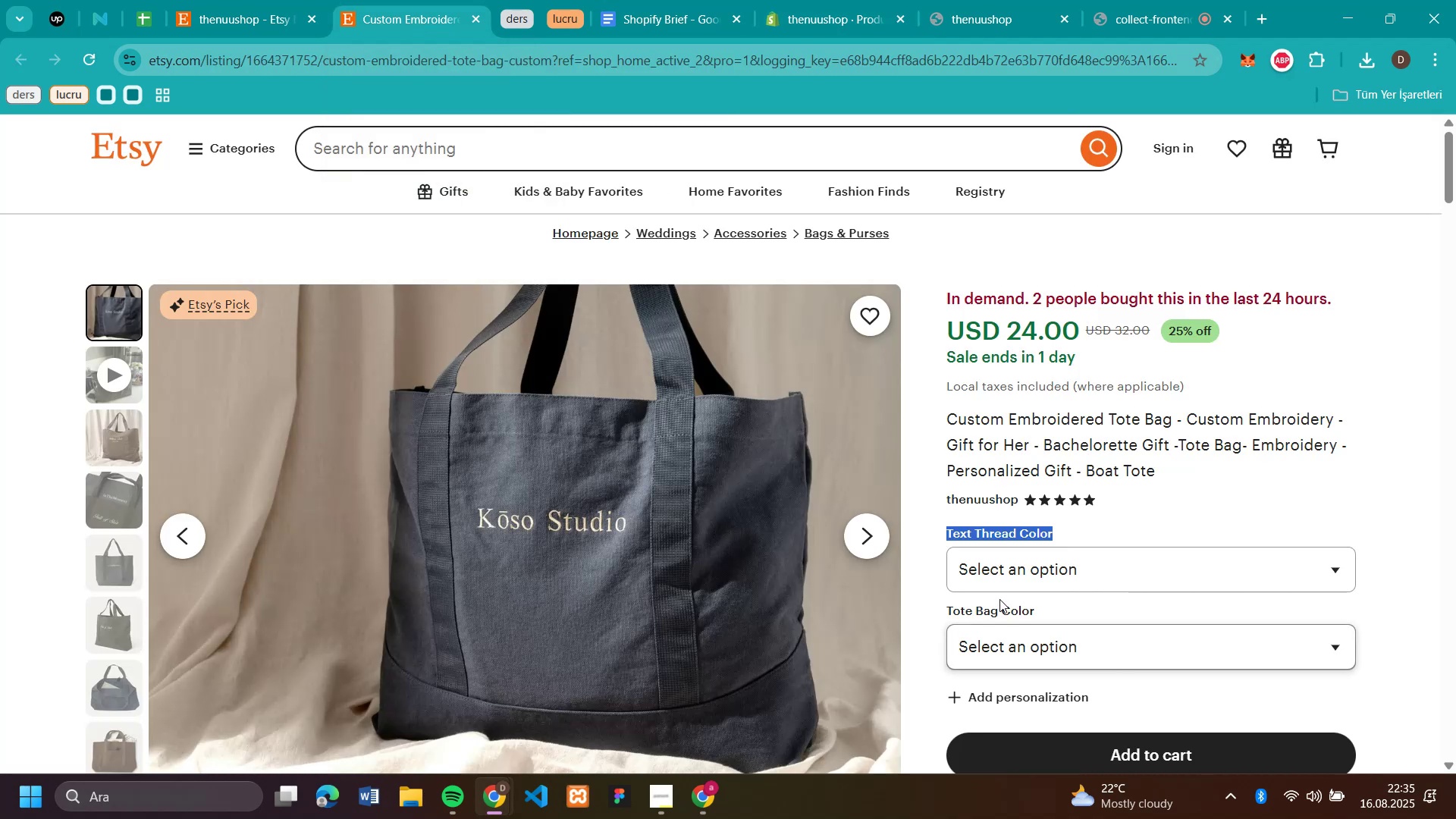 
left_click([1007, 582])
 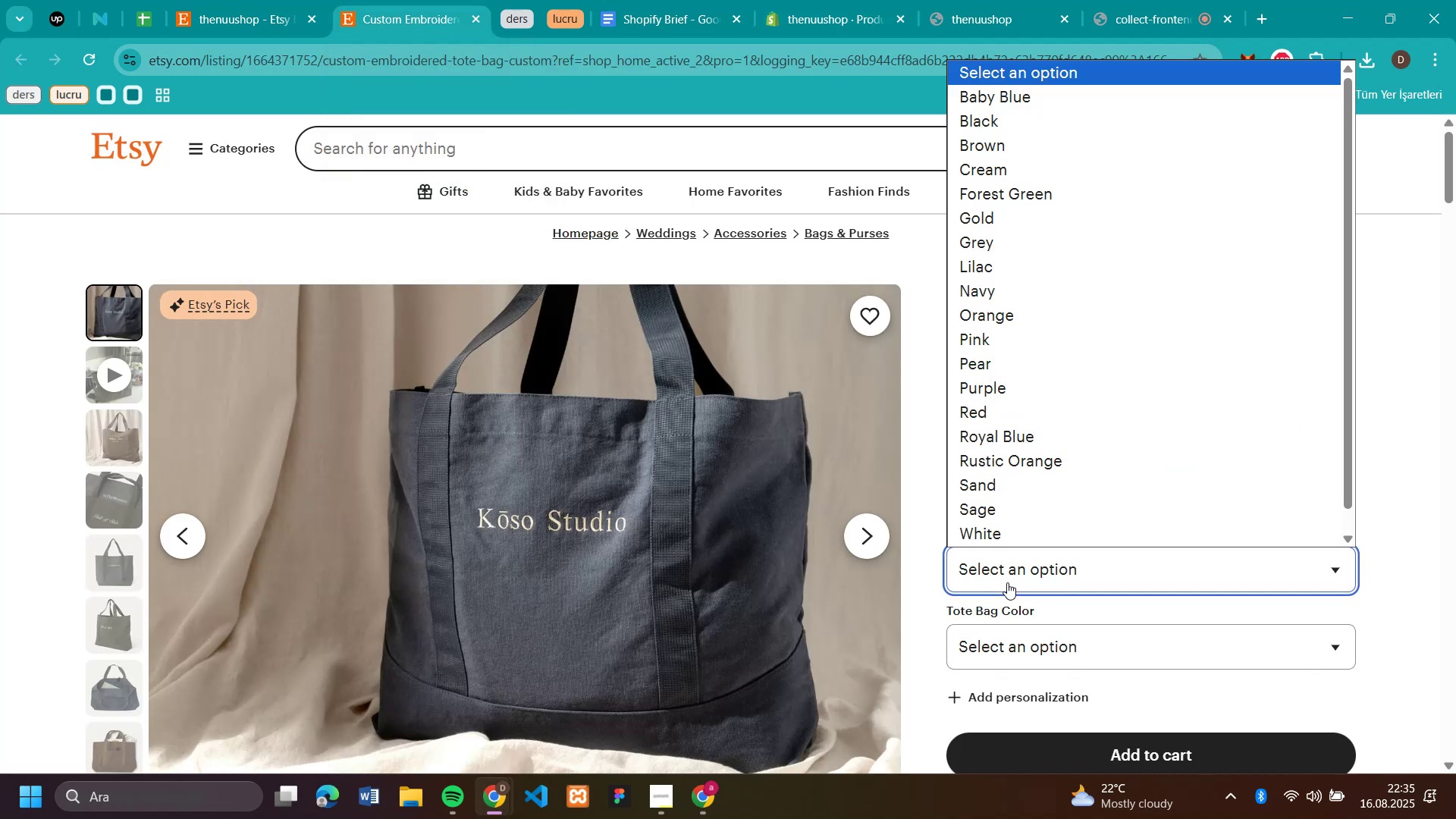 
left_click([1007, 582])
 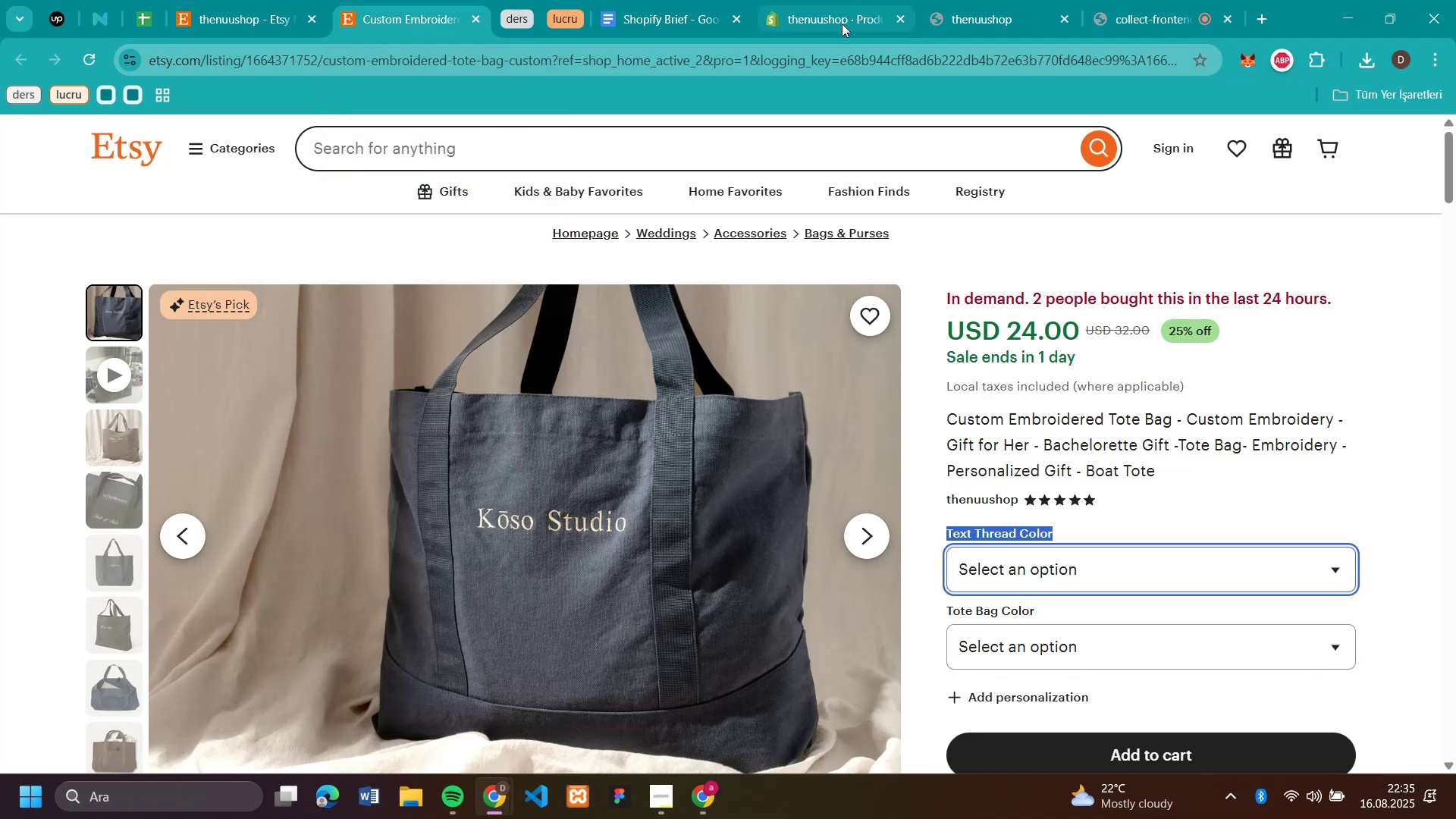 
left_click([837, 24])
 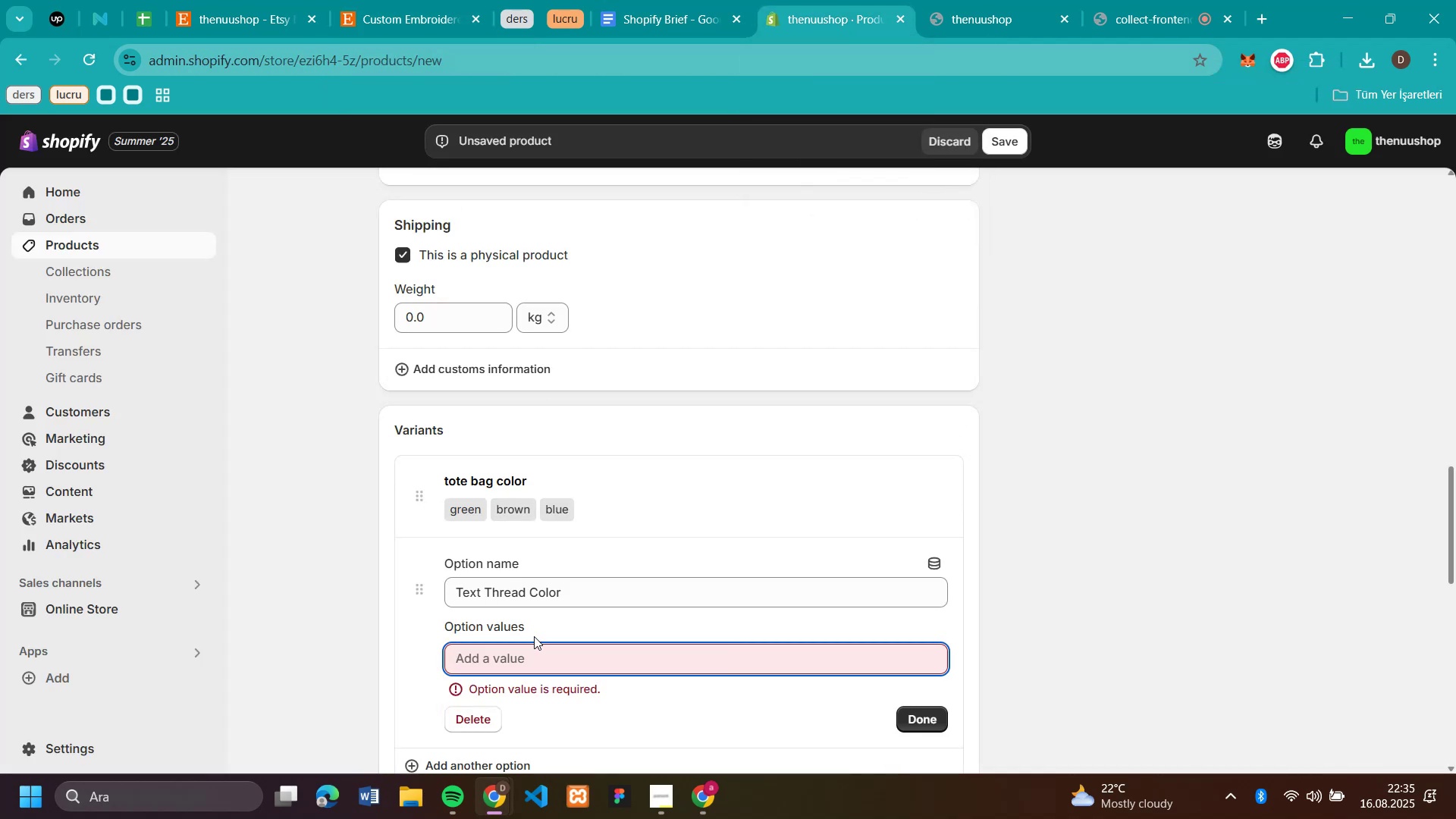 
type(blue)
 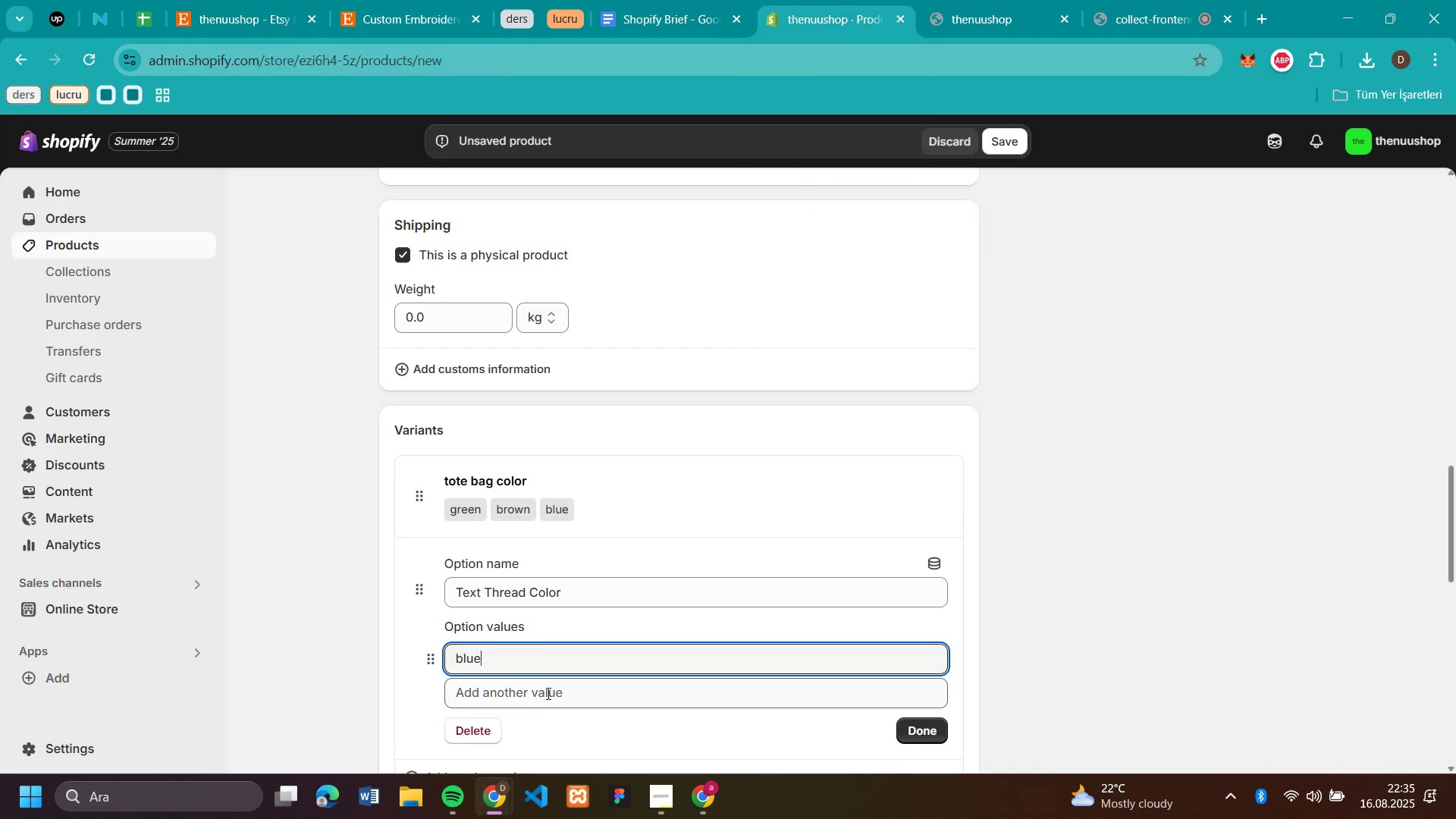 
left_click([547, 693])
 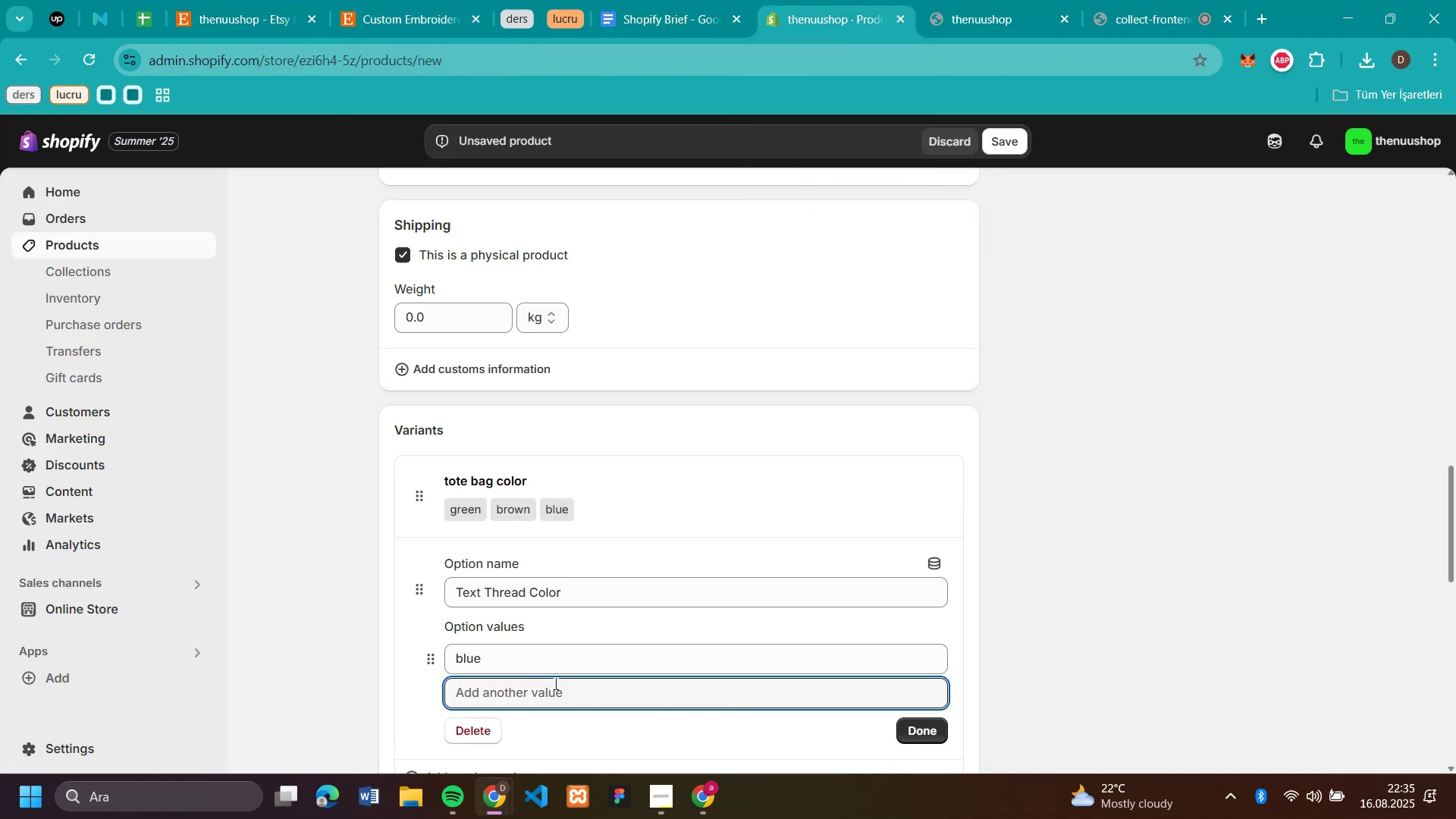 
type(brown)
 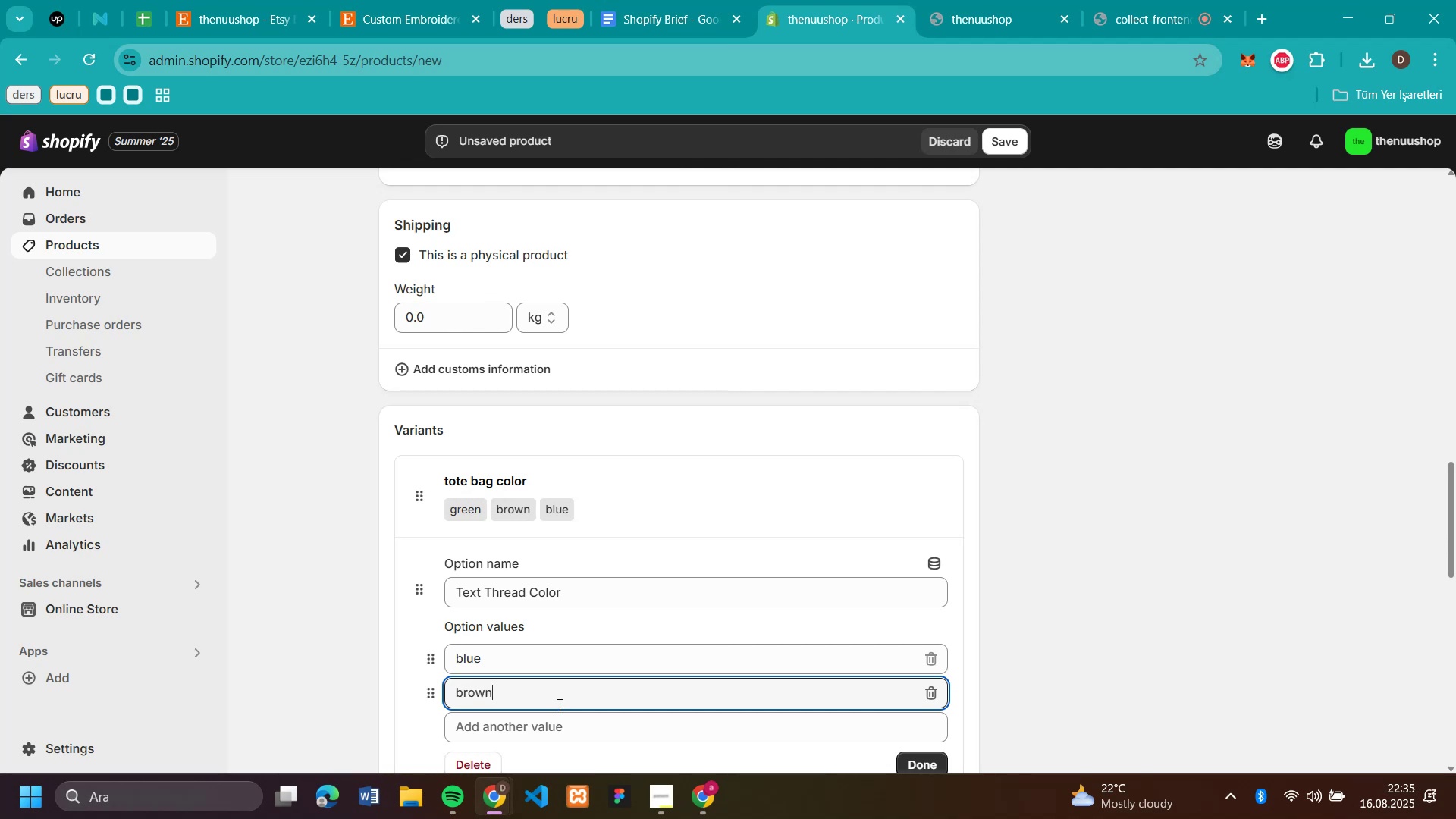 
scroll: coordinate [708, 592], scroll_direction: down, amount: 2.0
 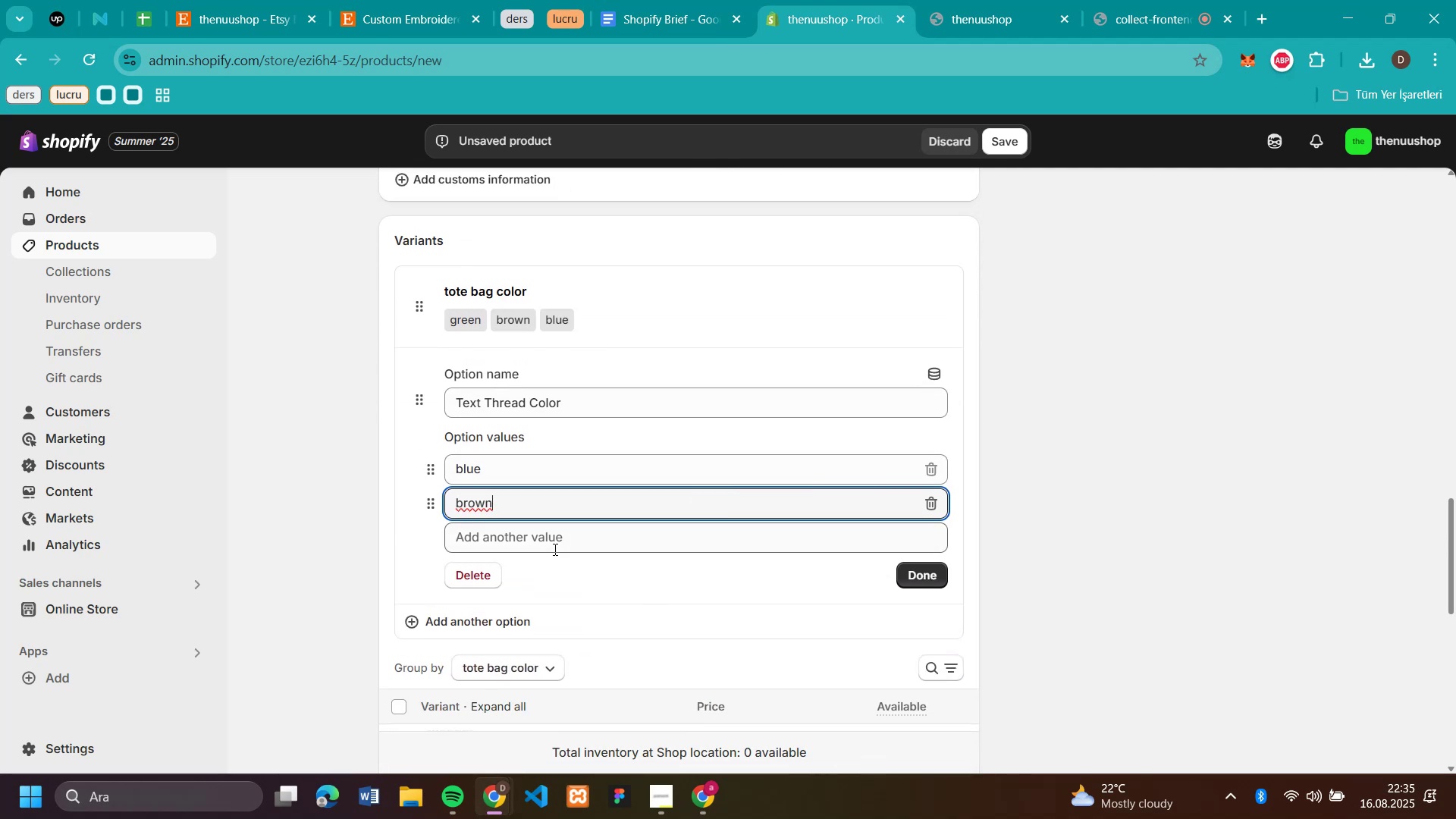 
left_click([554, 538])
 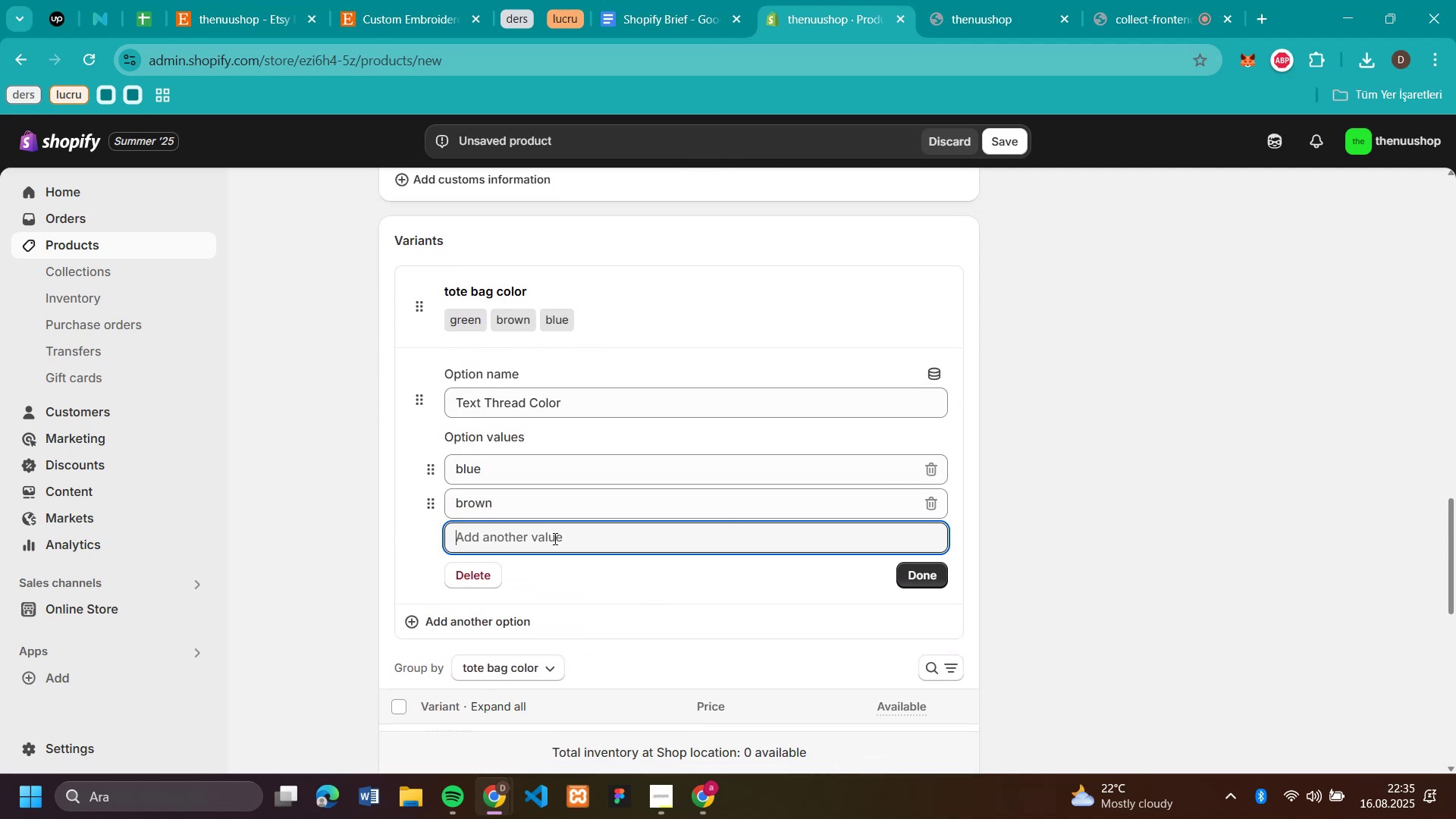 
type(wh'te)
 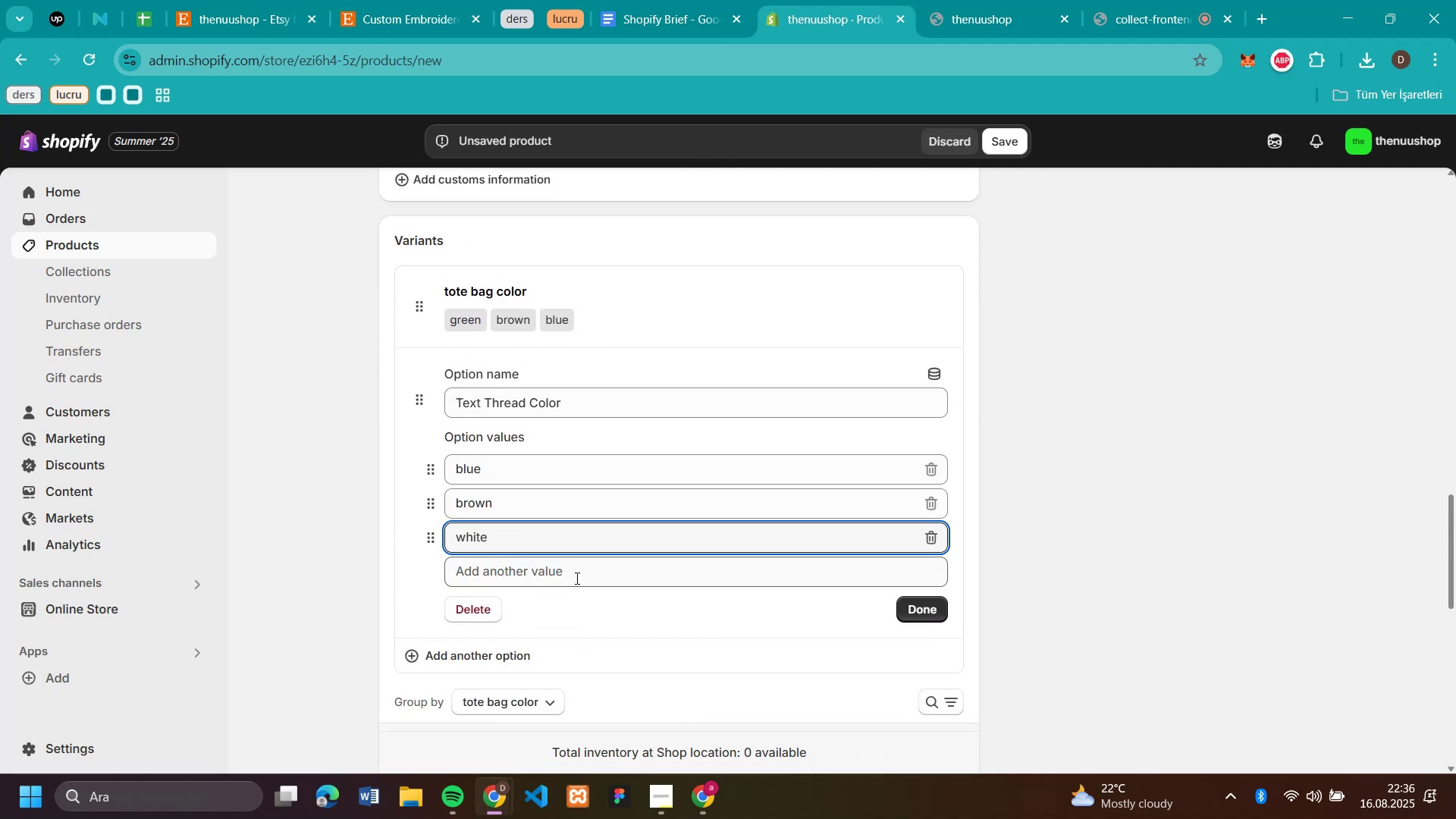 
left_click([576, 578])
 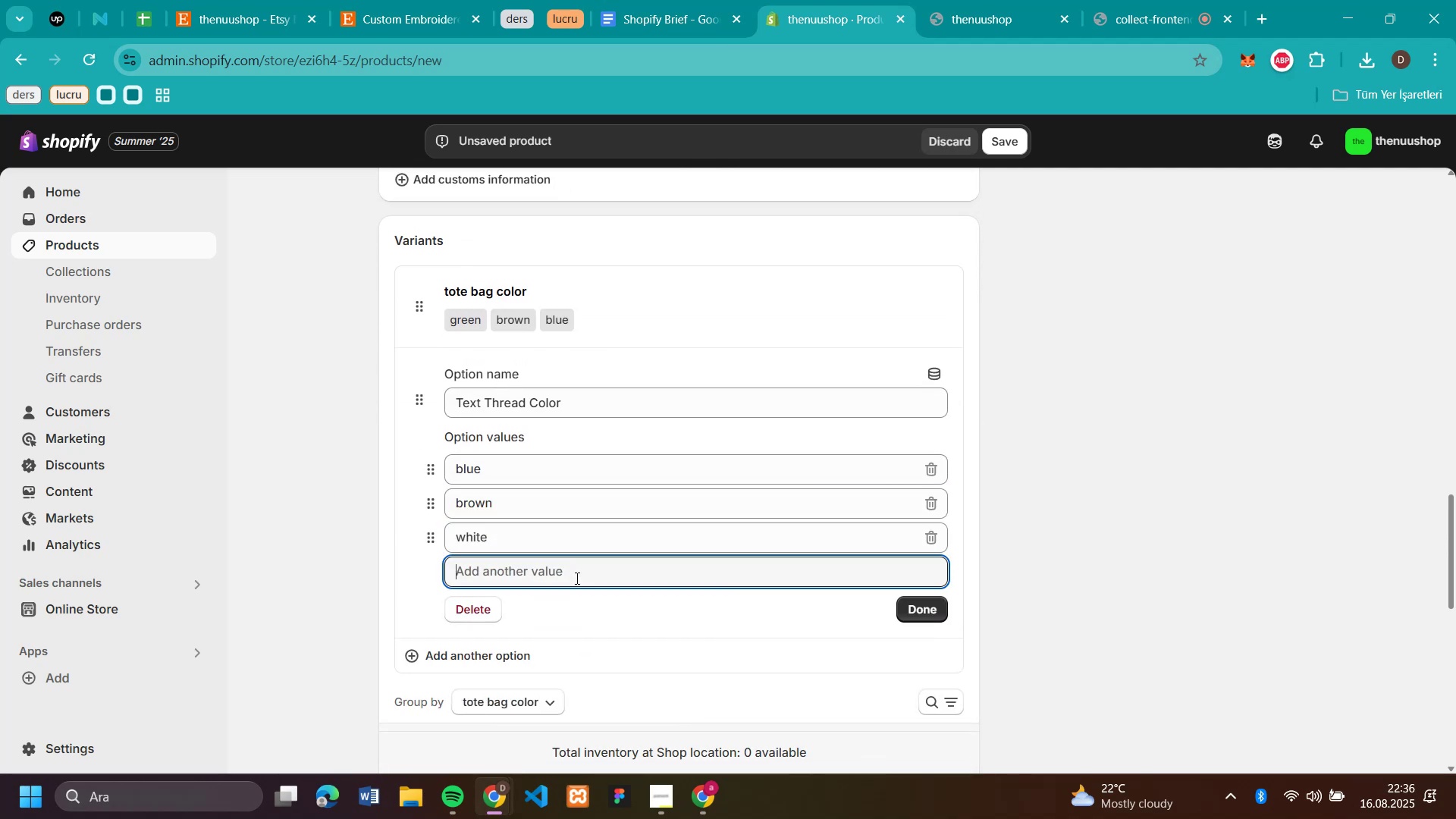 
type(black)
 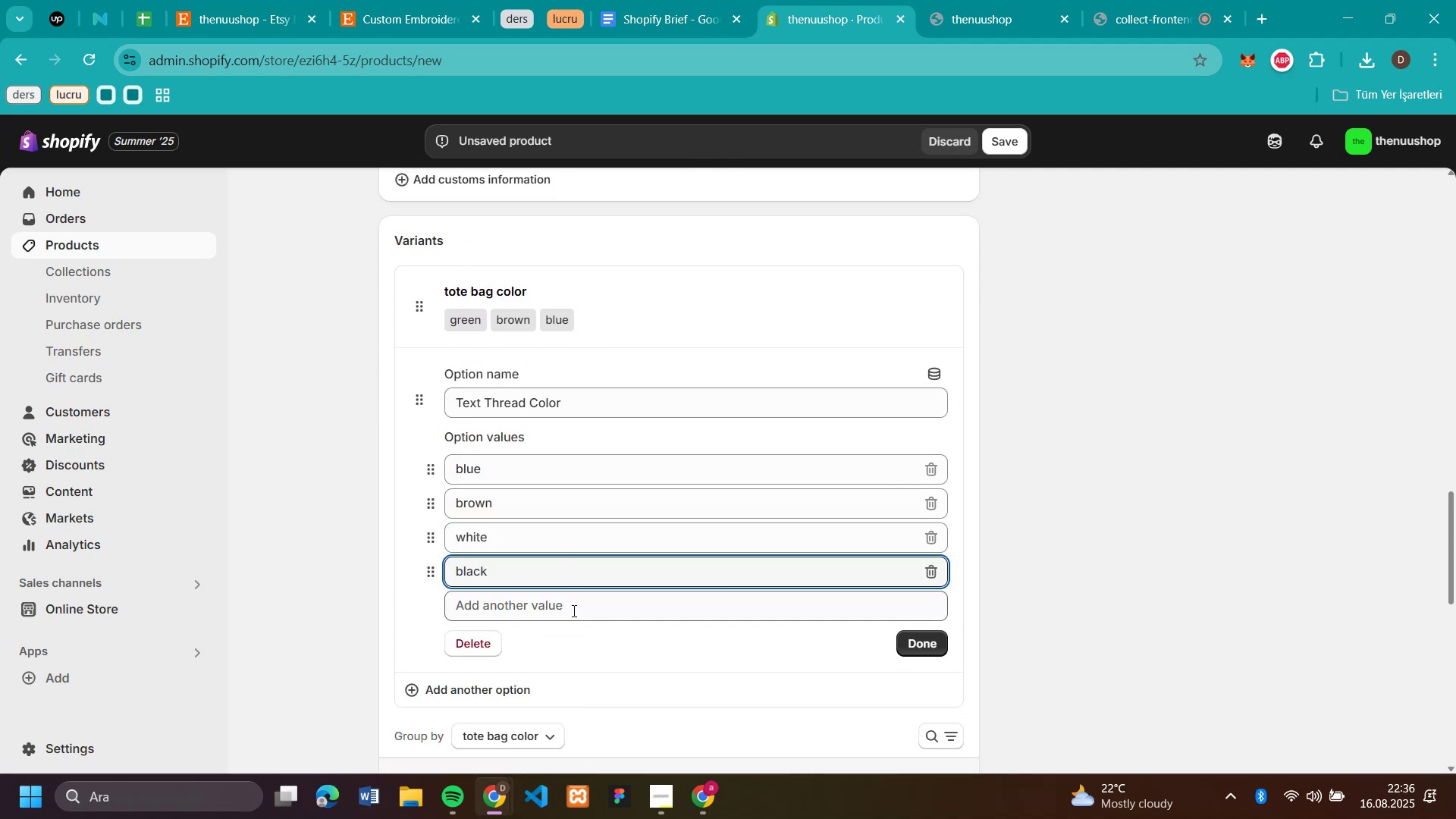 
left_click([571, 620])
 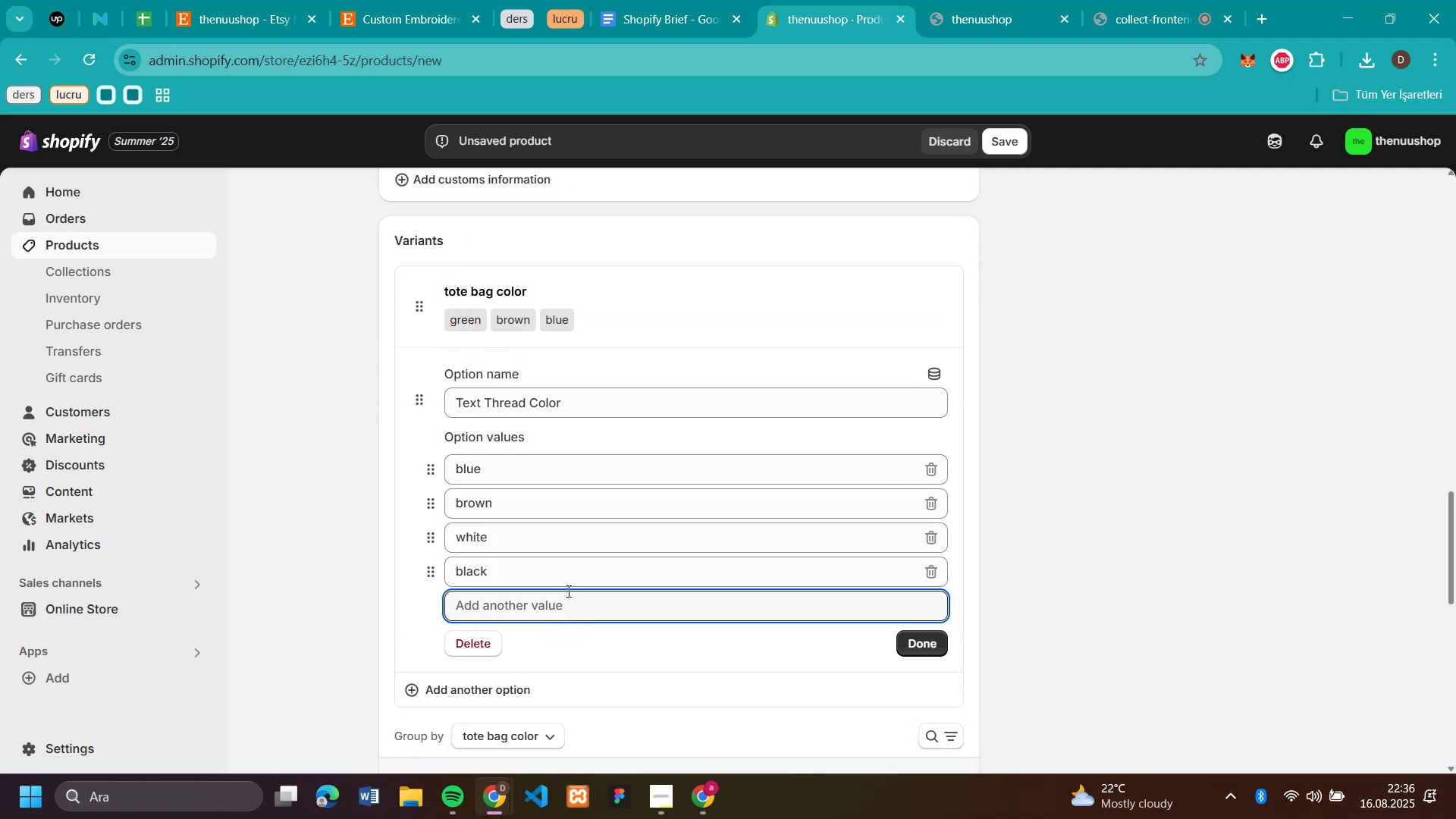 
type(orange)
 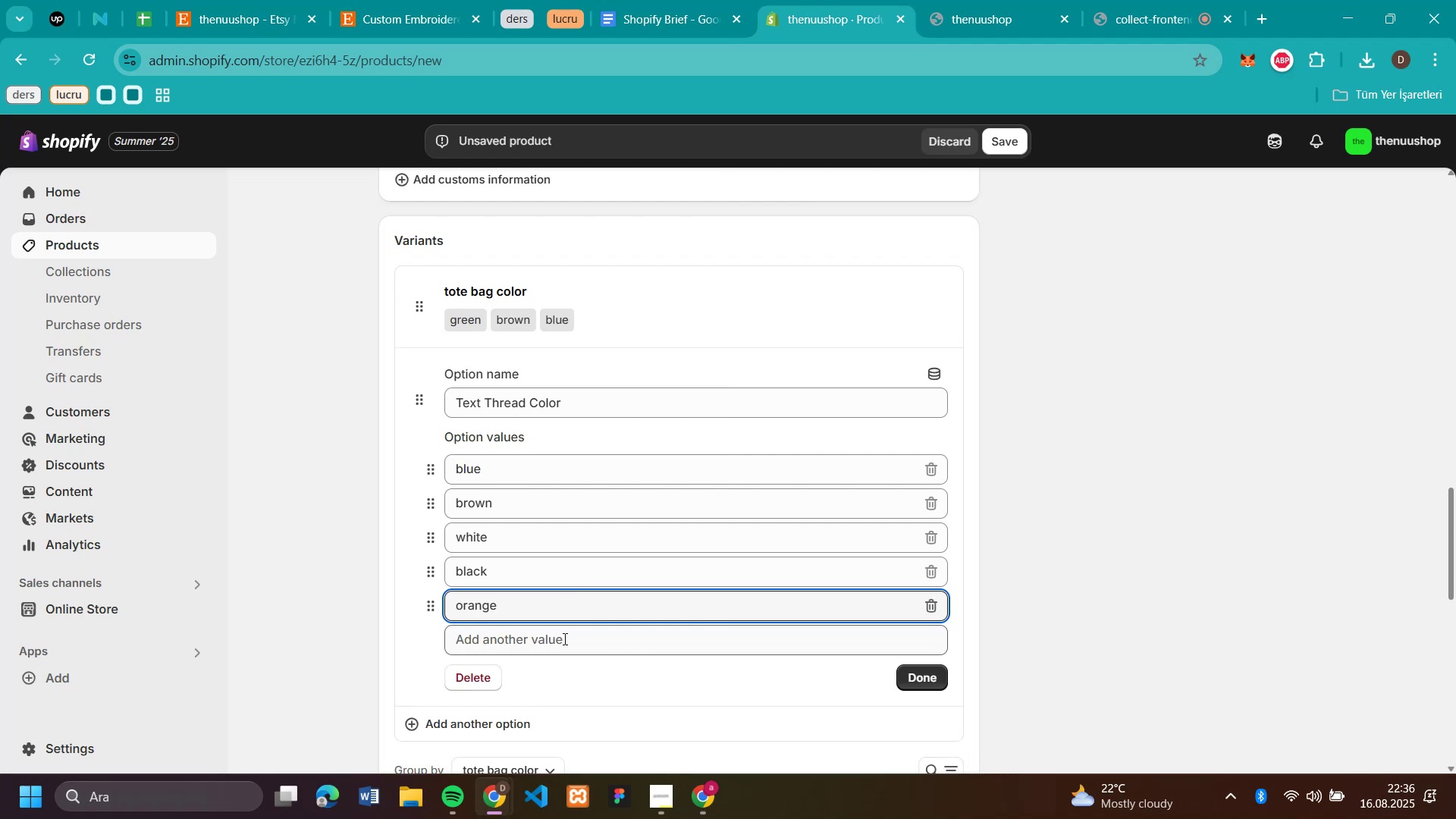 
left_click([561, 642])
 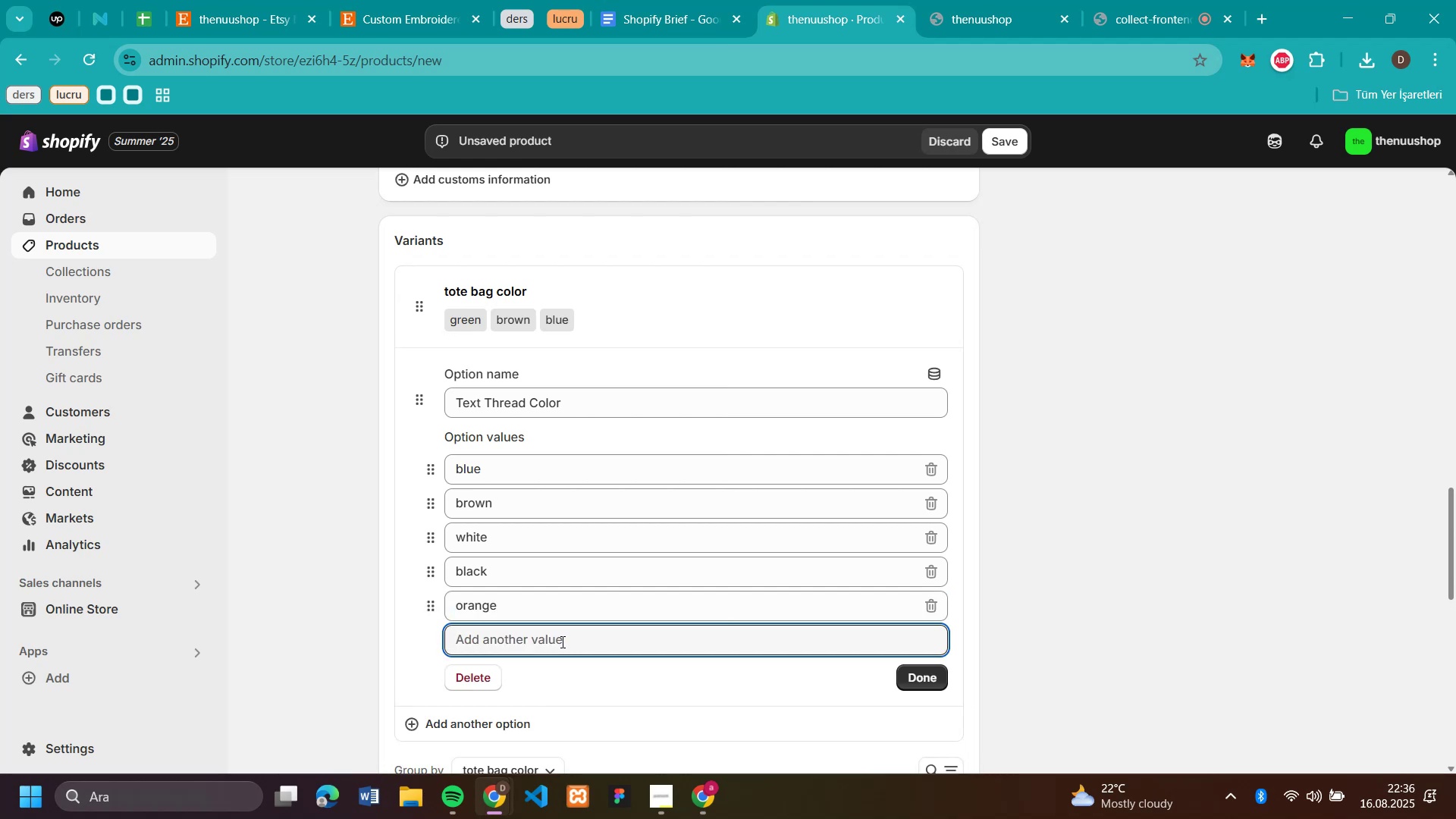 
type(p'nh)
key(Backspace)
type(k)
 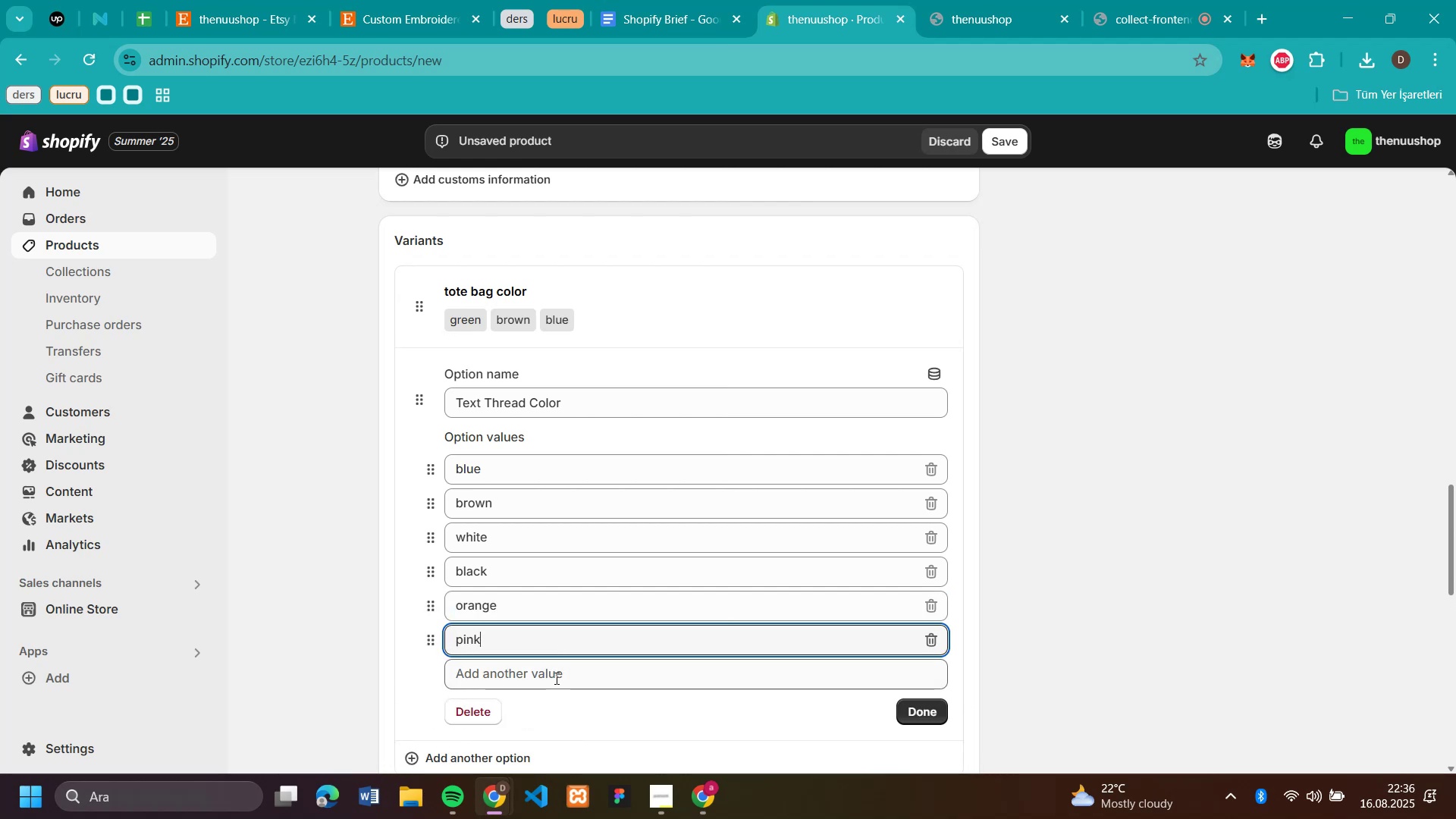 
left_click([555, 676])
 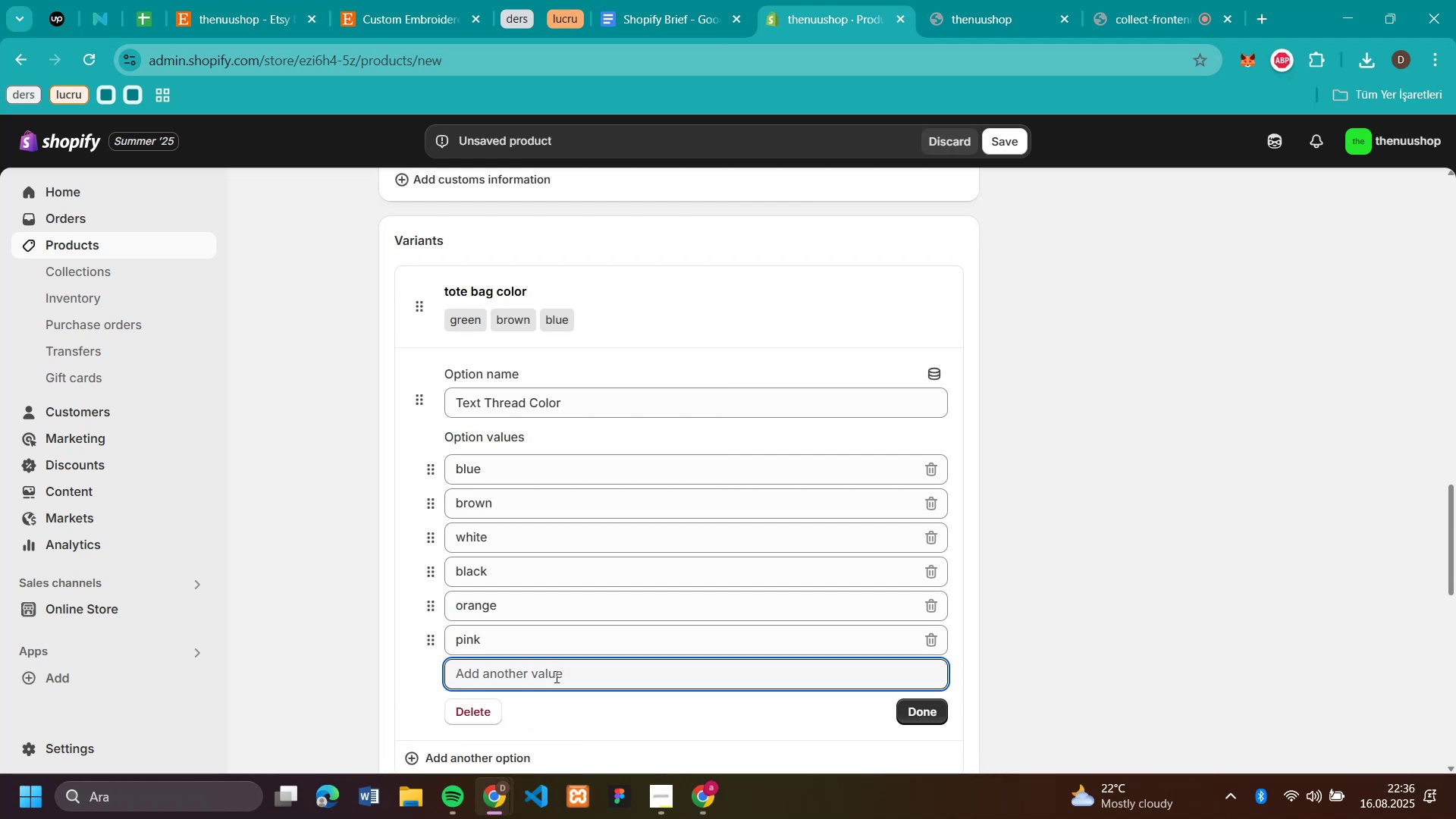 
type(yellow)
 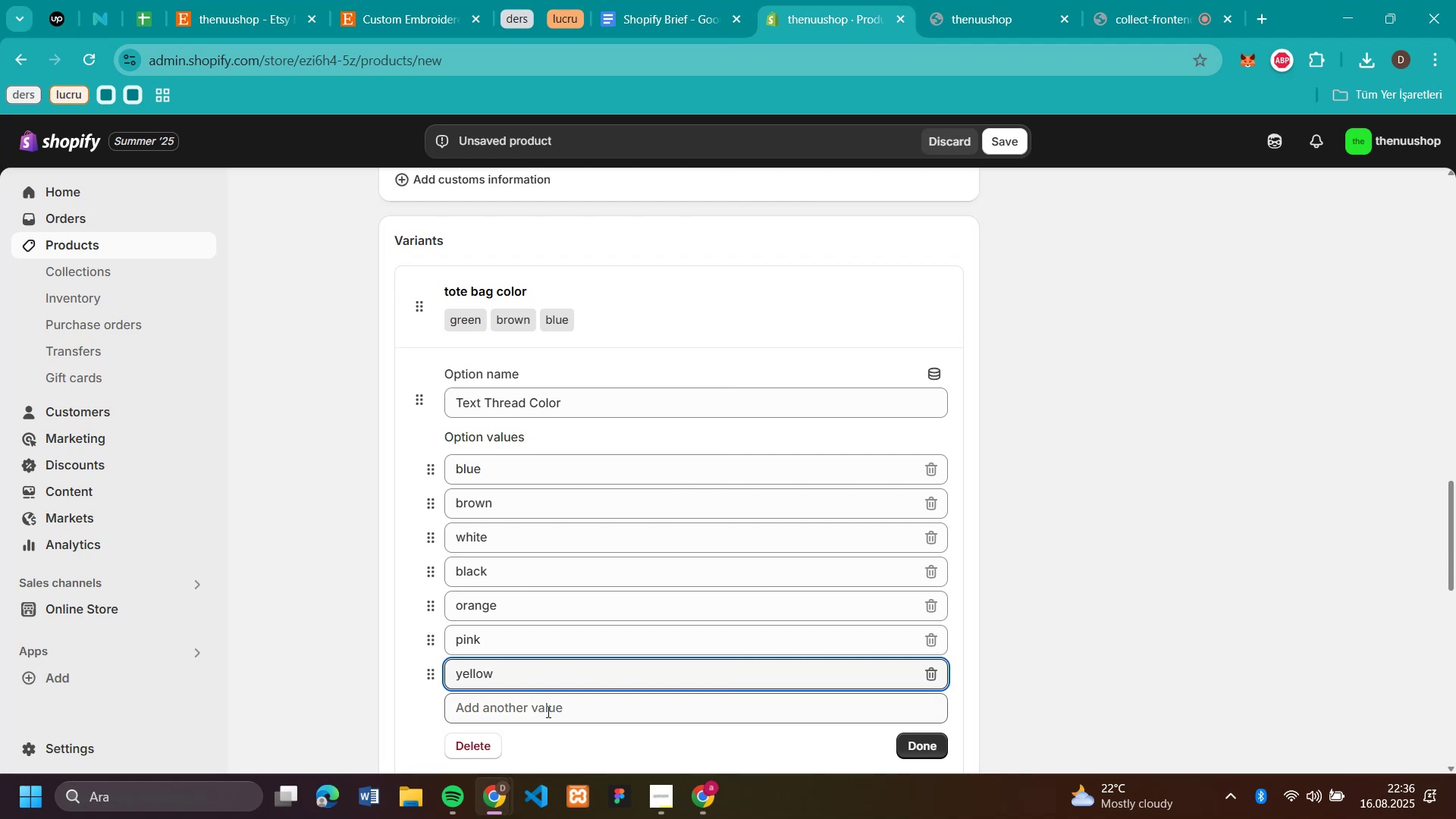 
left_click([547, 711])
 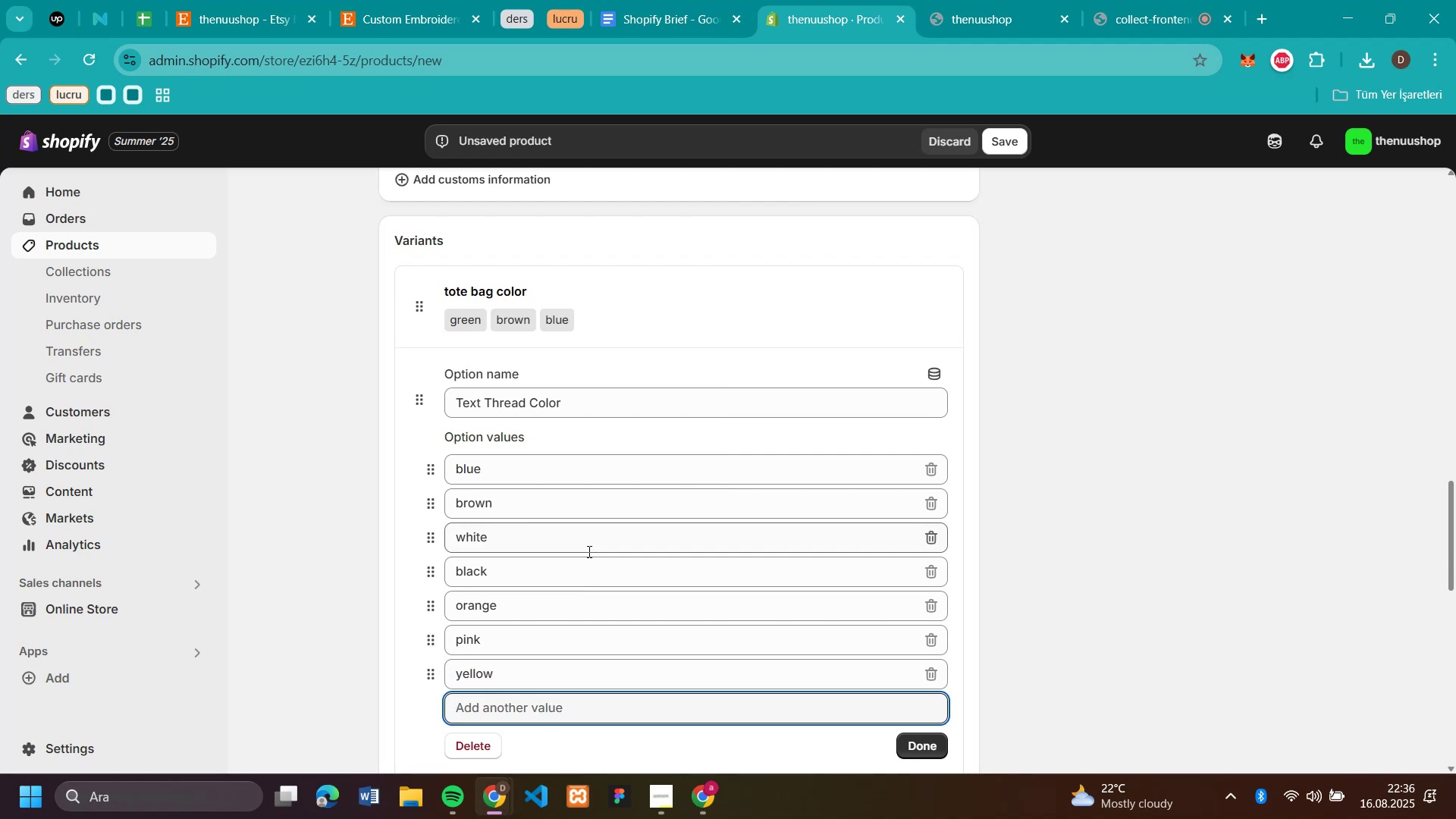 
scroll: coordinate [592, 551], scroll_direction: down, amount: 1.0
 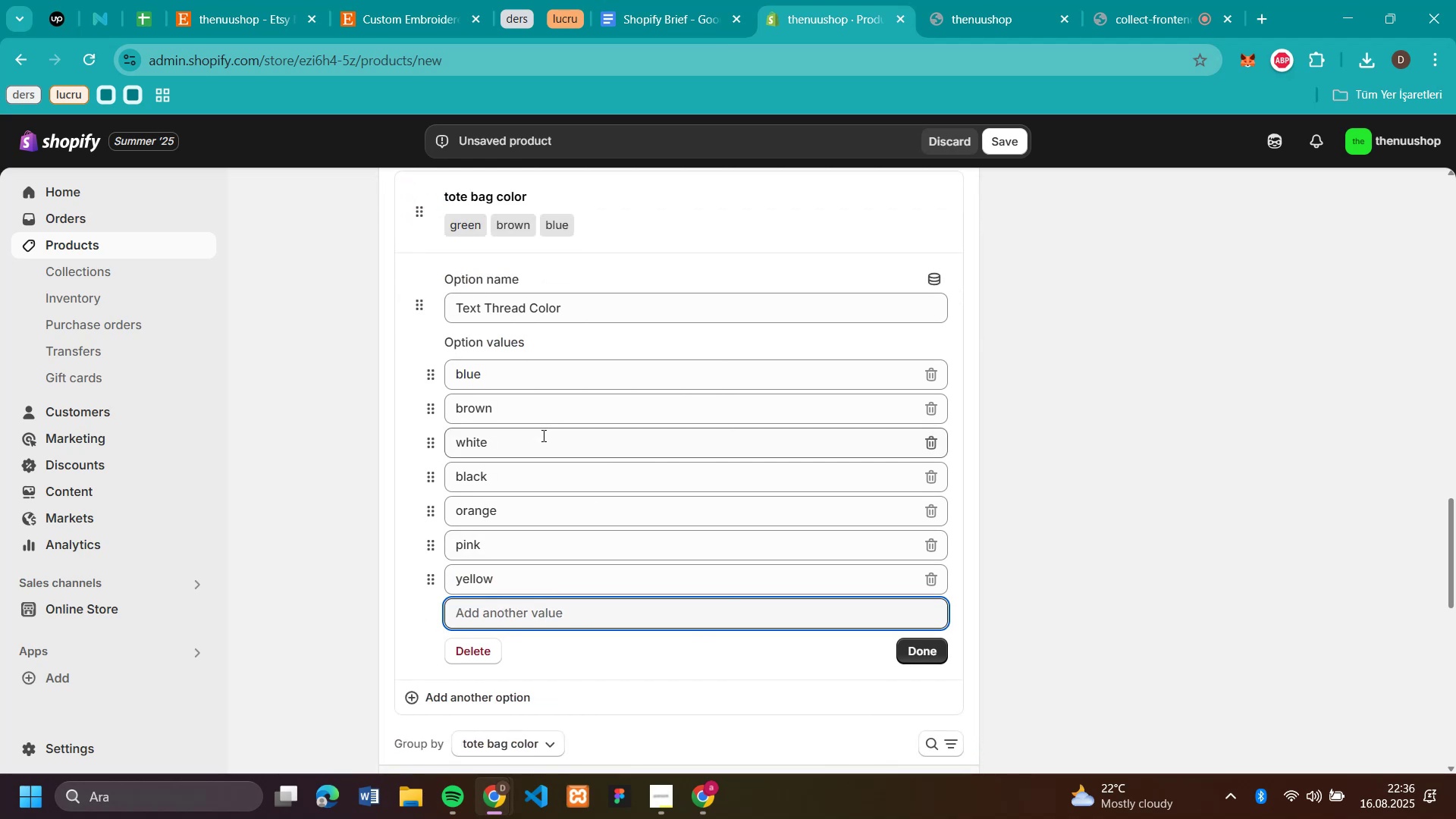 
type(pur[)
key(Backspace)
type(ple)
 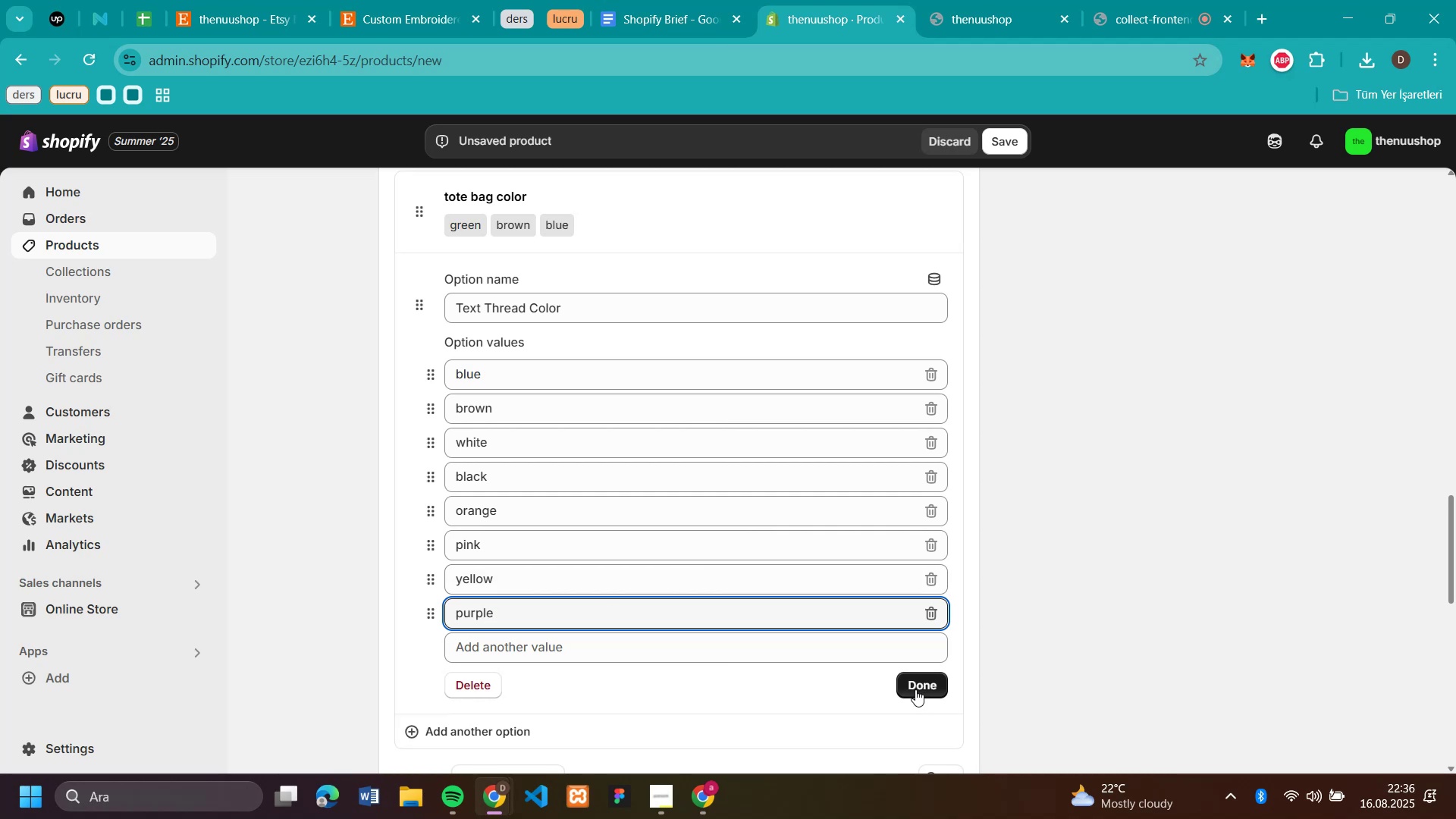 
left_click([912, 689])
 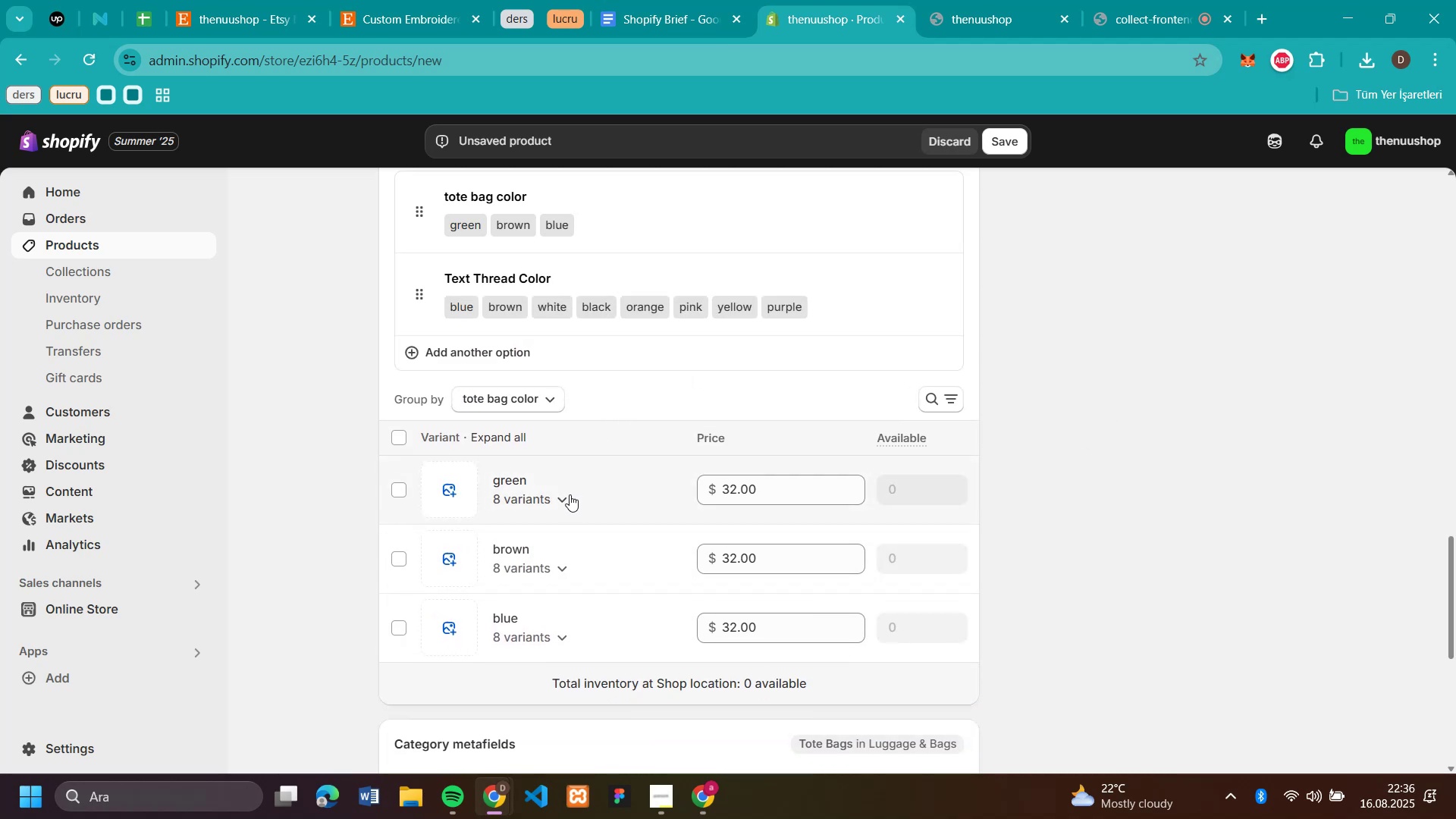 
left_click([570, 494])
 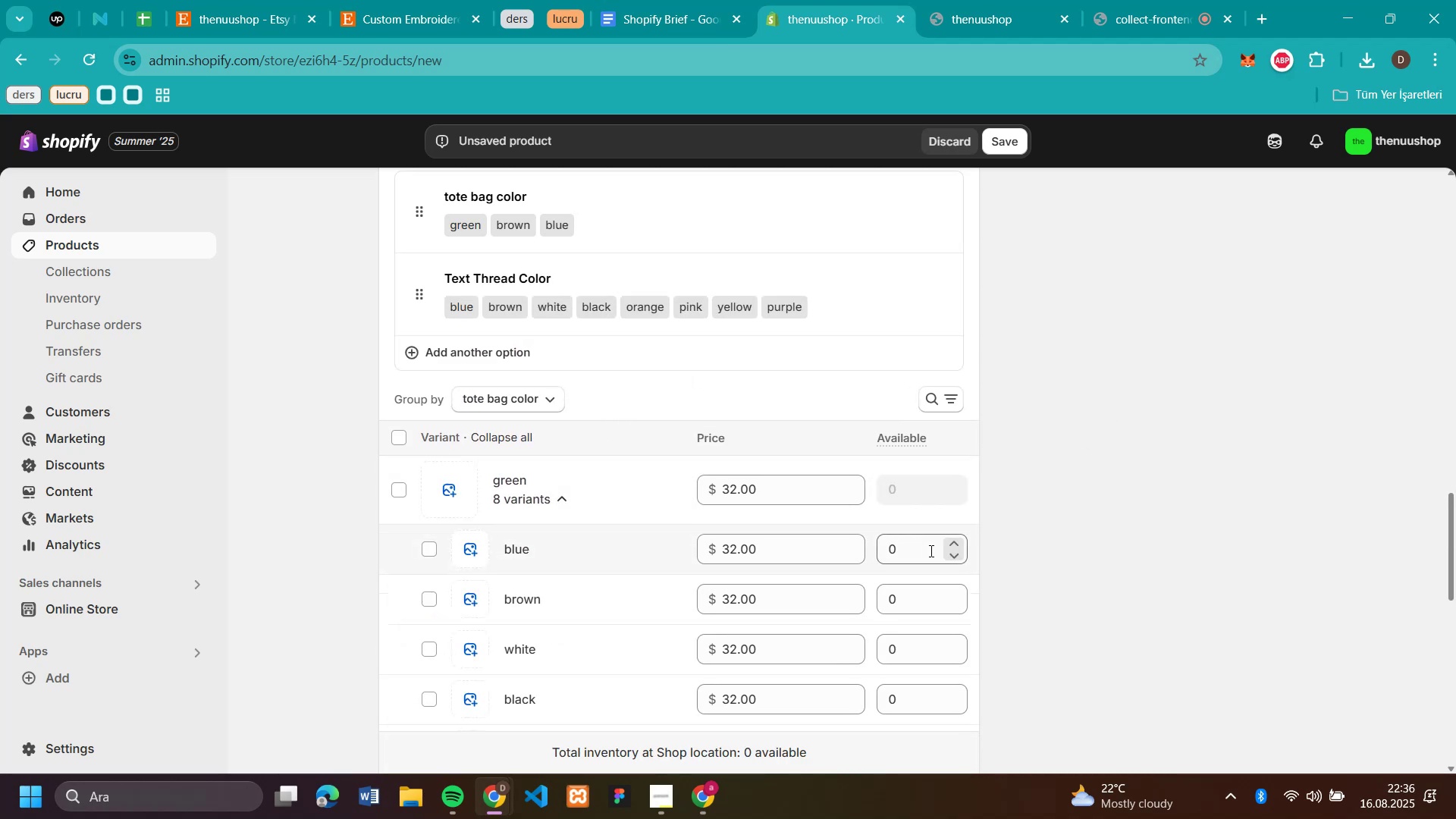 
left_click([919, 548])
 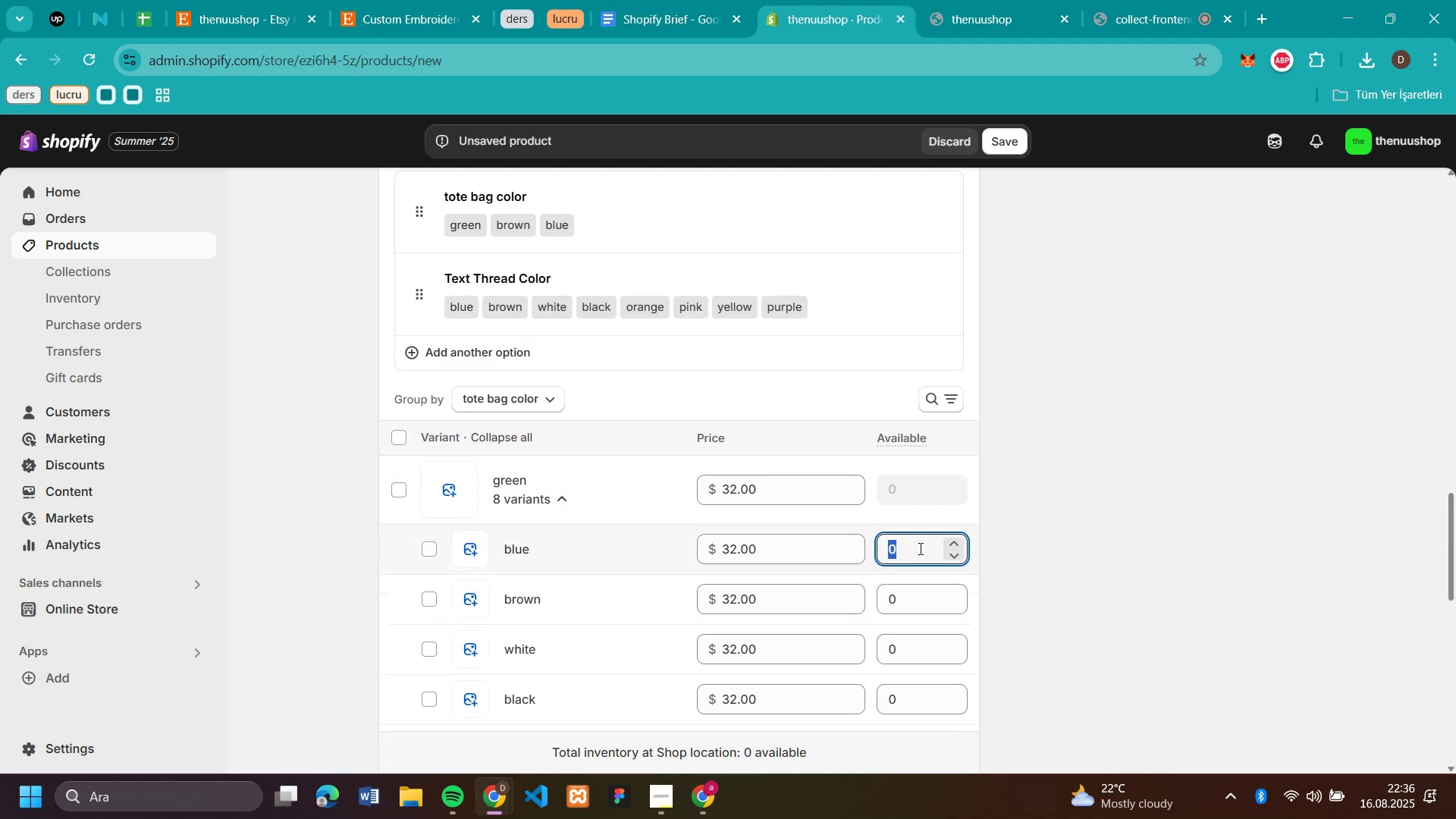 
type(50)
 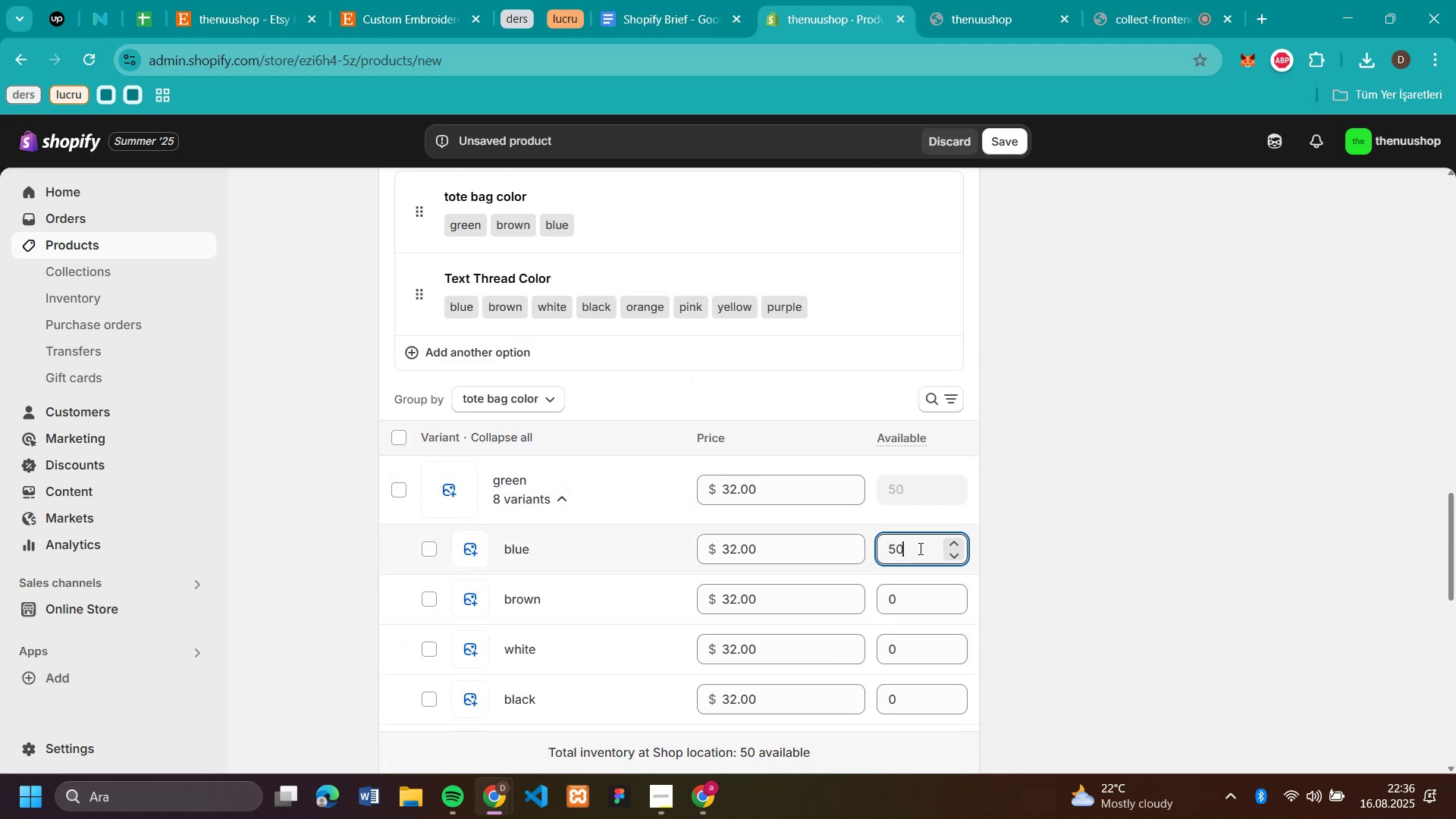 
double_click([919, 548])
 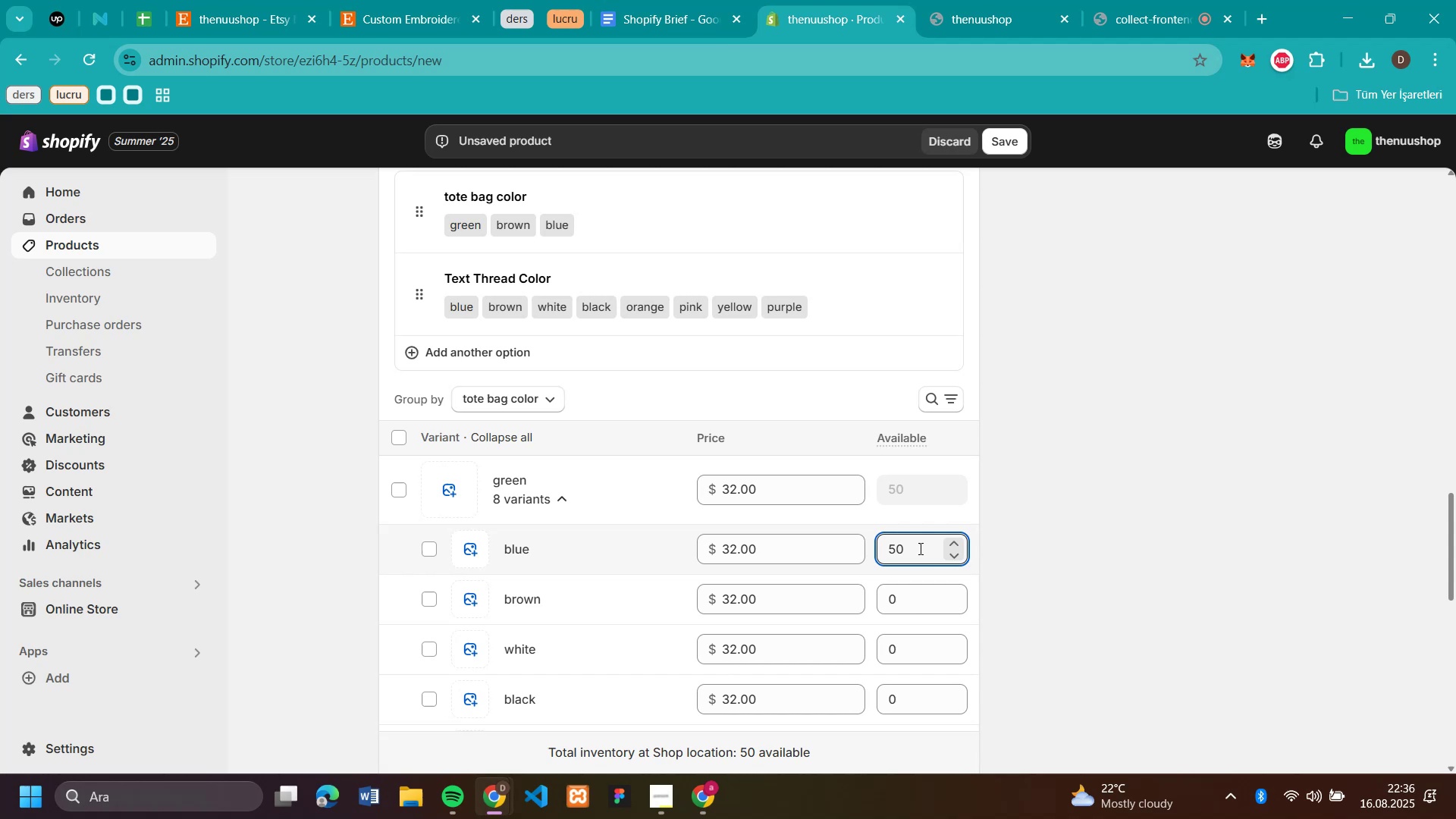 
triple_click([919, 548])
 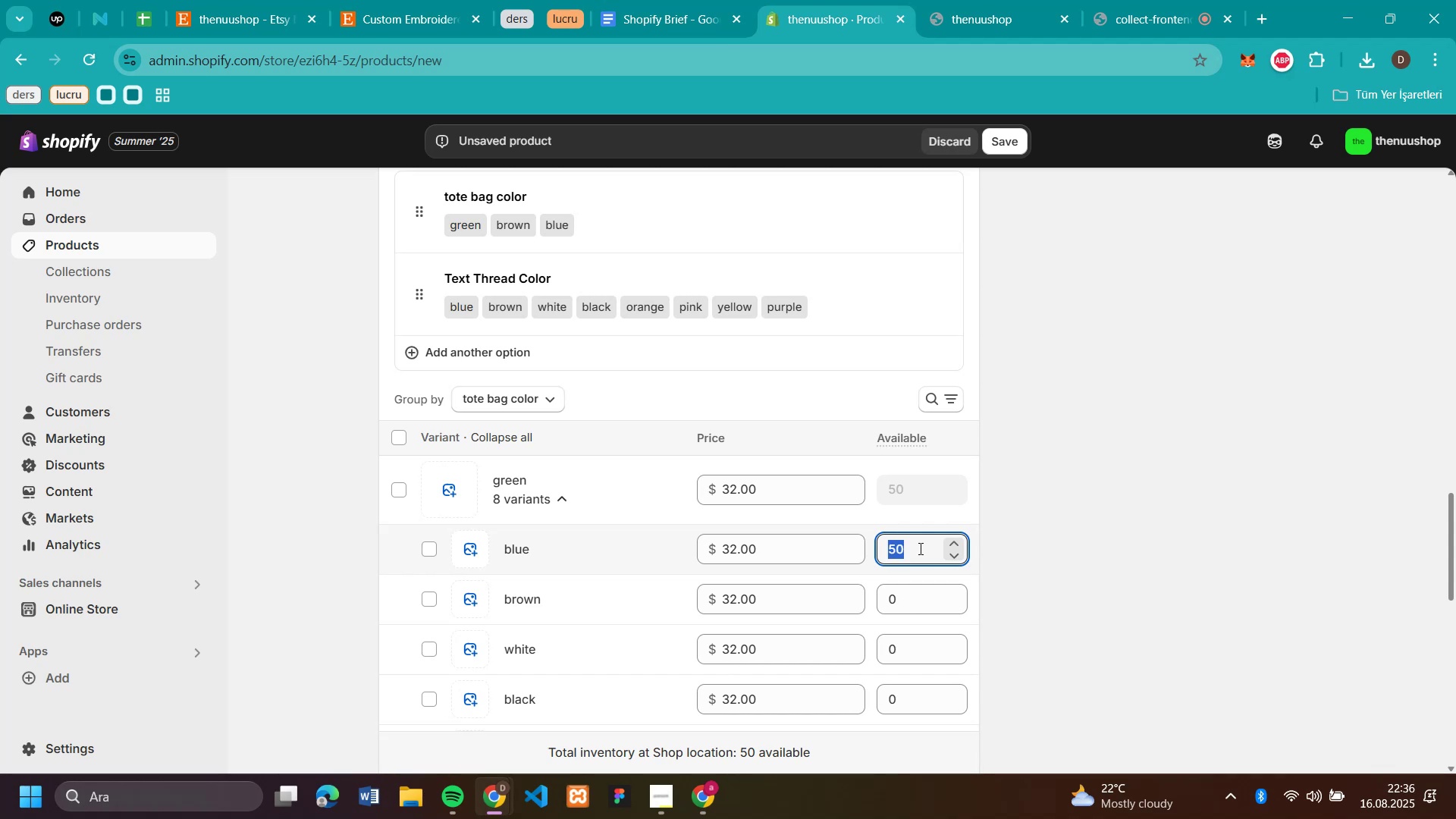 
key(Control+C)
 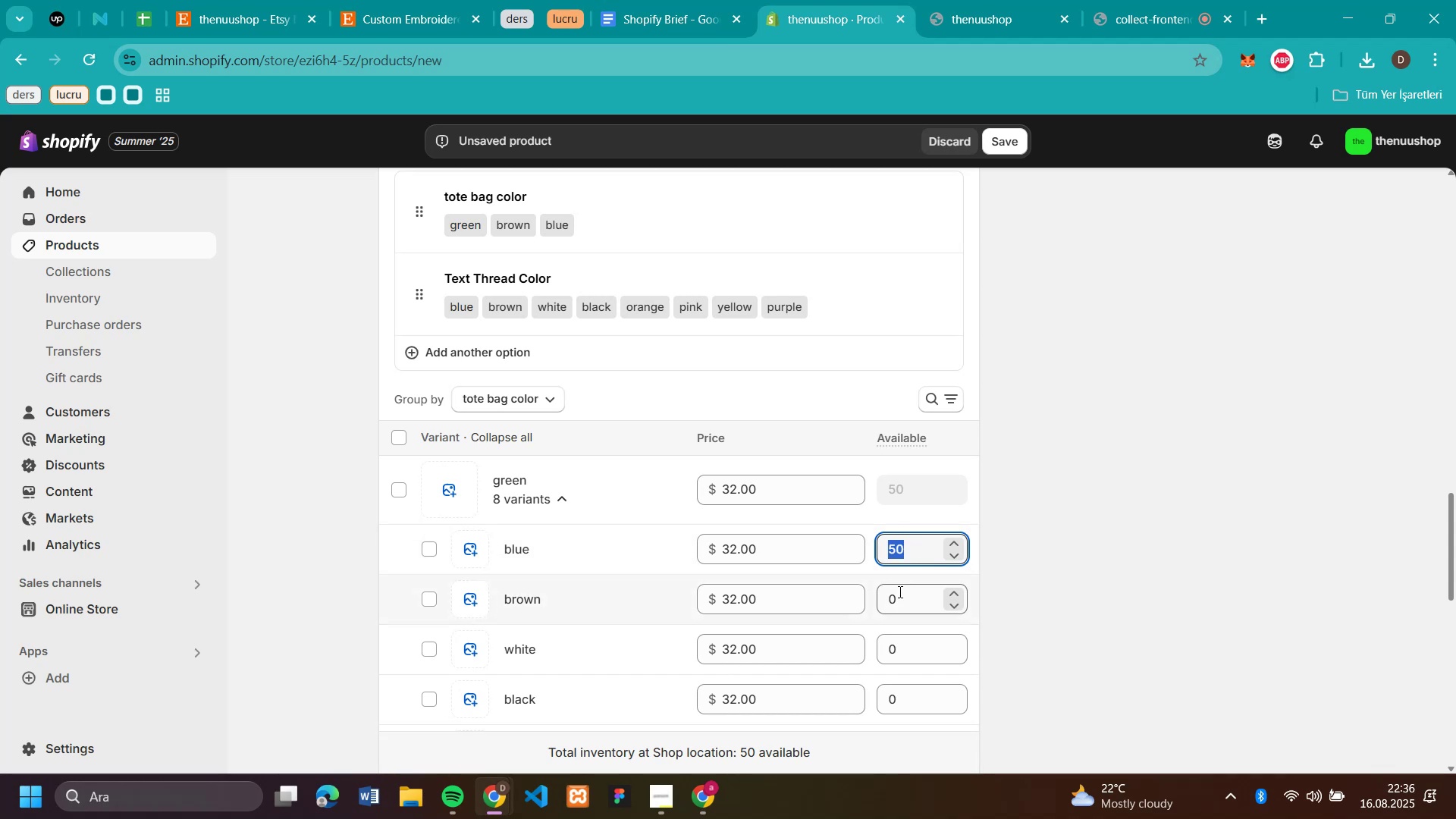 
left_click([899, 592])
 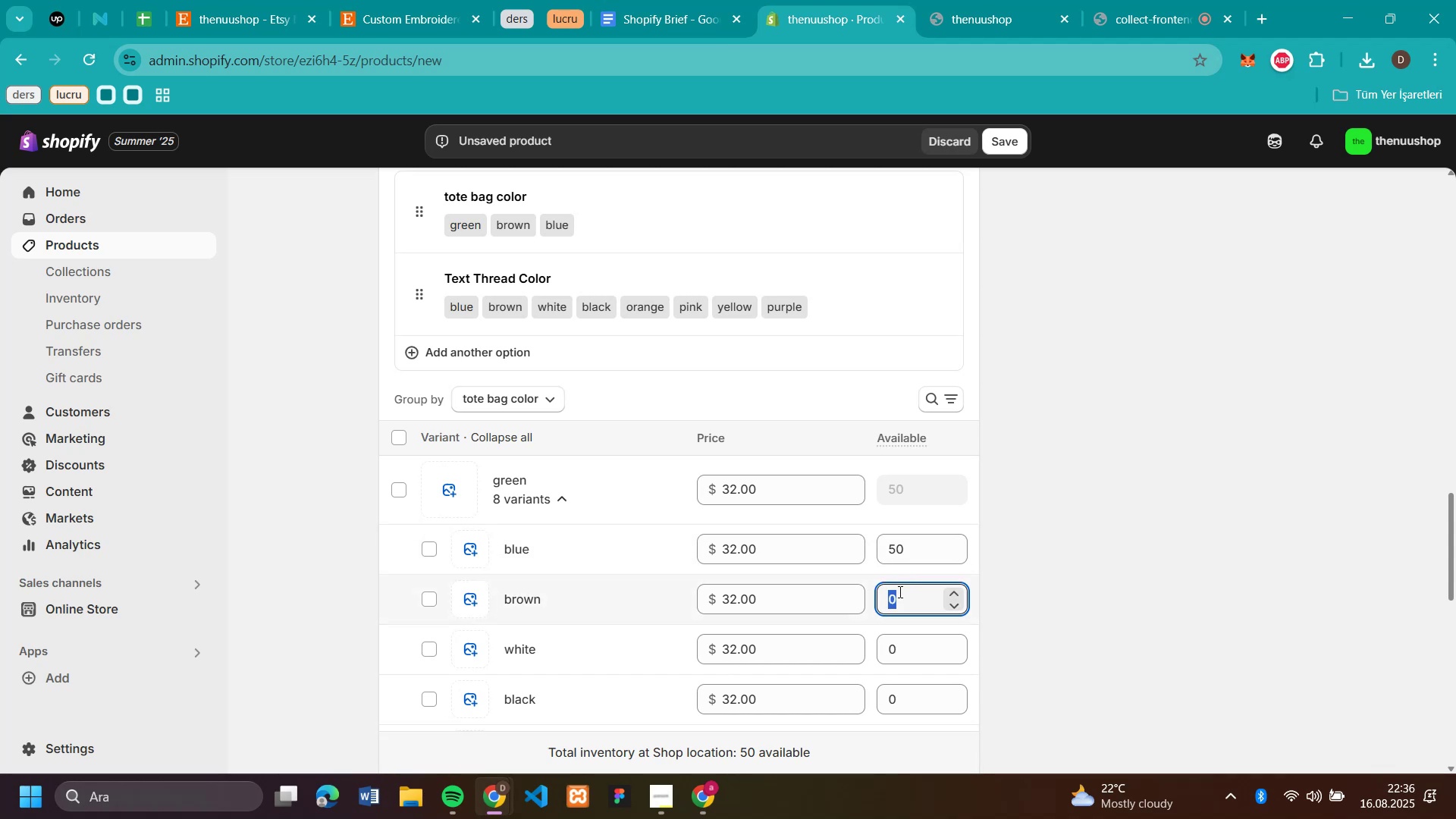 
key(Control+V)
 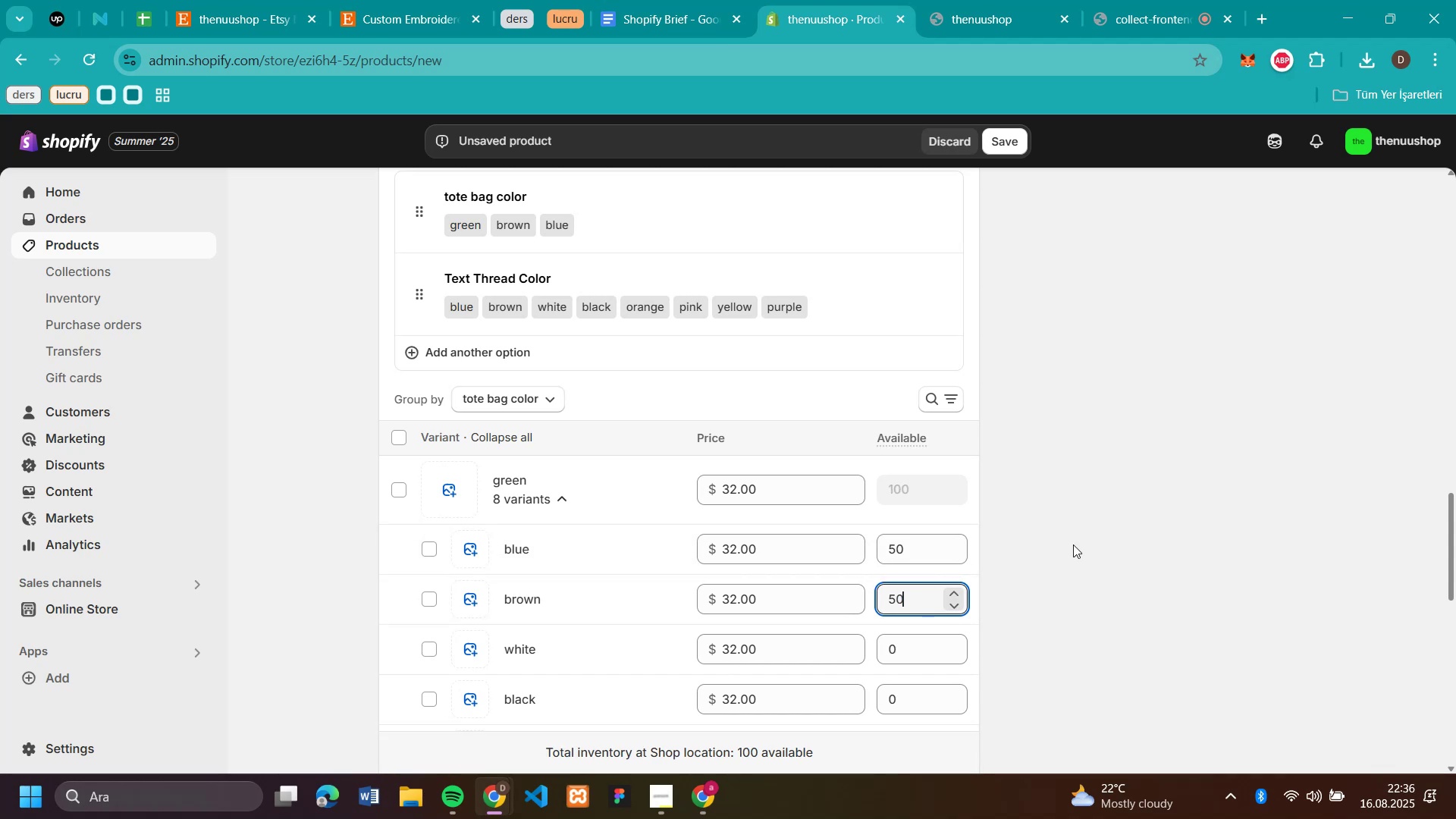 
left_click([1078, 544])
 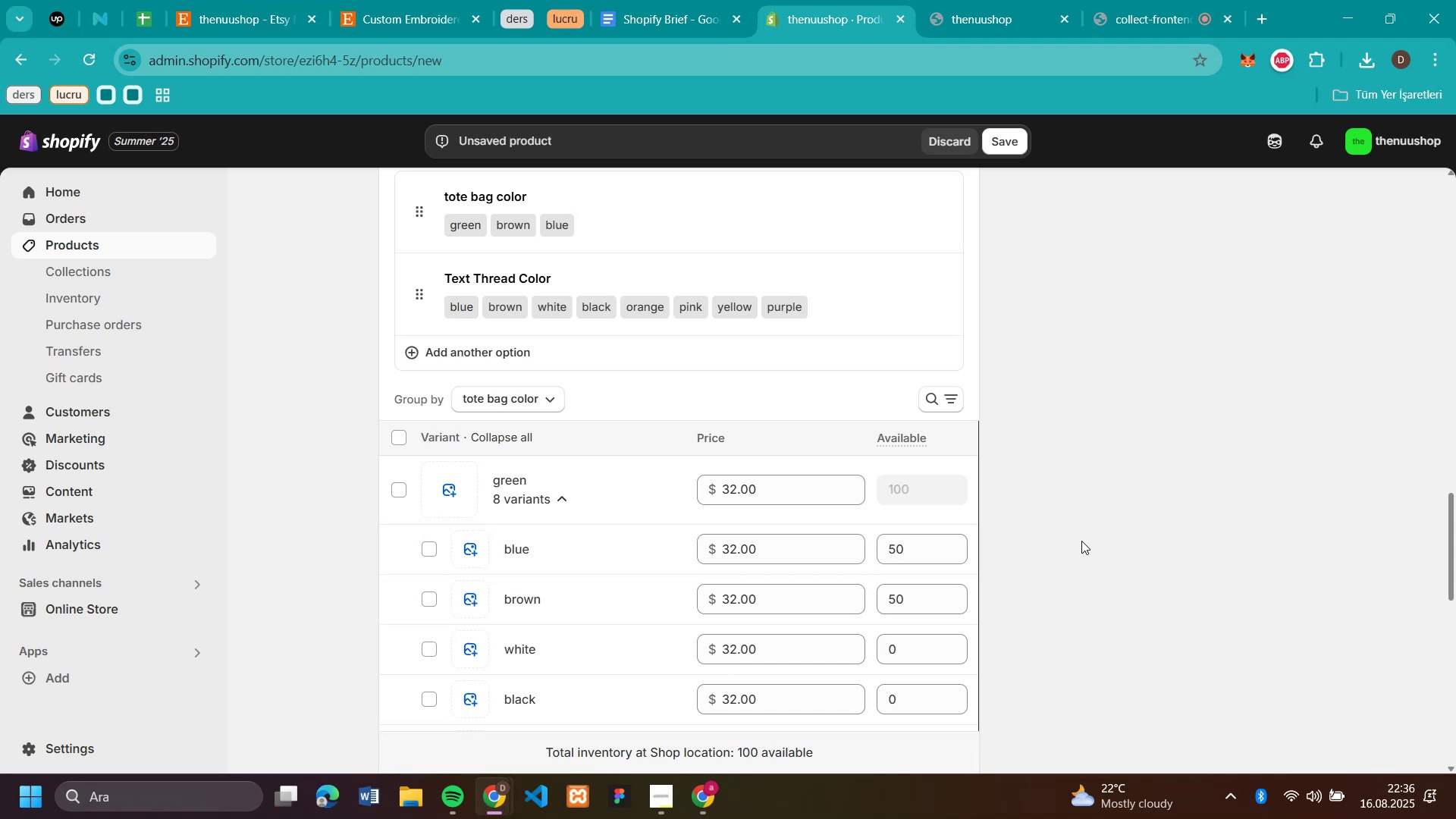 
scroll: coordinate [1089, 518], scroll_direction: down, amount: 4.0
 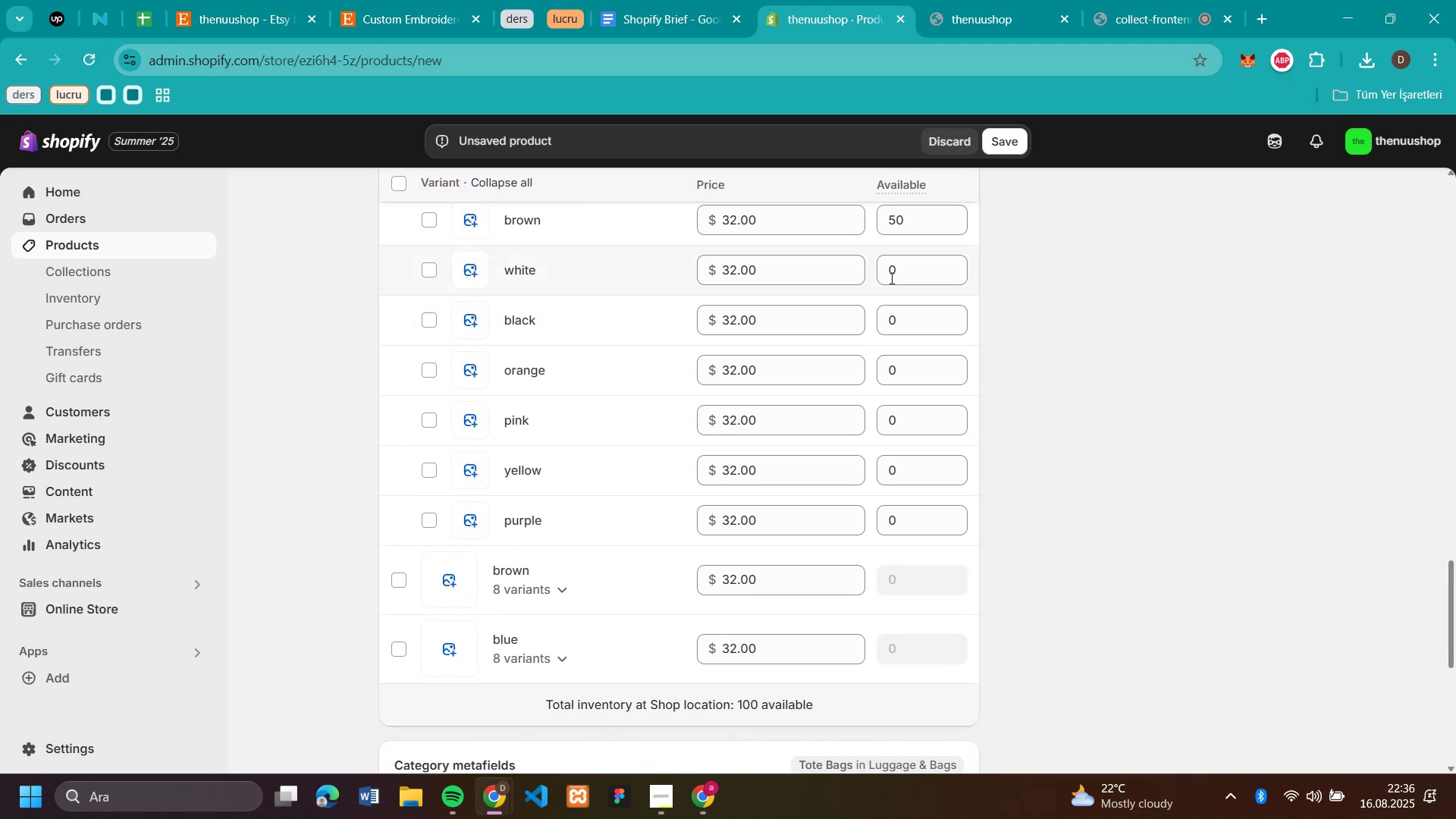 
left_click([890, 271])
 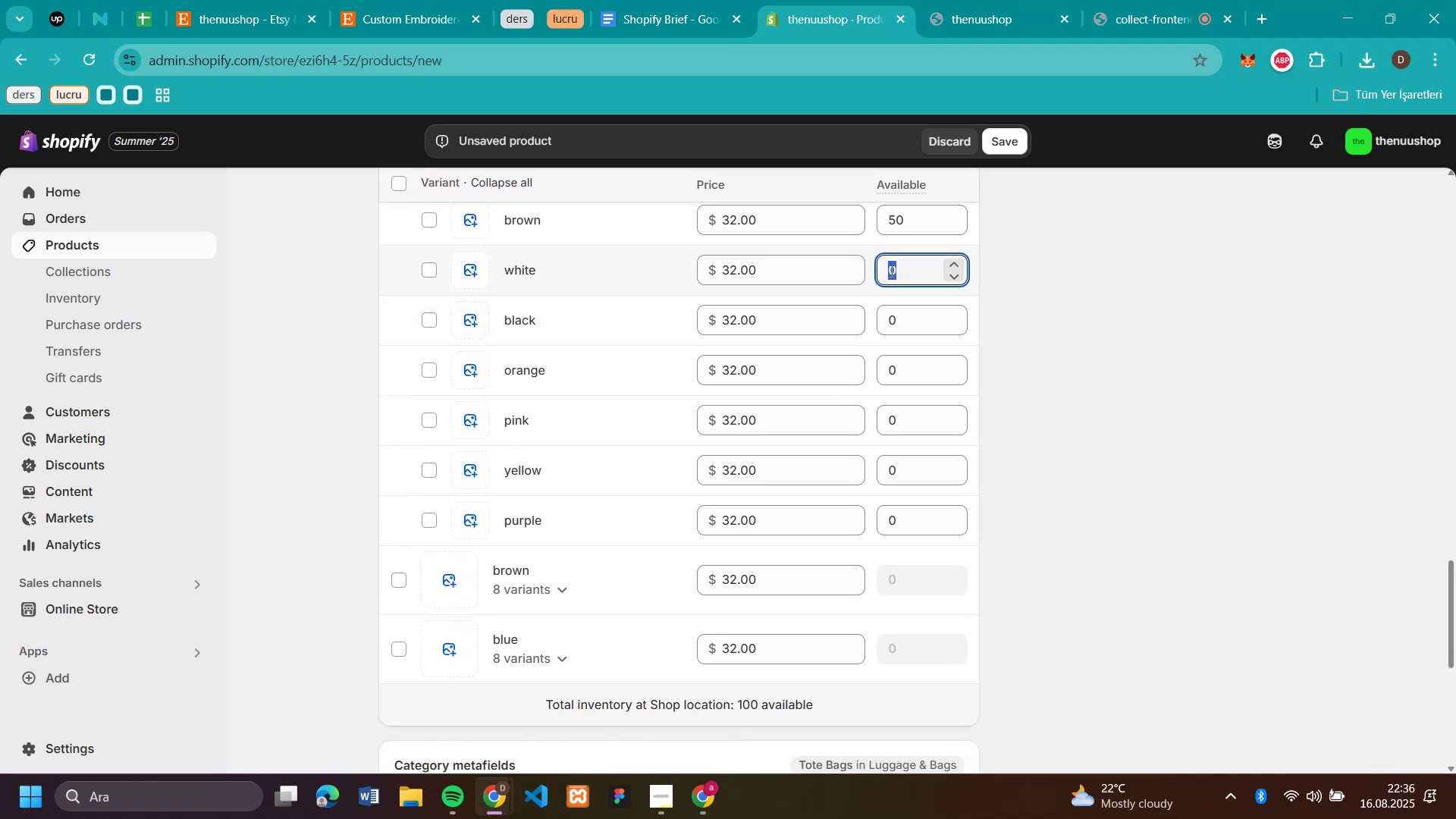 
key(Control+V)
 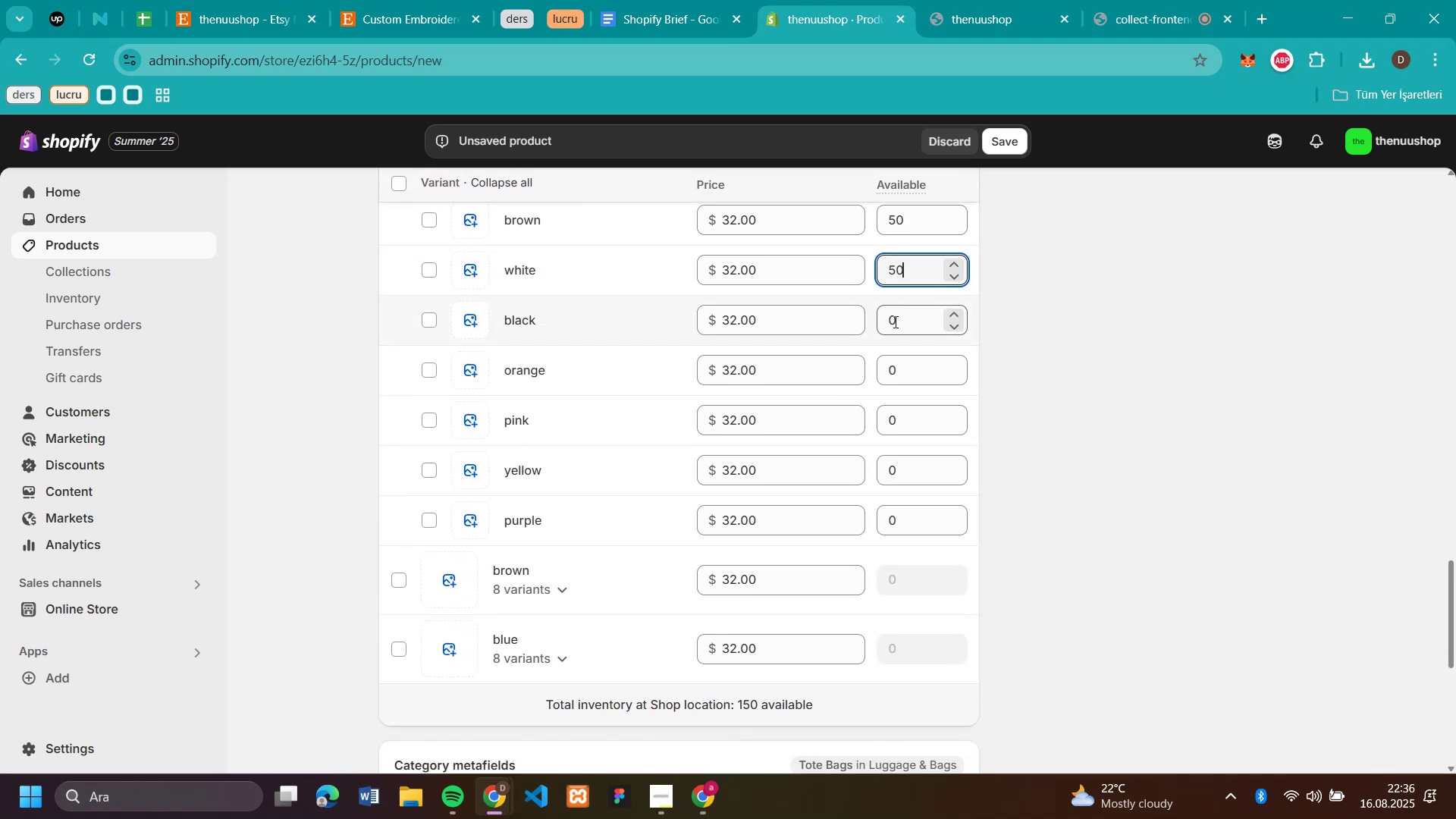 
left_click([894, 322])
 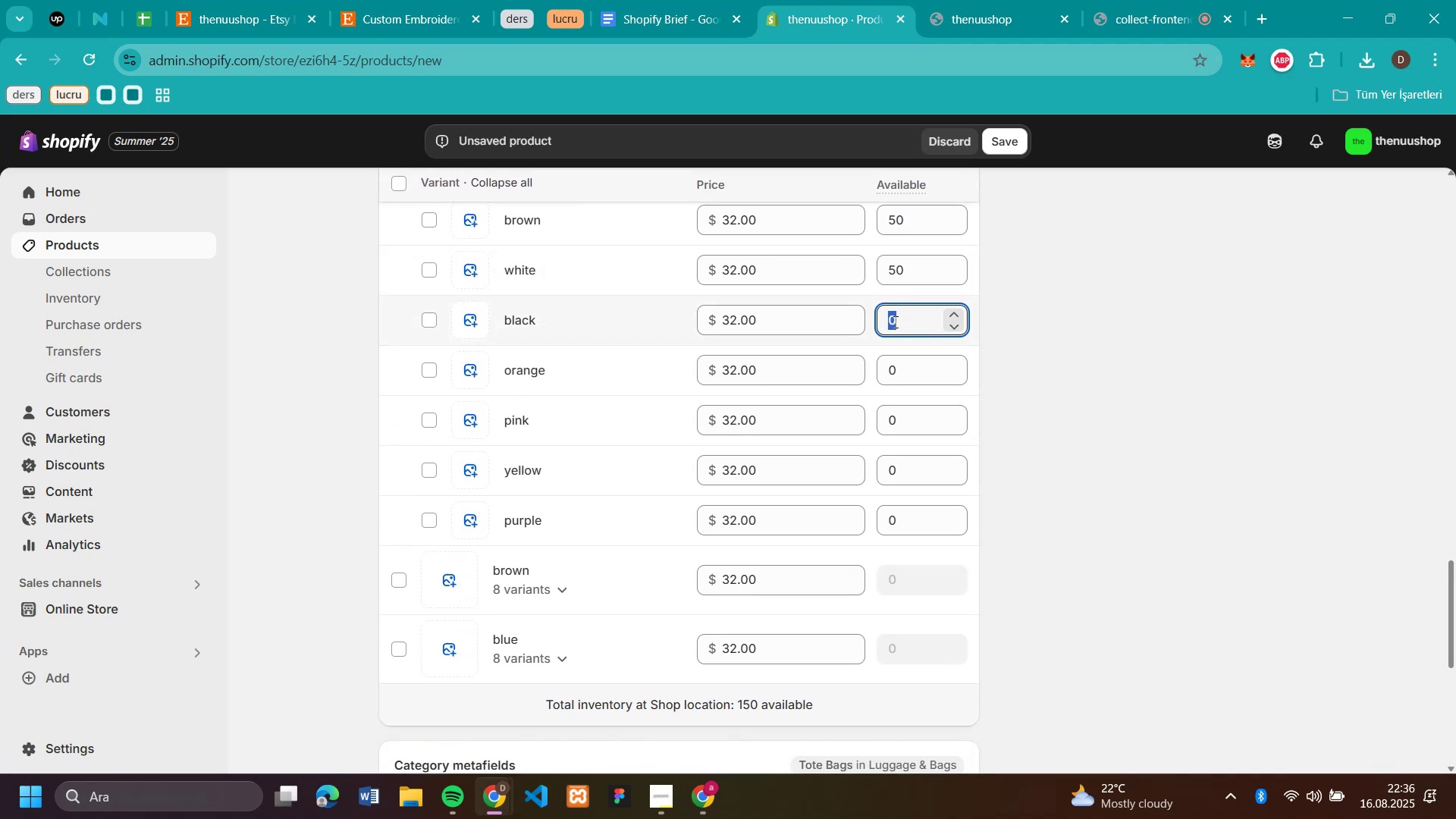 
key(Control+V)
 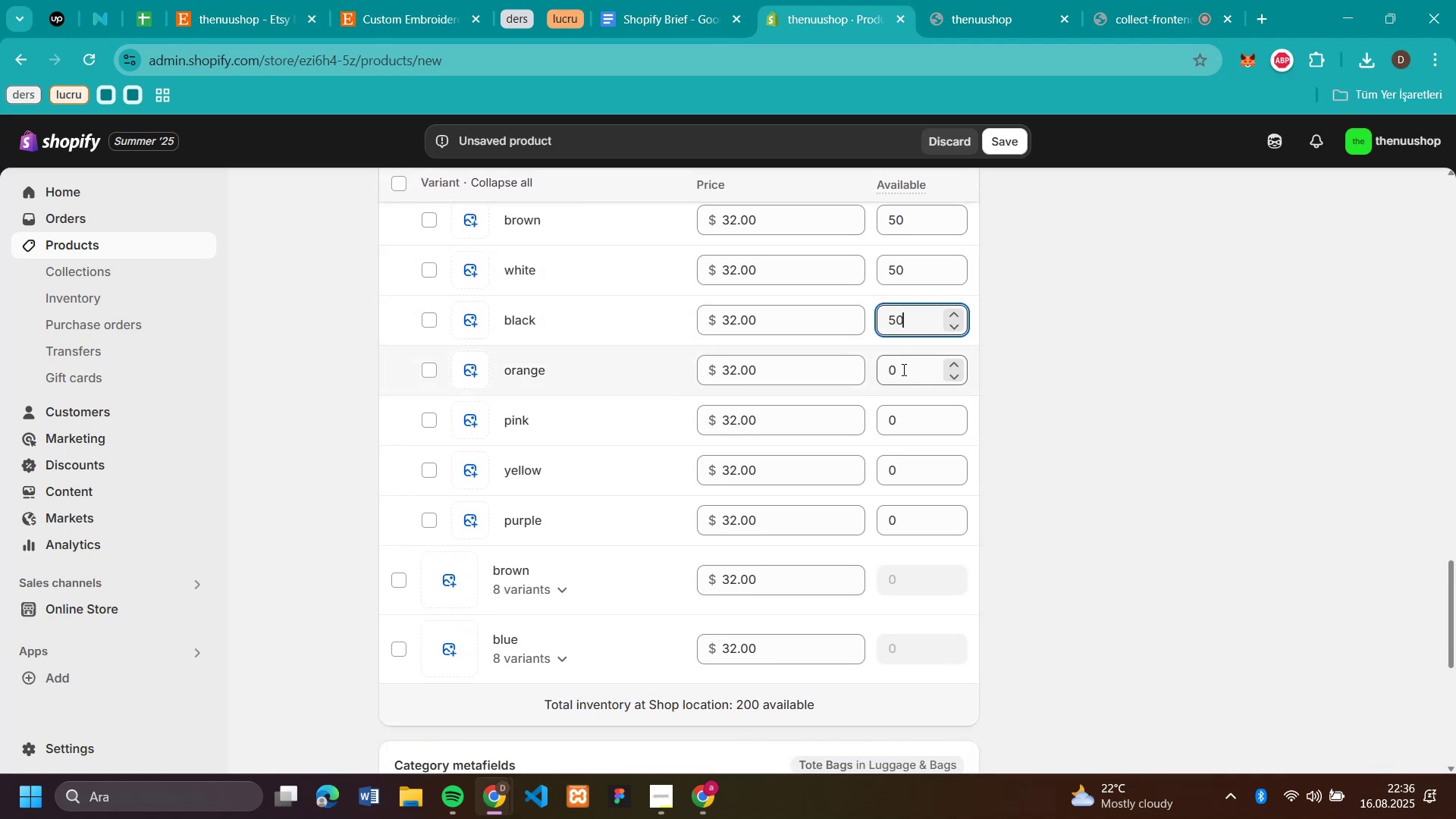 
left_click([902, 369])
 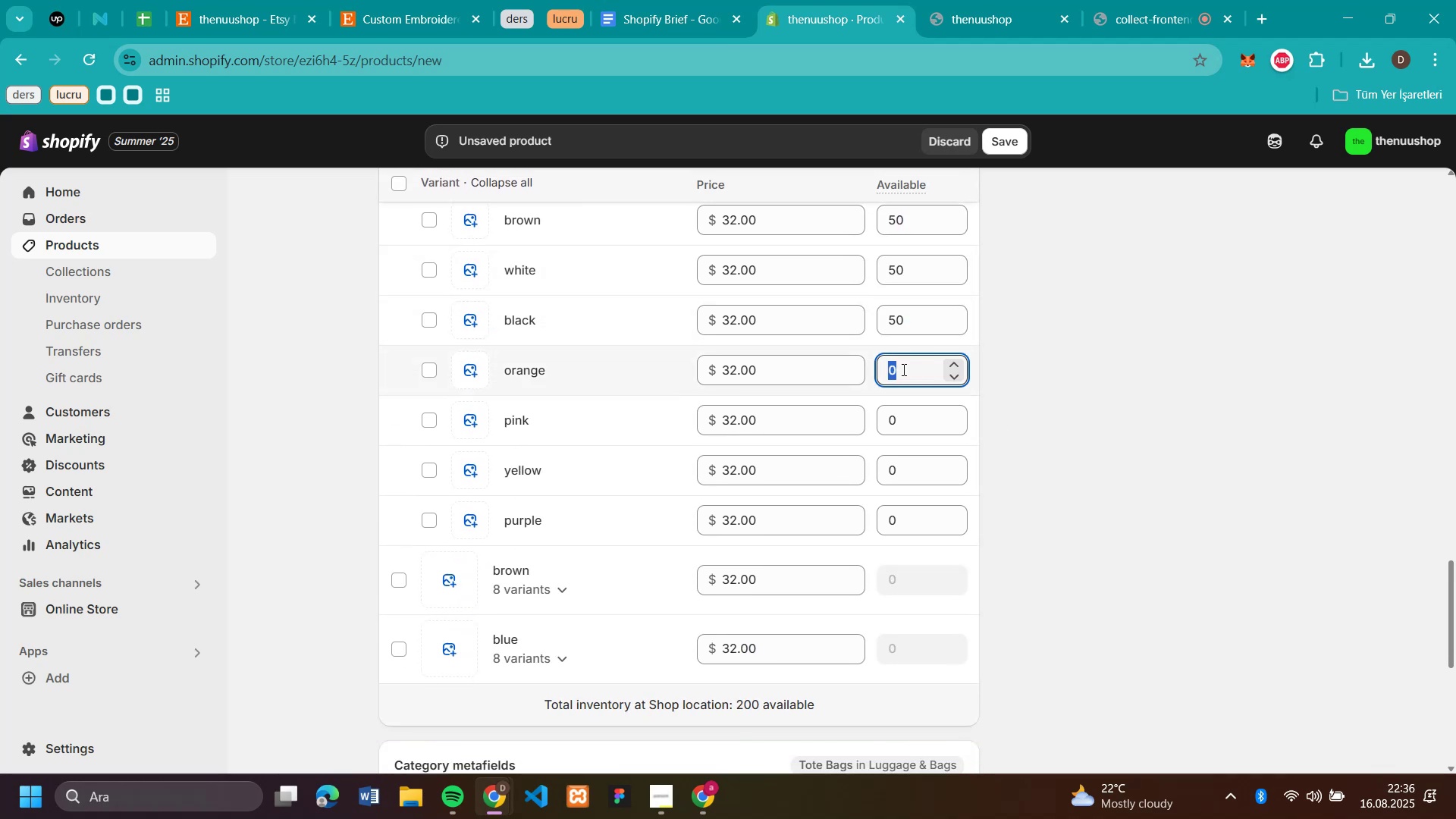 
key(Control+V)
 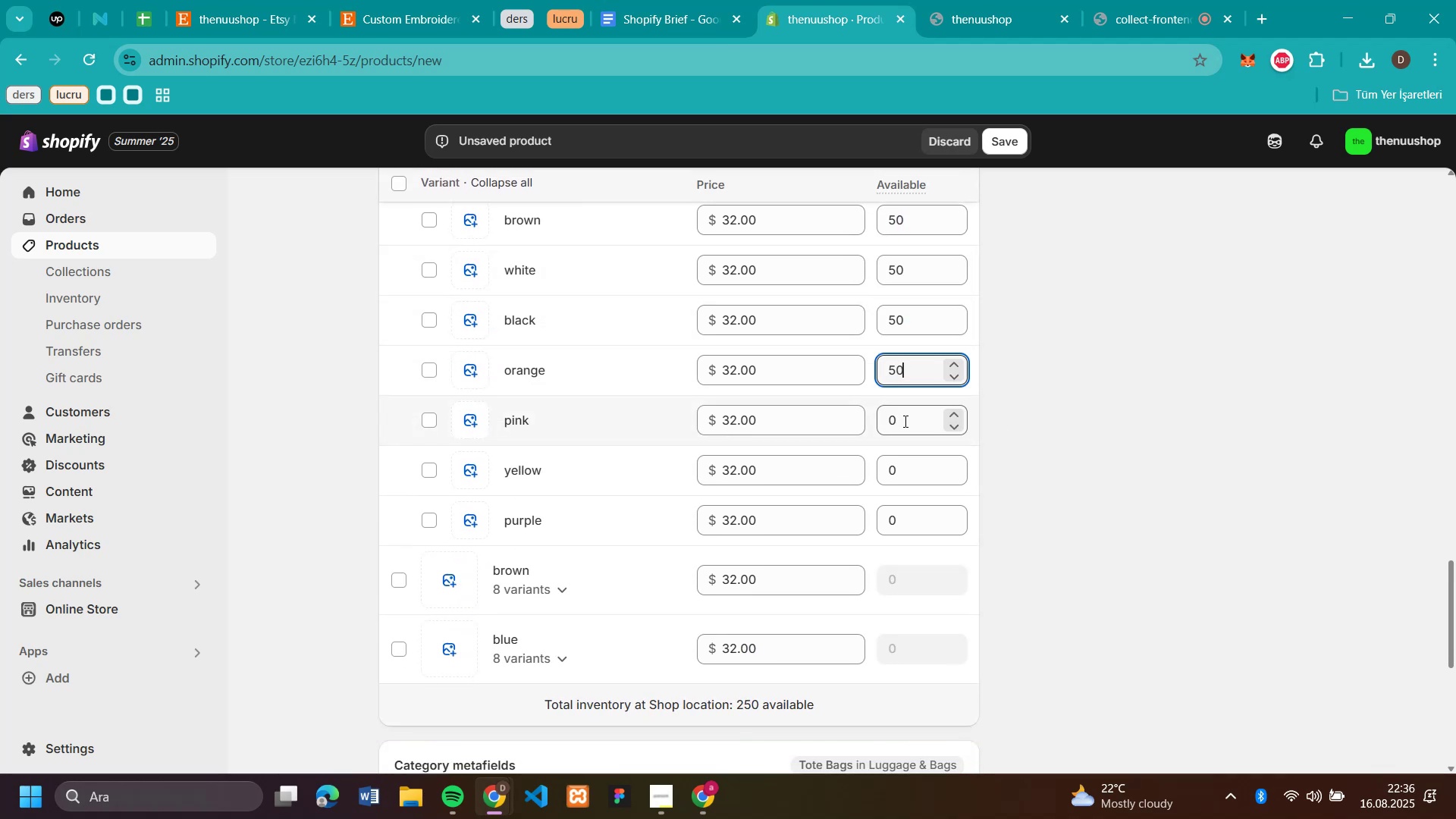 
left_click([904, 421])
 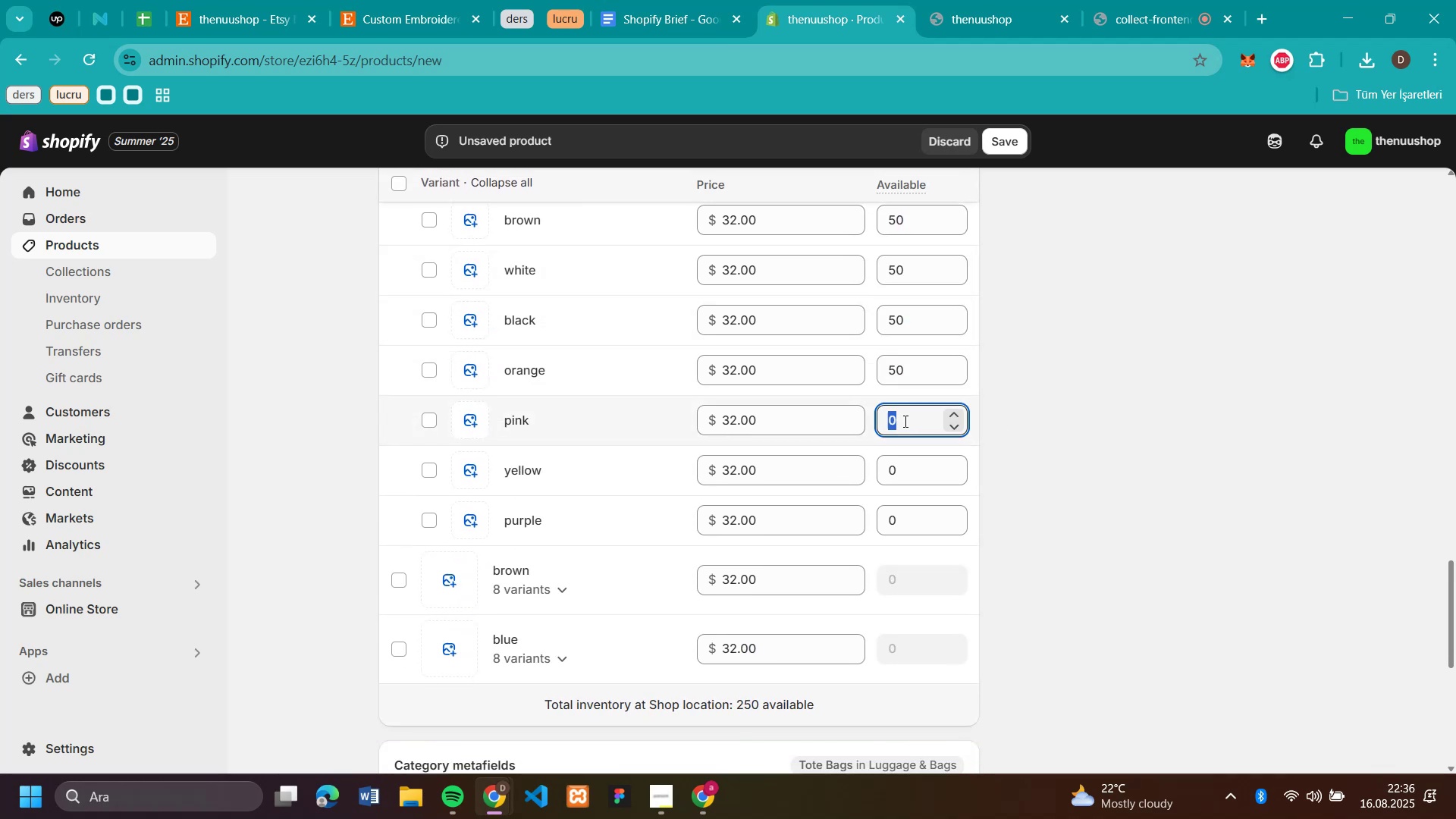 
key(Control+V)
 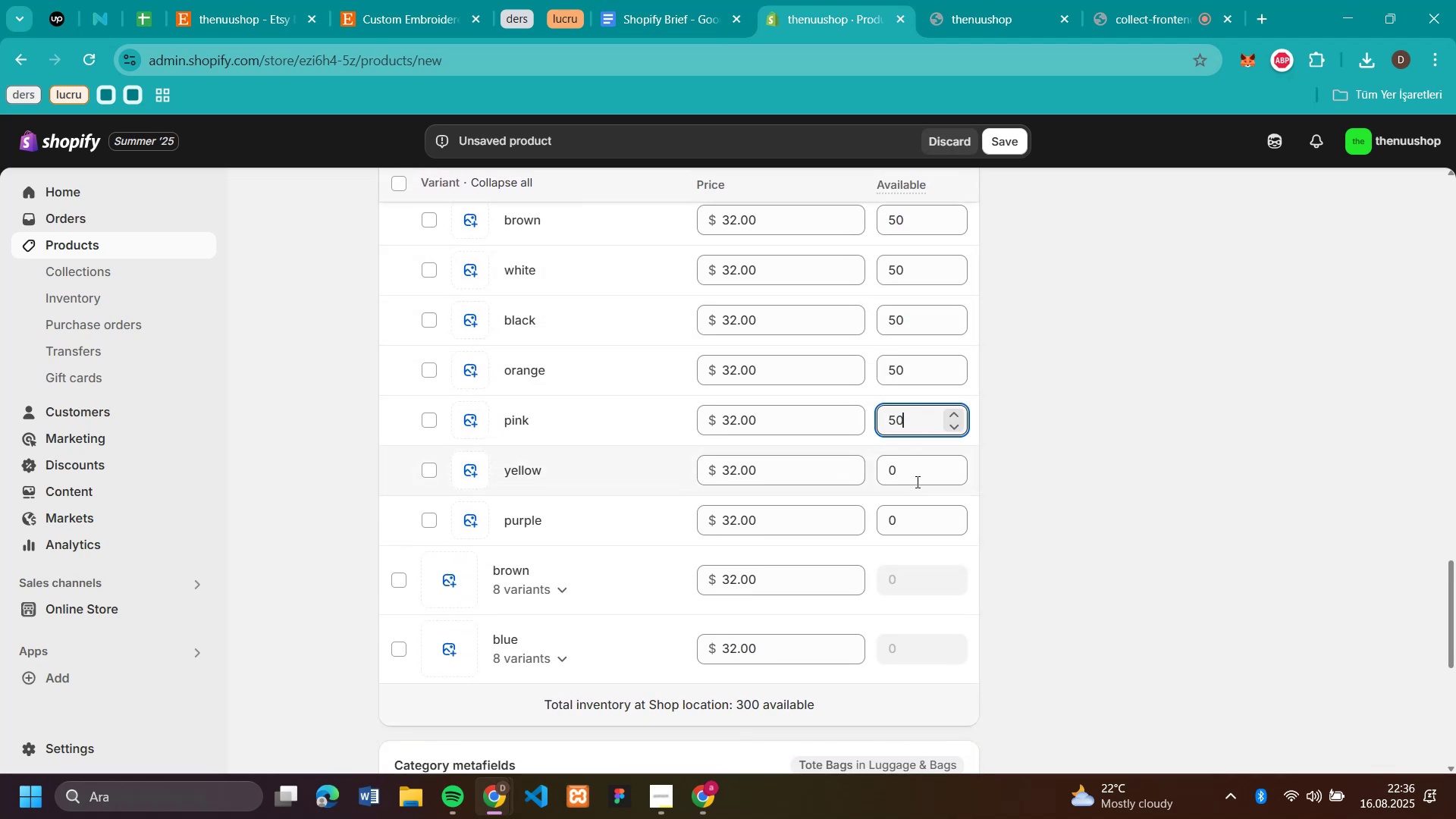 
left_click([915, 474])
 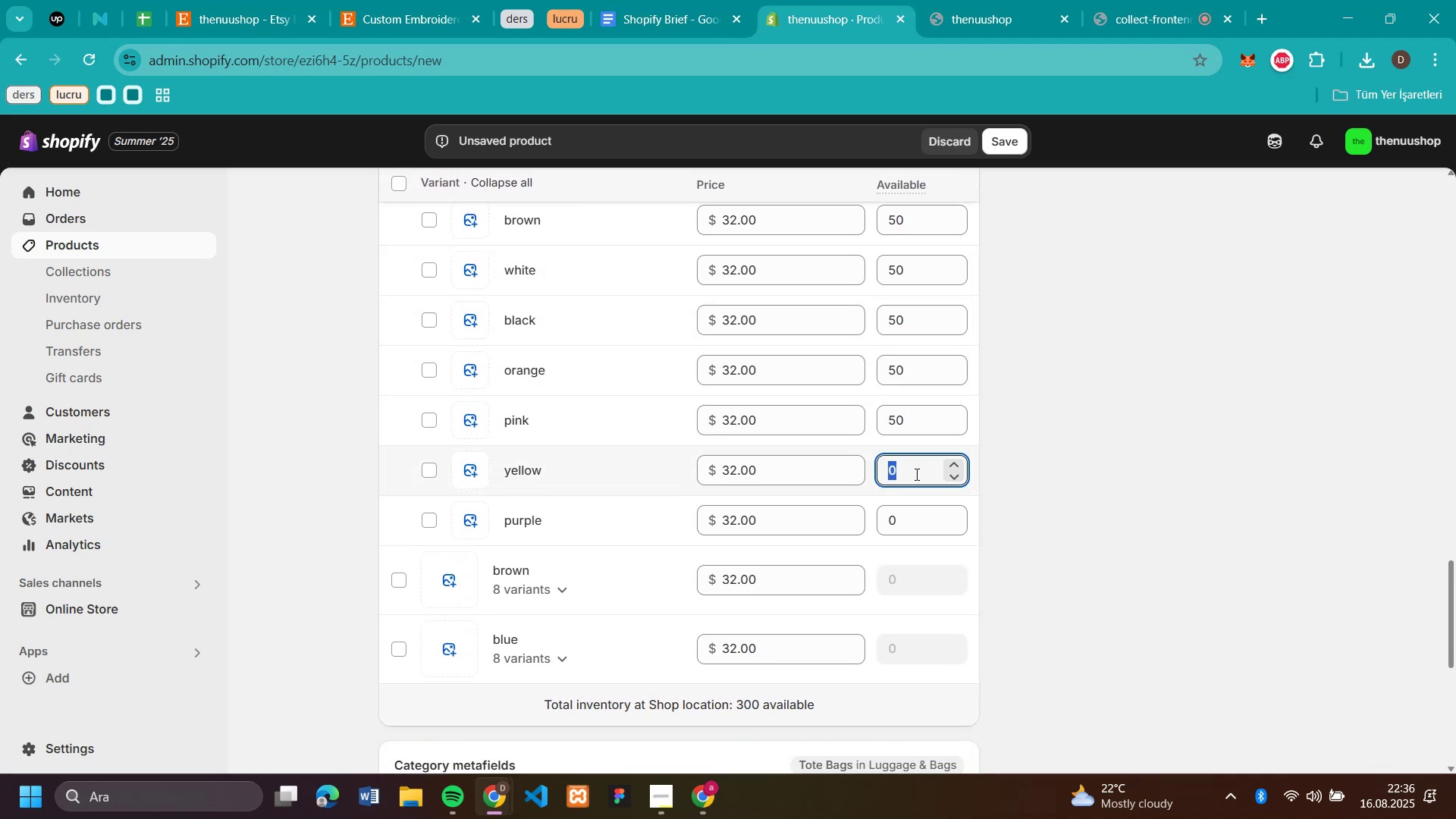 
key(Control+V)
 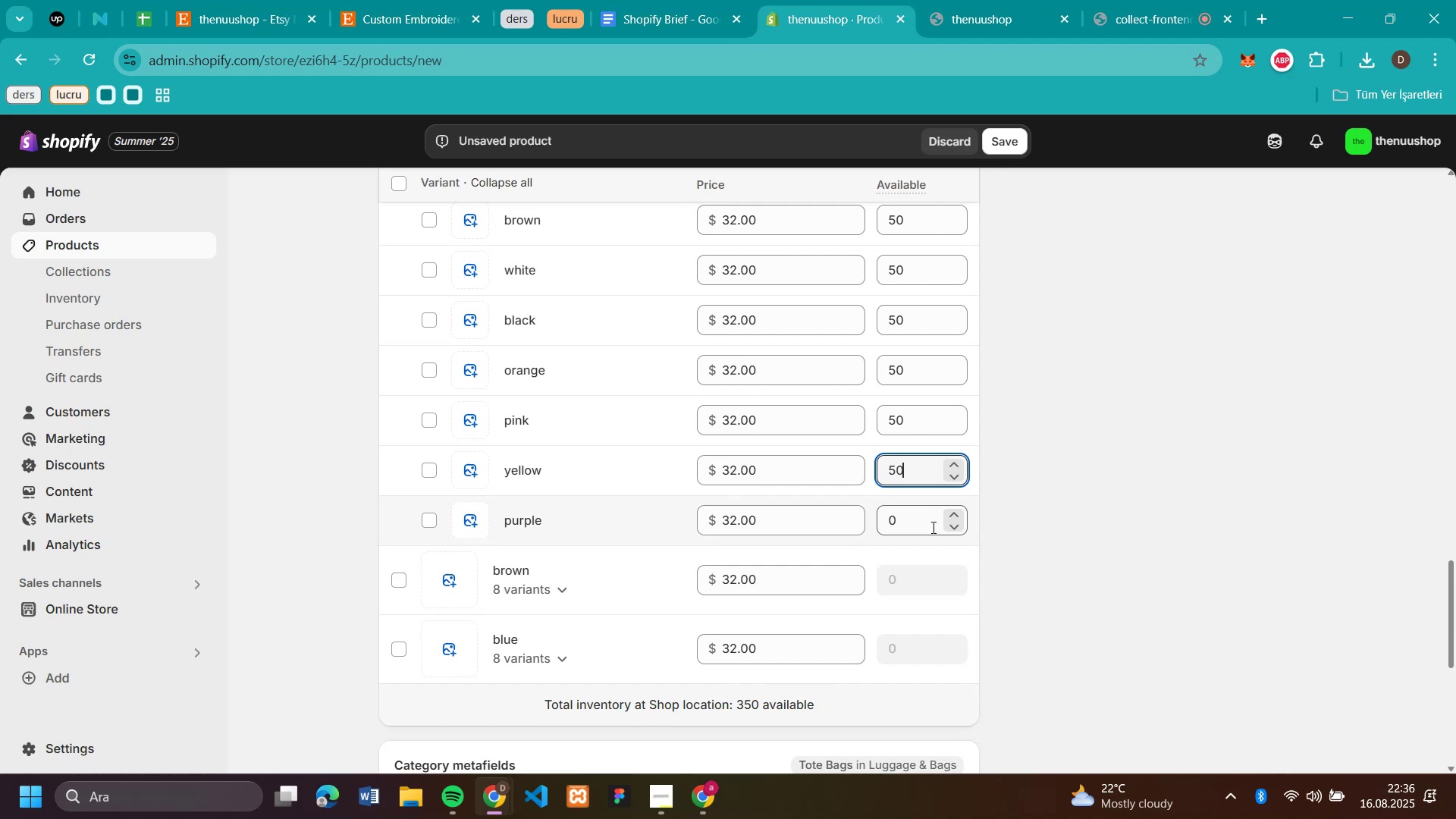 
left_click([932, 527])
 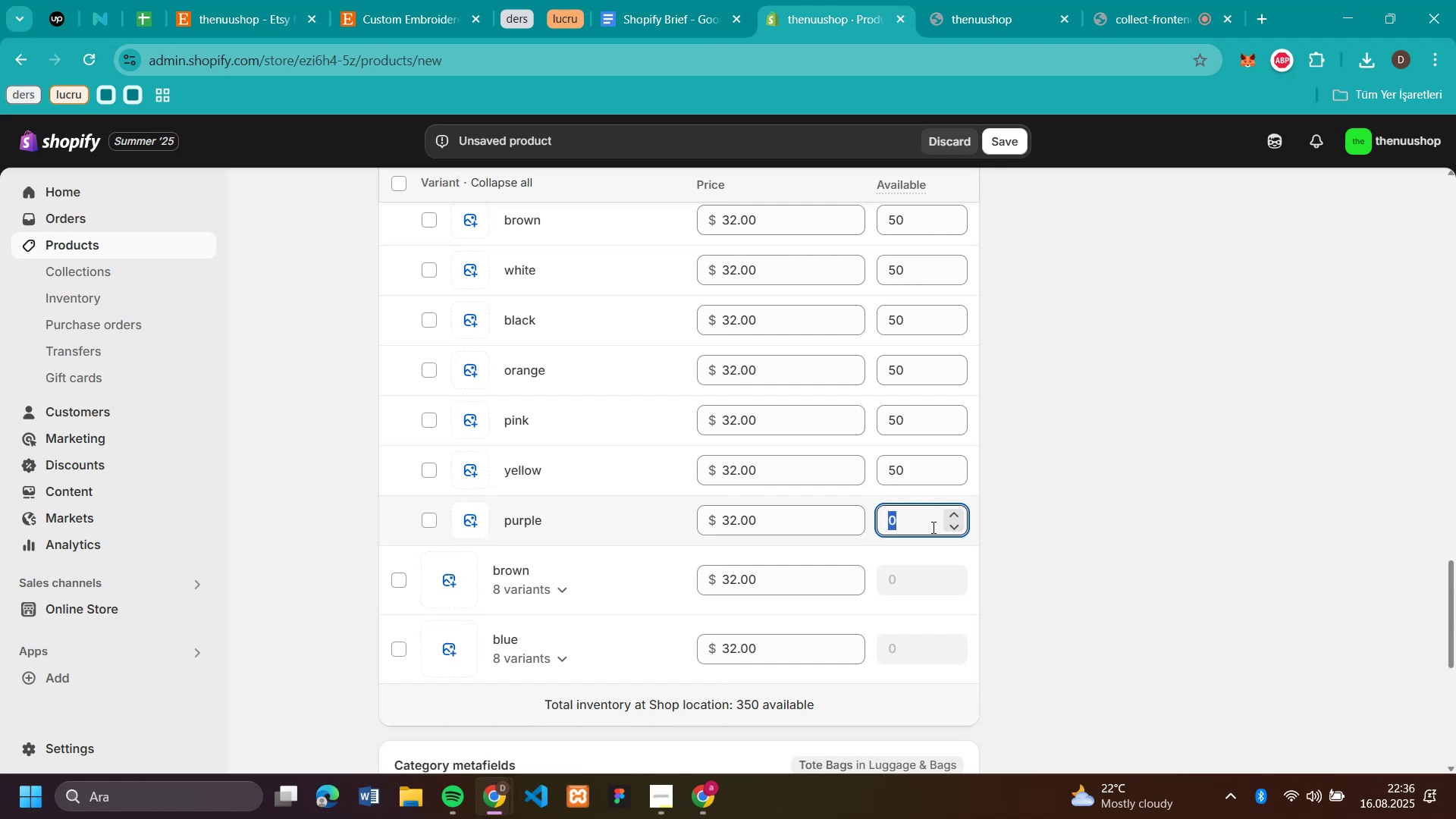 
key(Control+V)
 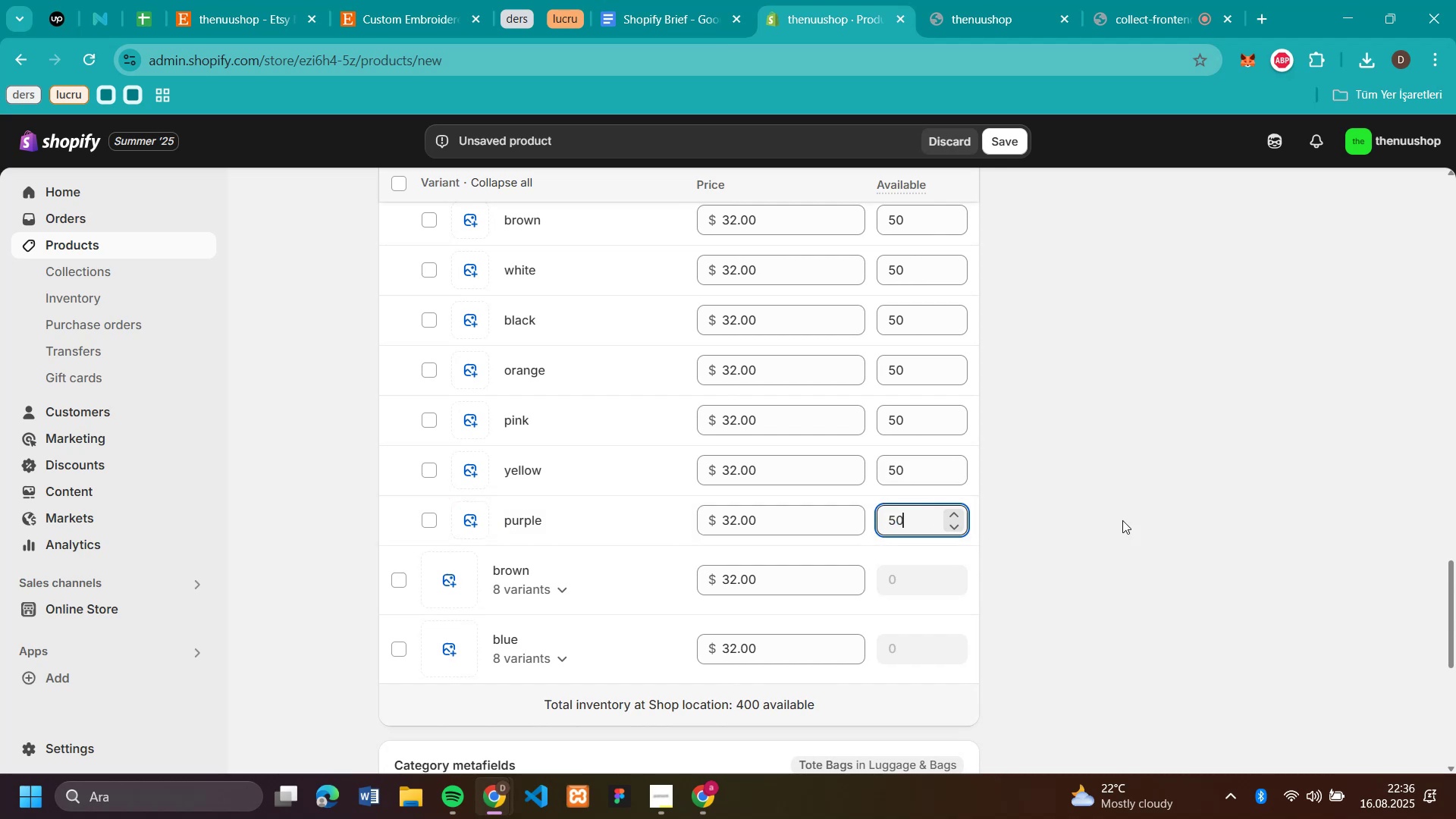 
left_click([1125, 520])
 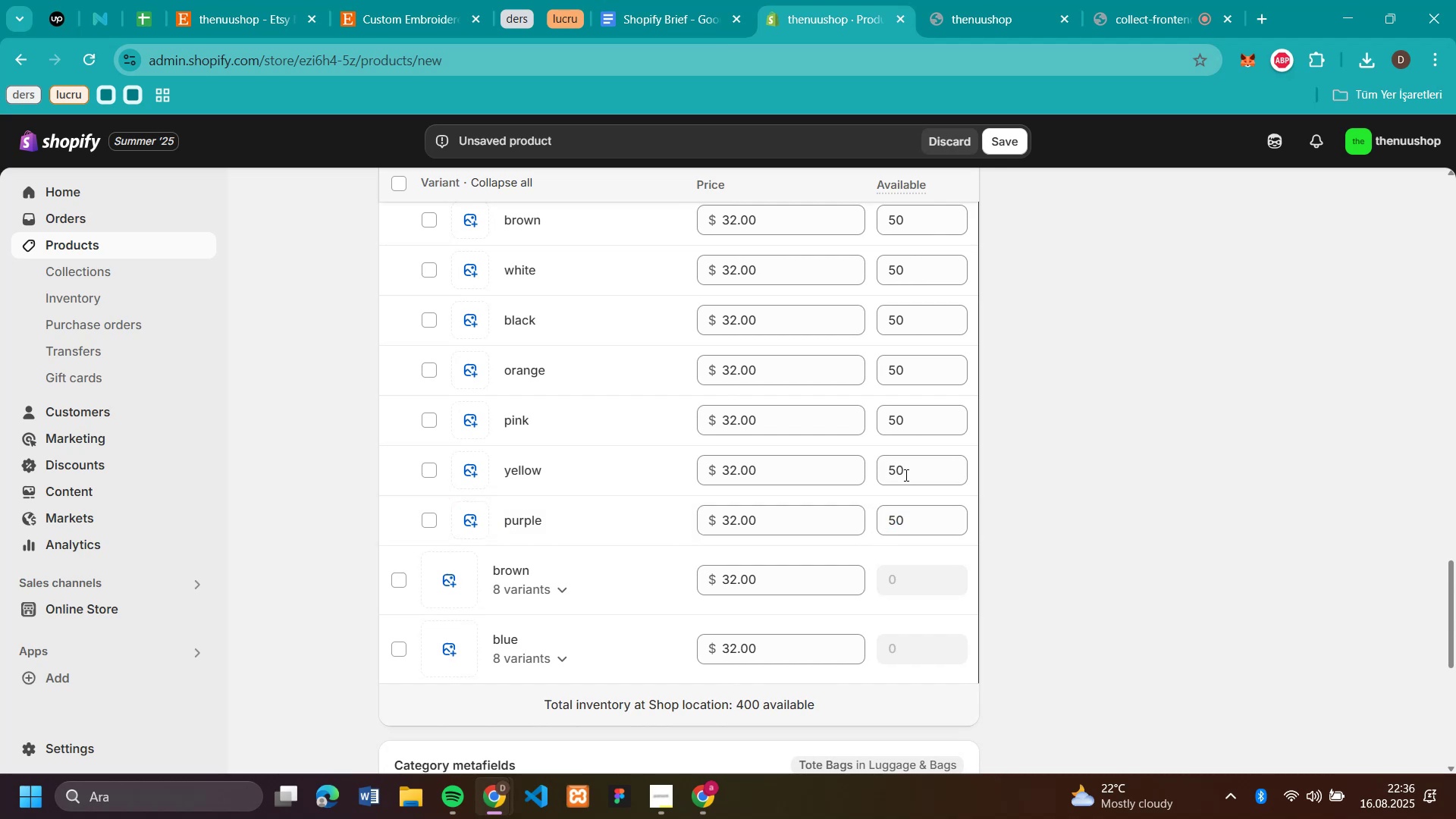 
scroll: coordinate [780, 476], scroll_direction: down, amount: 2.0
 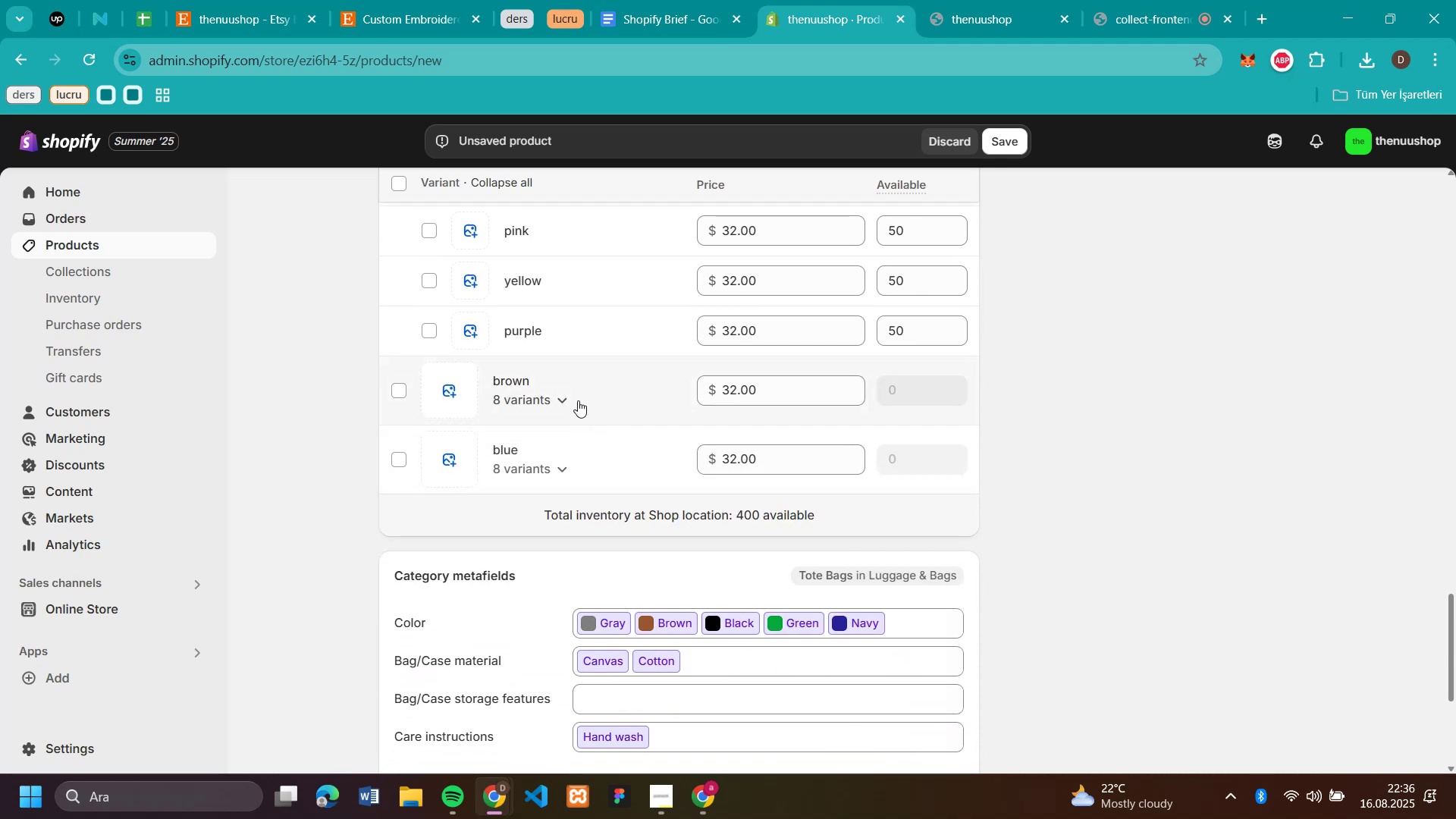 
left_click([577, 397])
 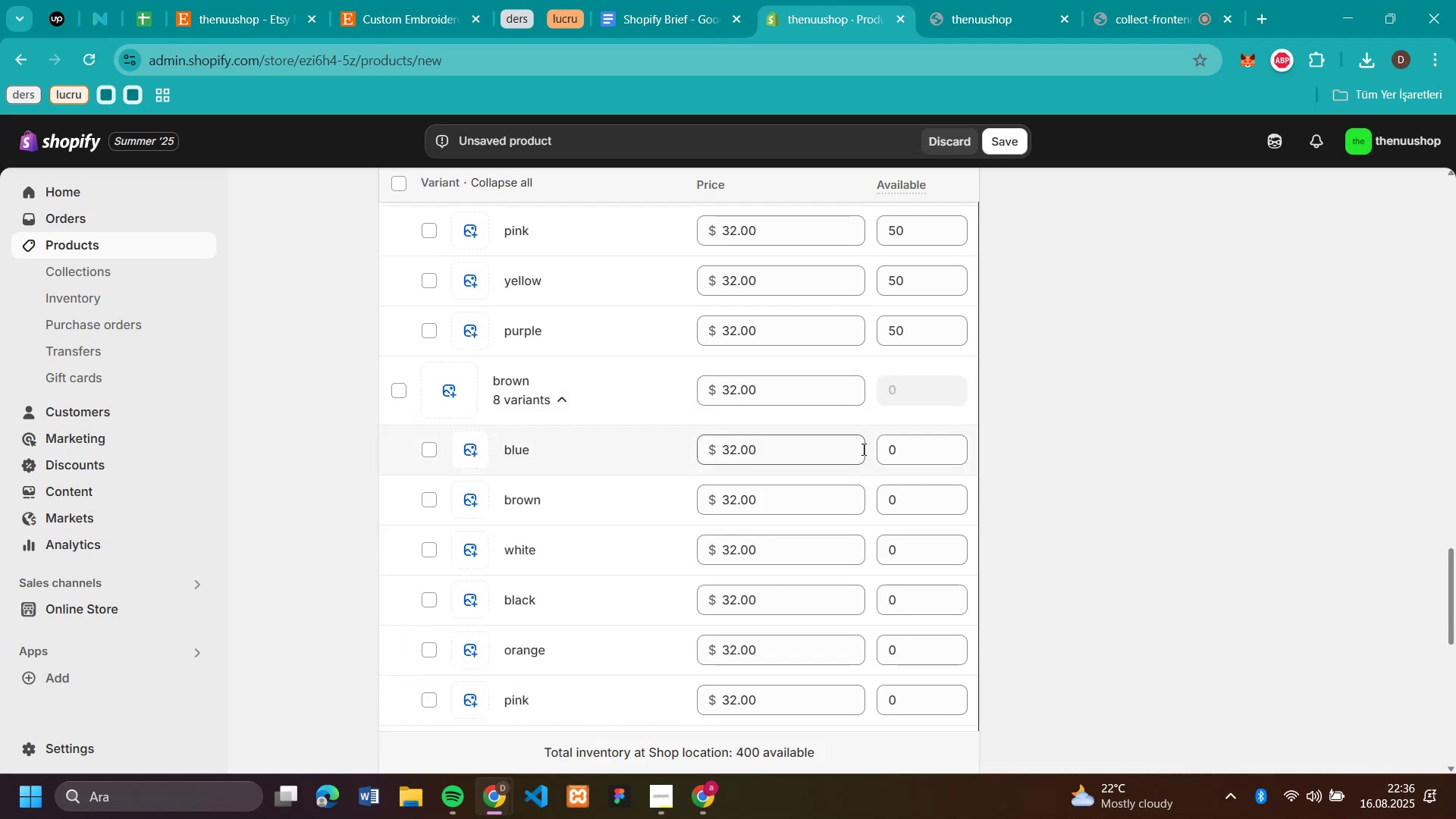 
scroll: coordinate [1075, 431], scroll_direction: down, amount: 2.0
 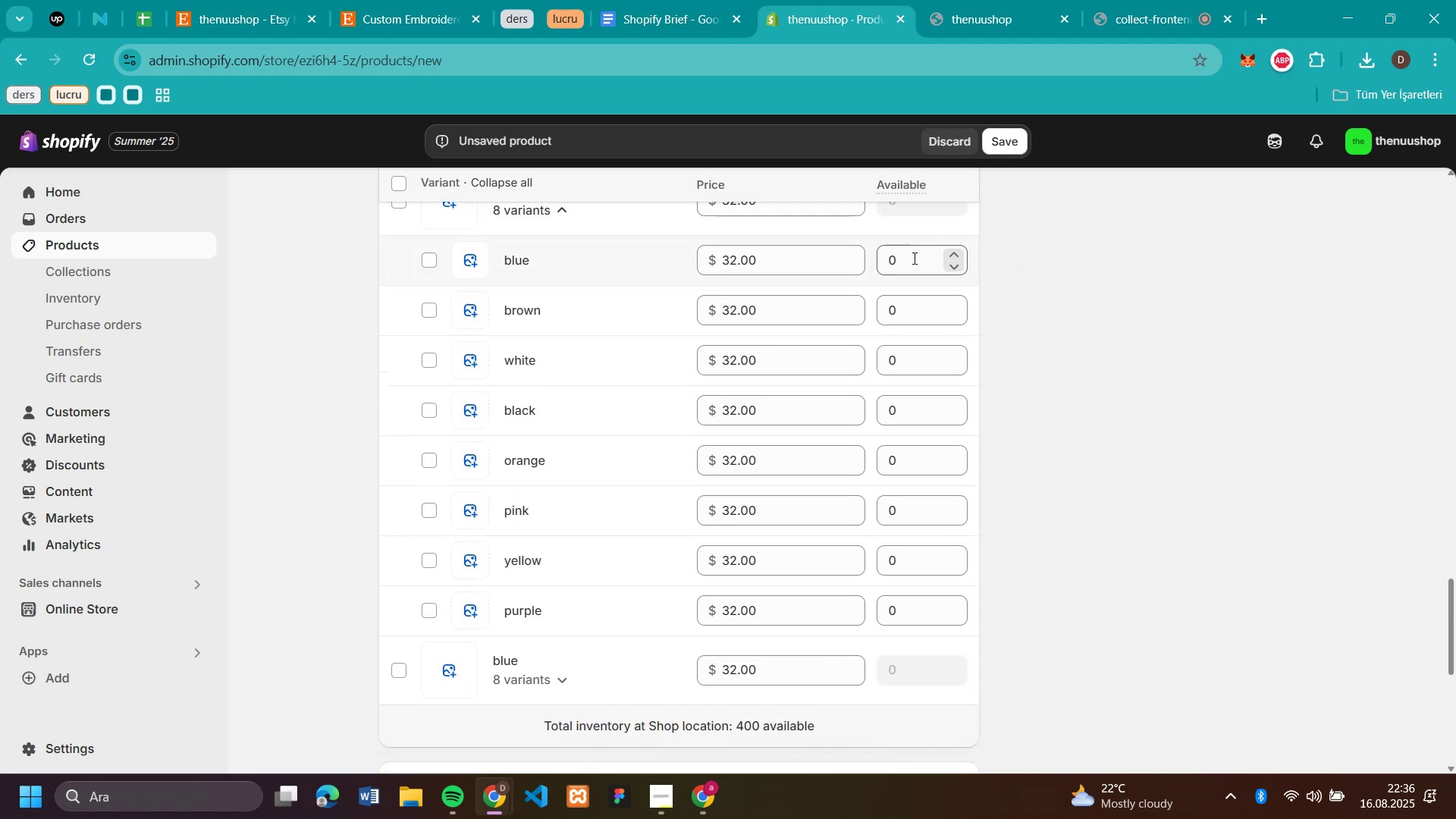 
left_click([914, 259])
 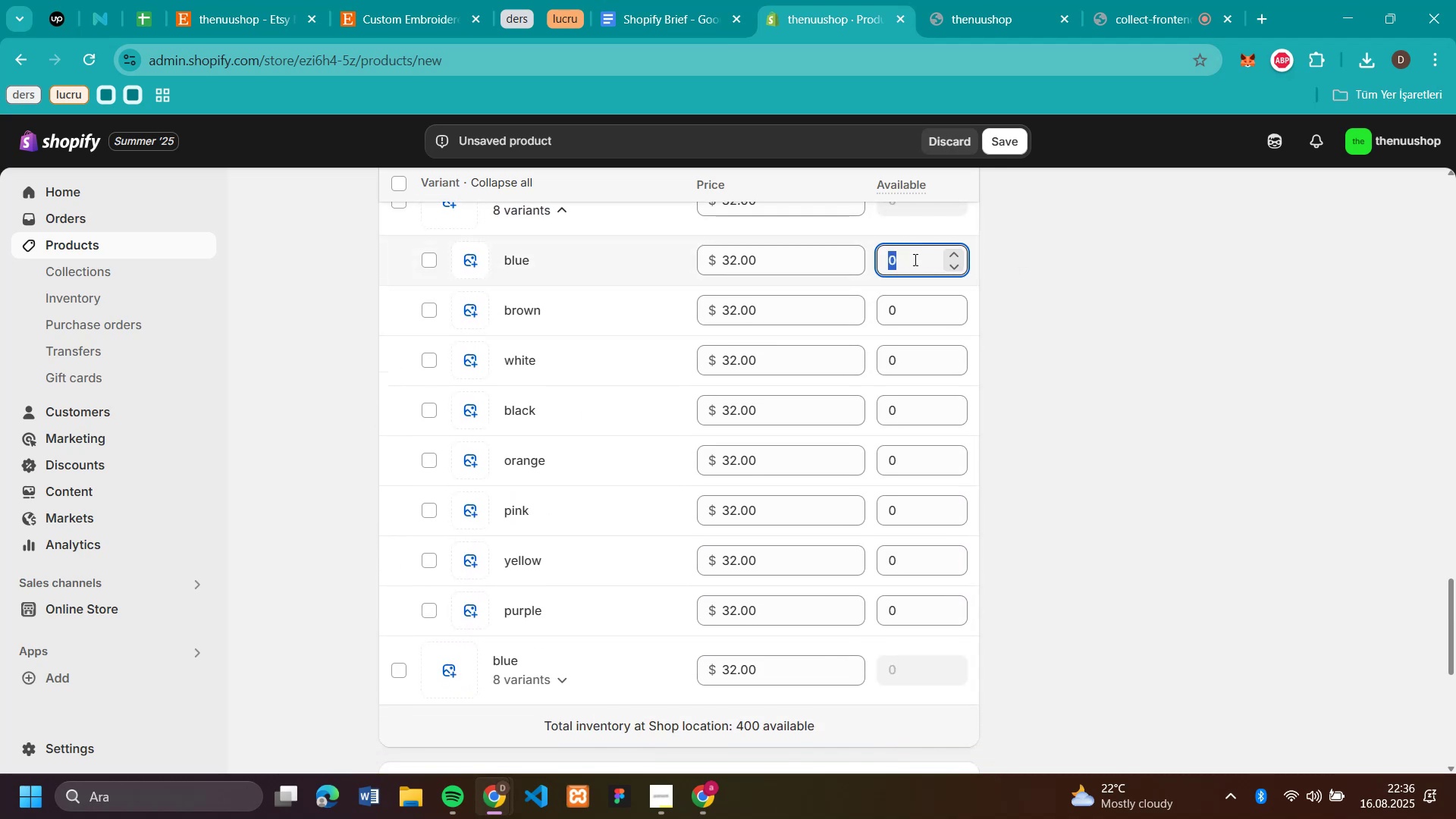 
key(Control+V)
 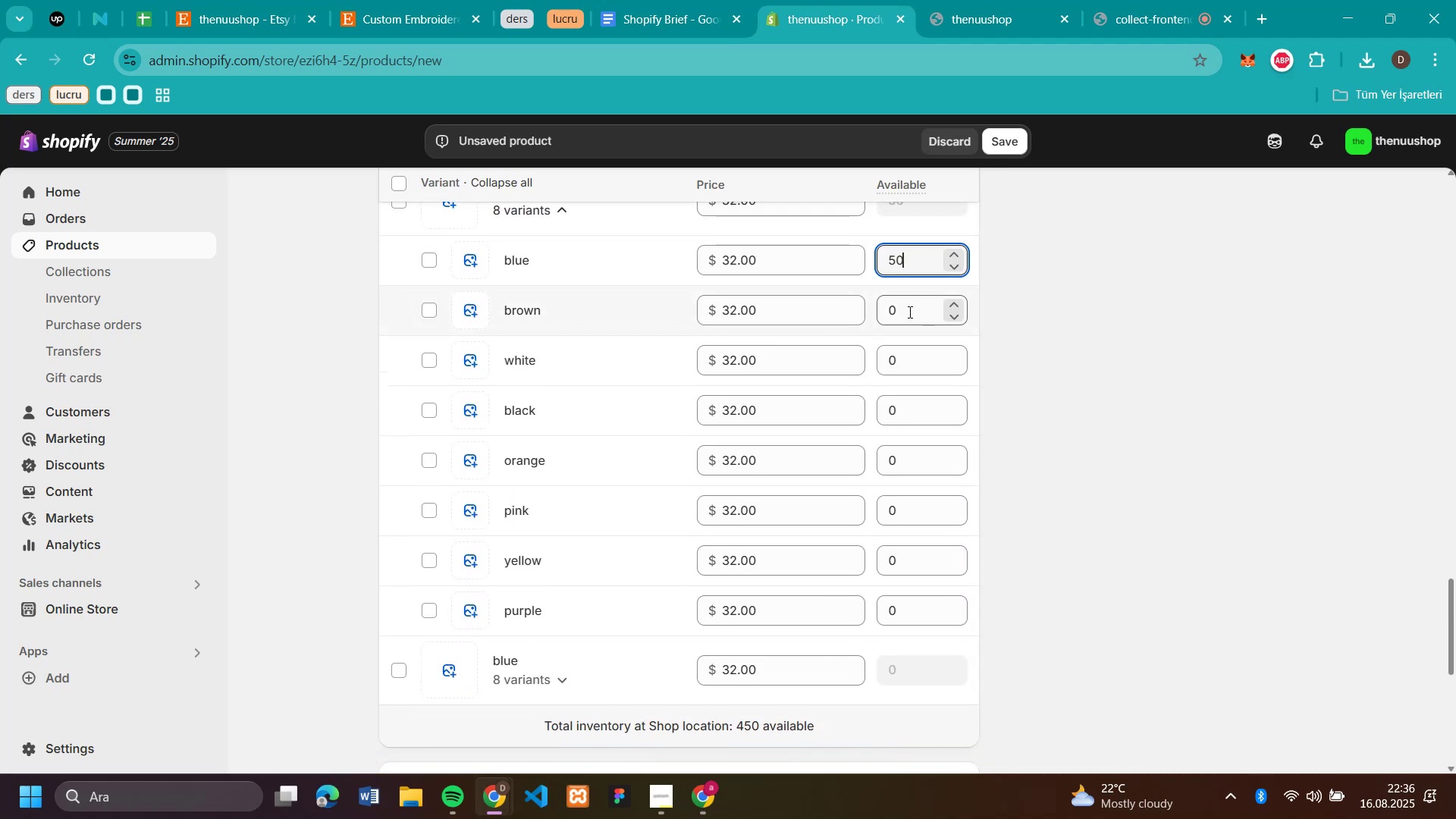 
left_click([908, 312])
 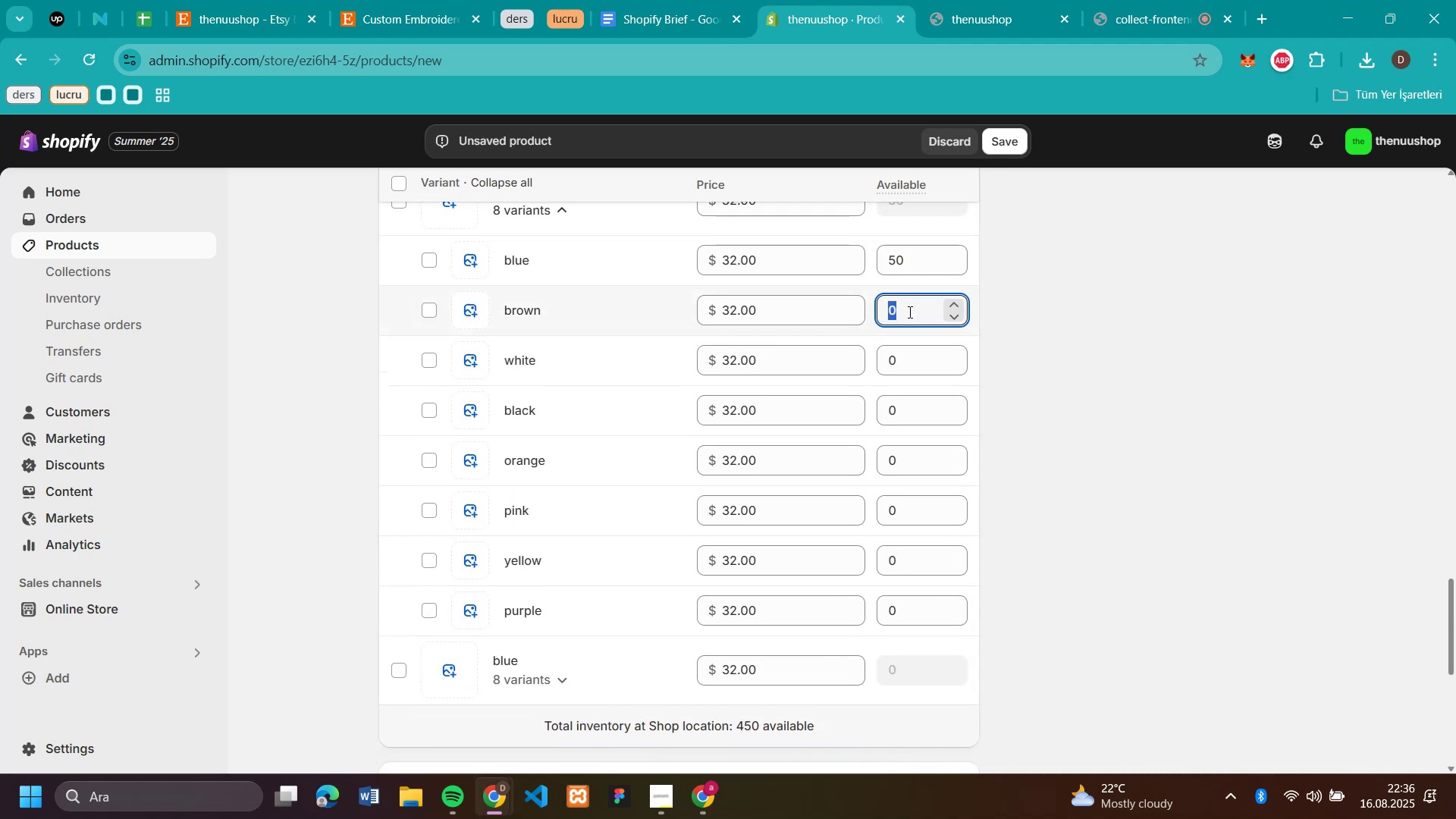 
key(Control+V)
 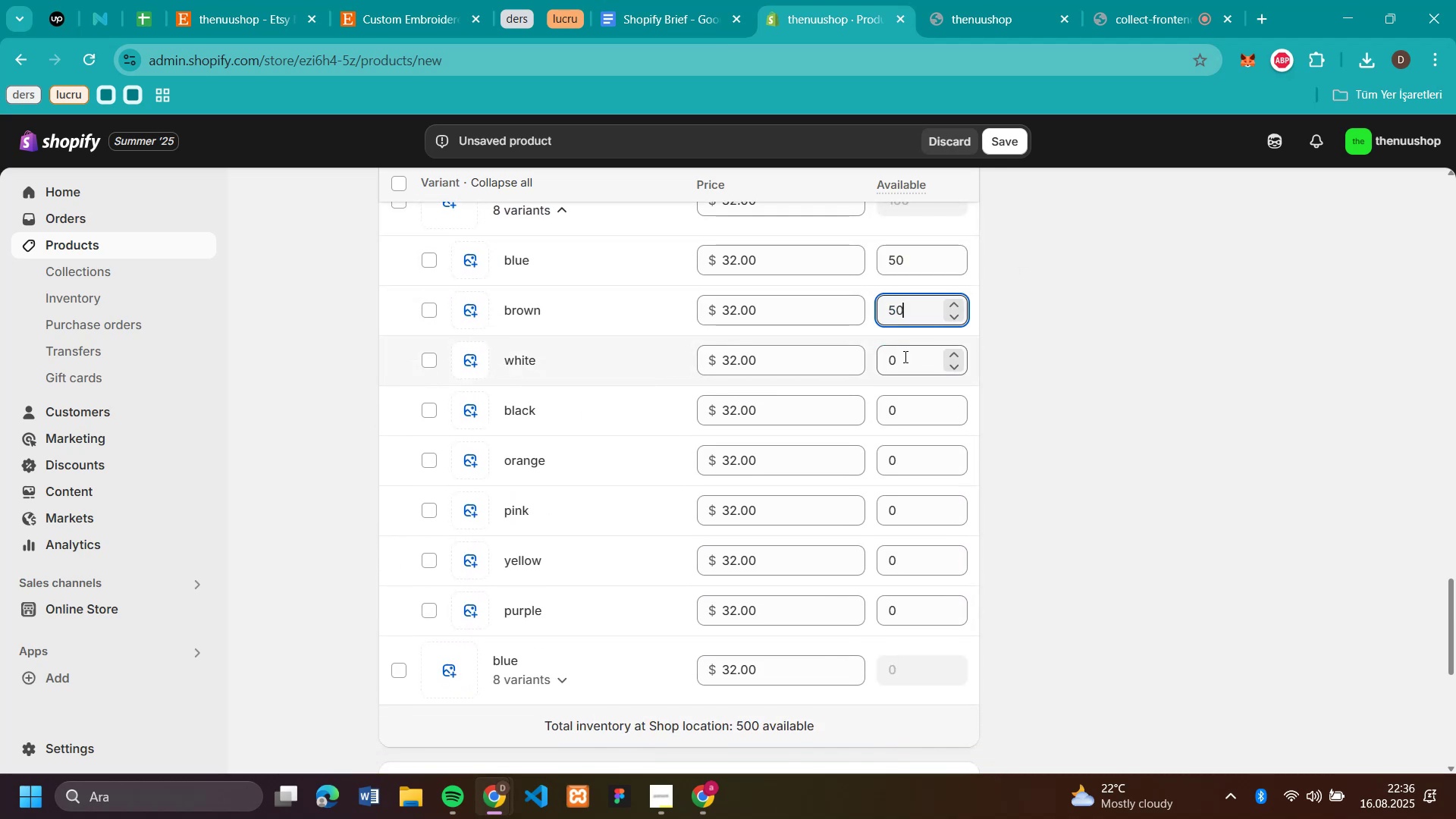 
left_click([904, 356])
 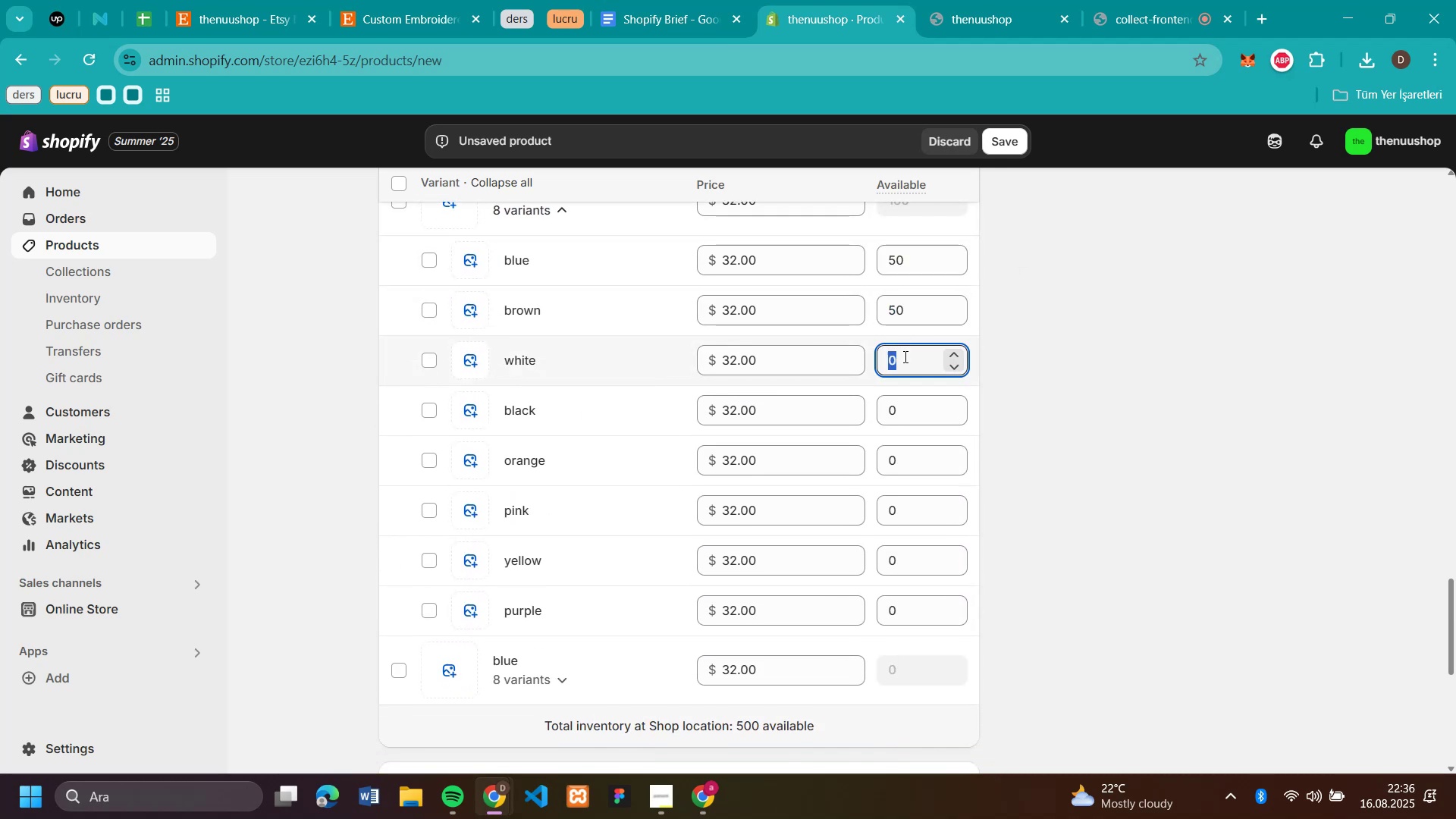 
key(Control+V)
 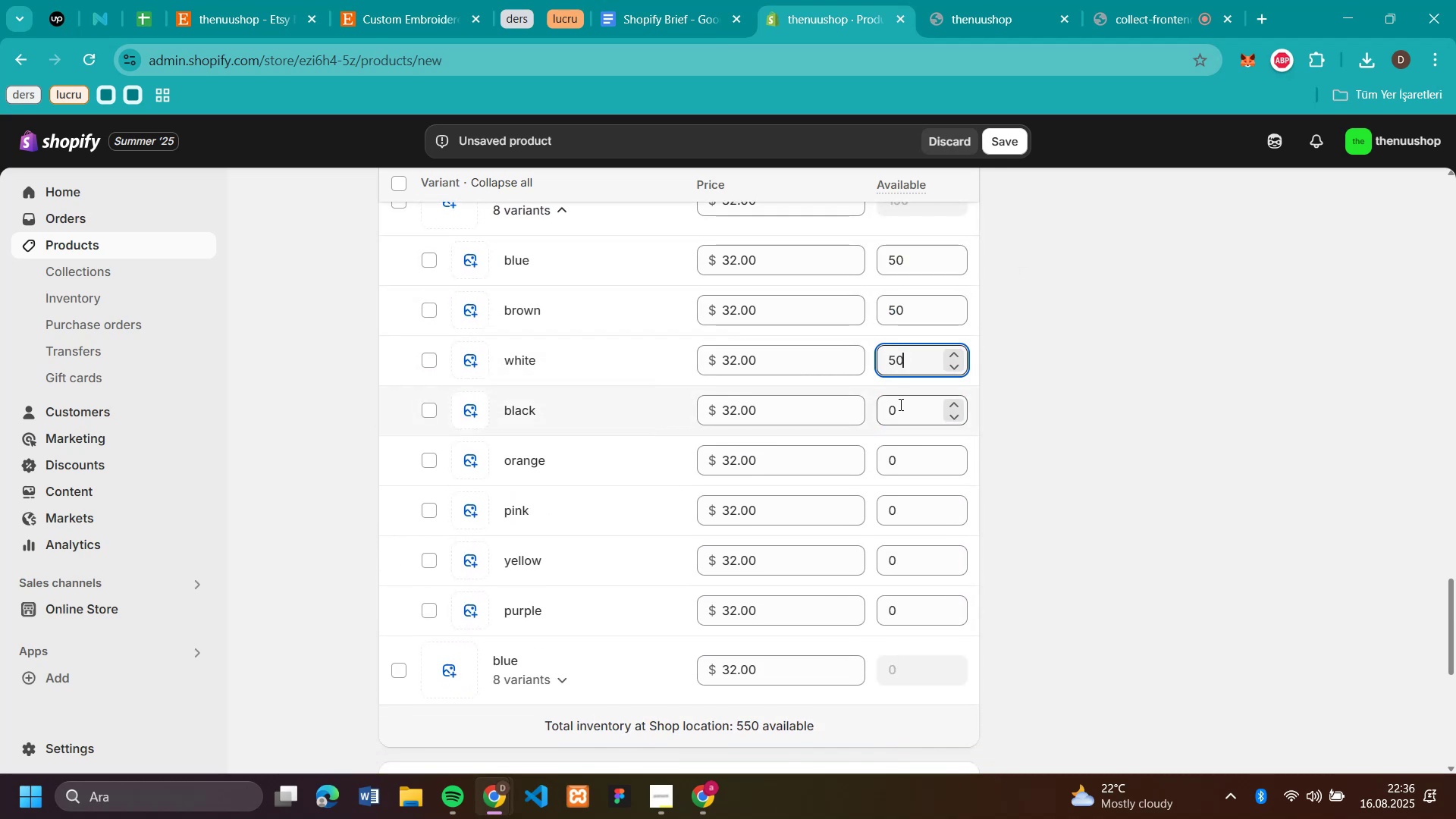 
left_click([899, 404])
 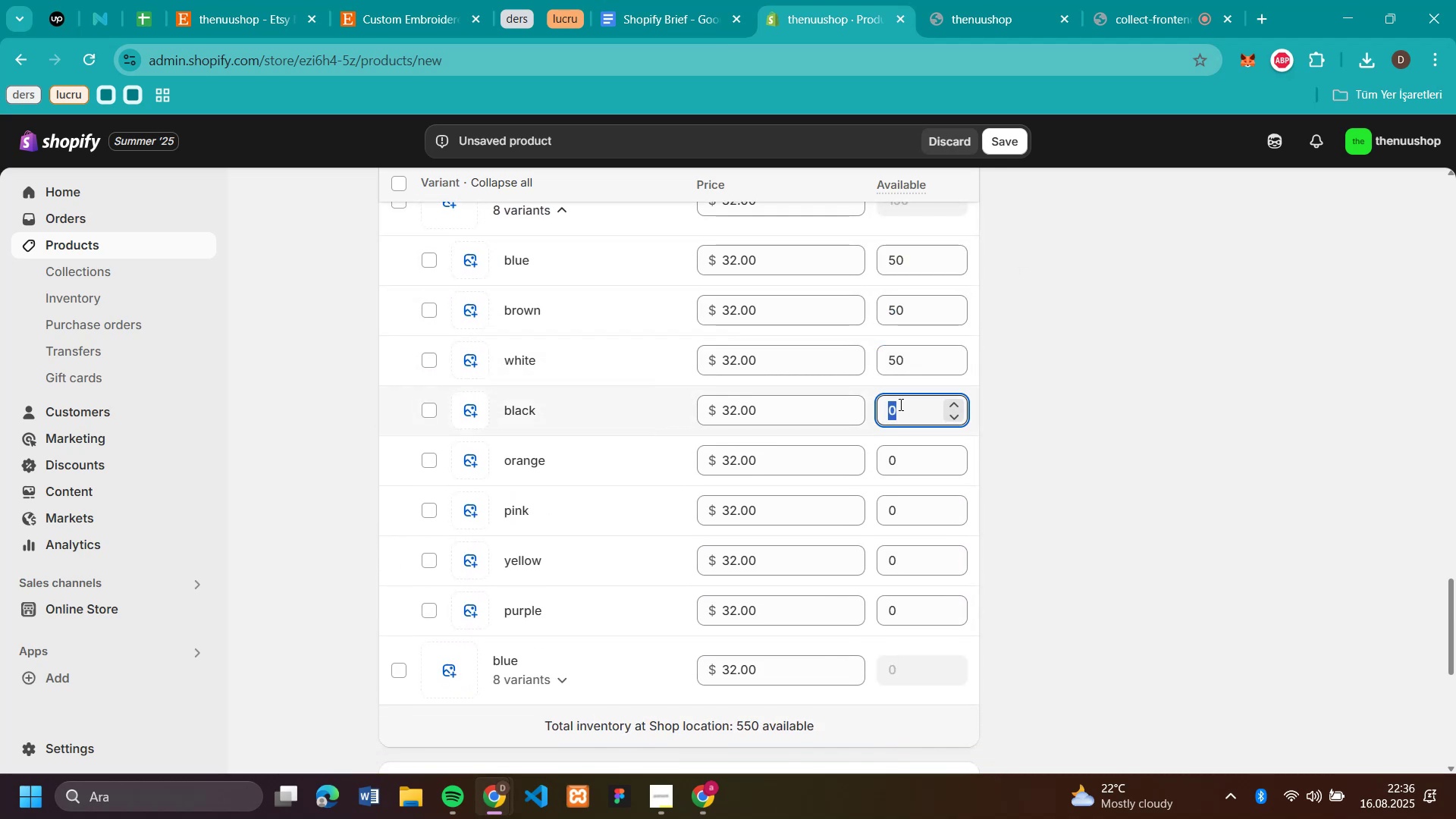 
key(Control+V)
 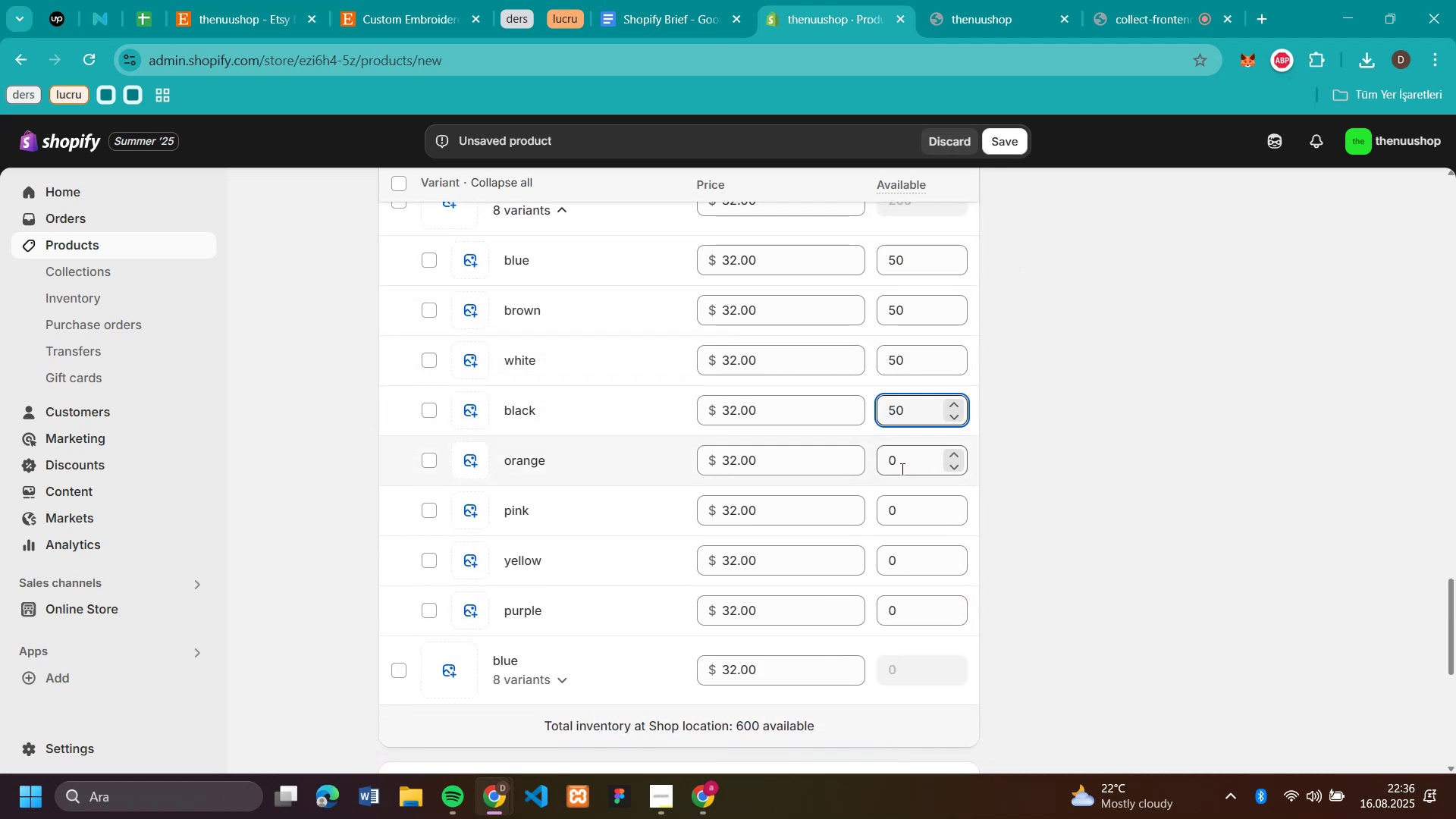 
left_click([901, 471])
 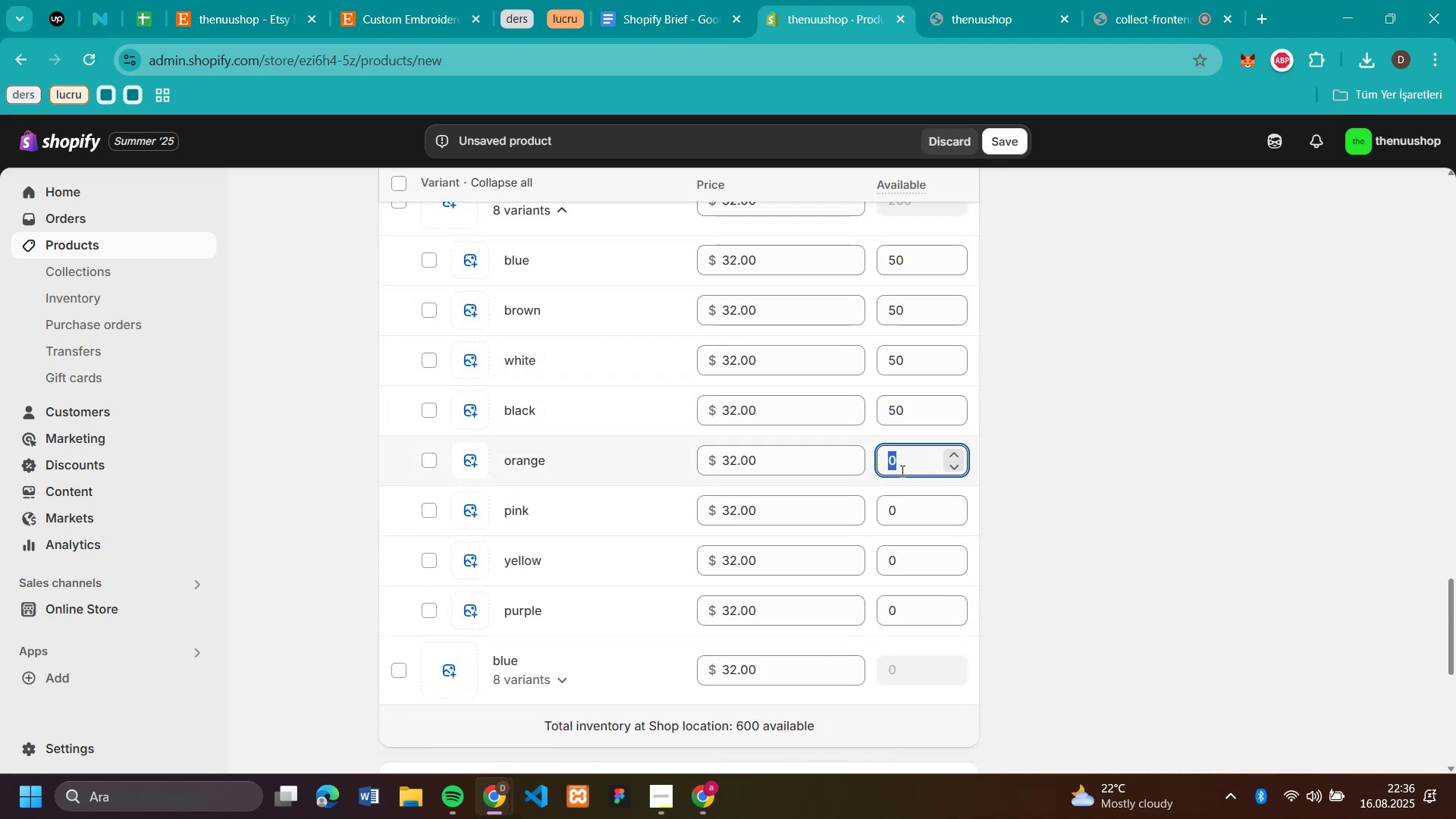 
key(Control+V)
 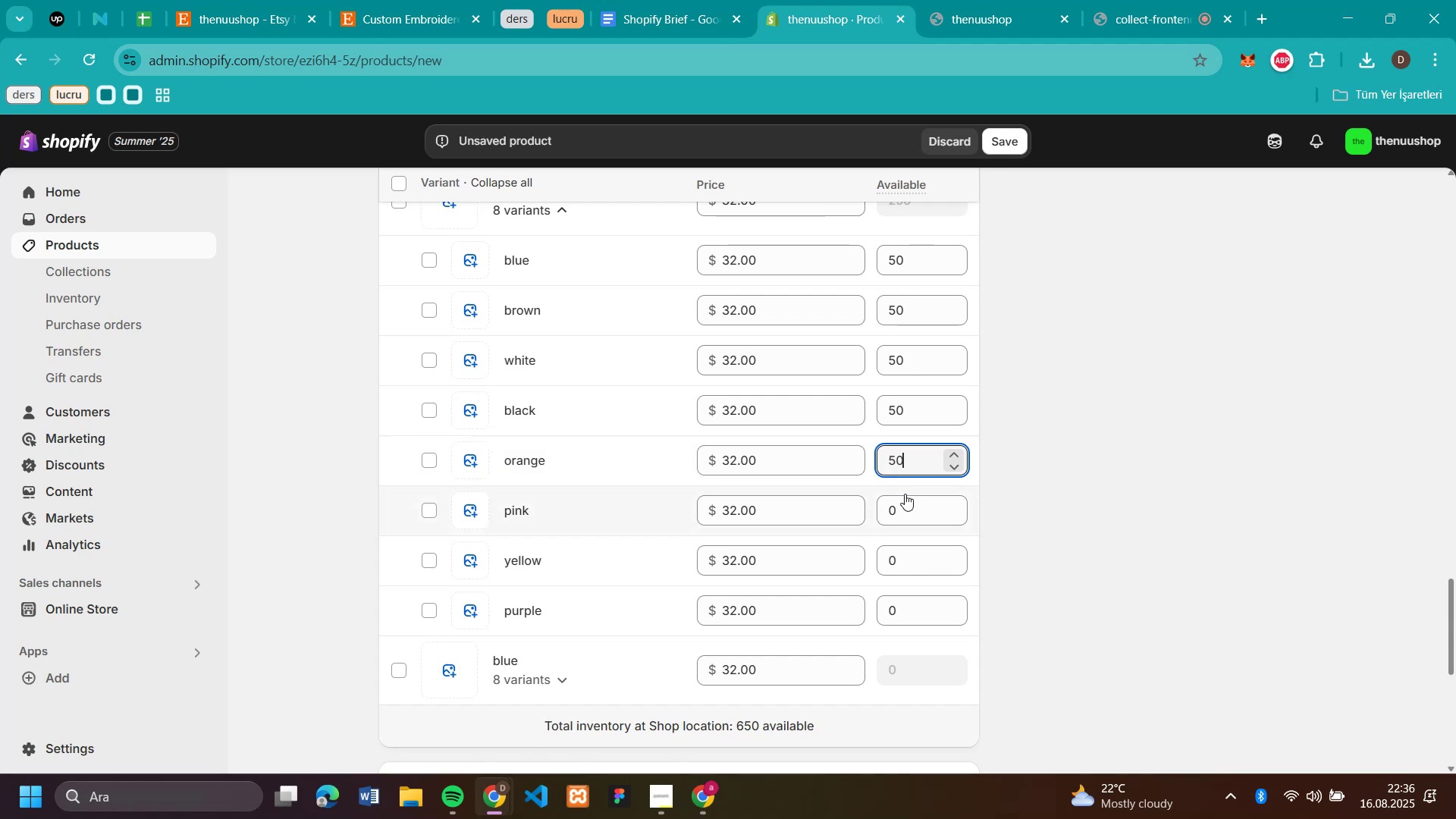 
left_click([905, 494])
 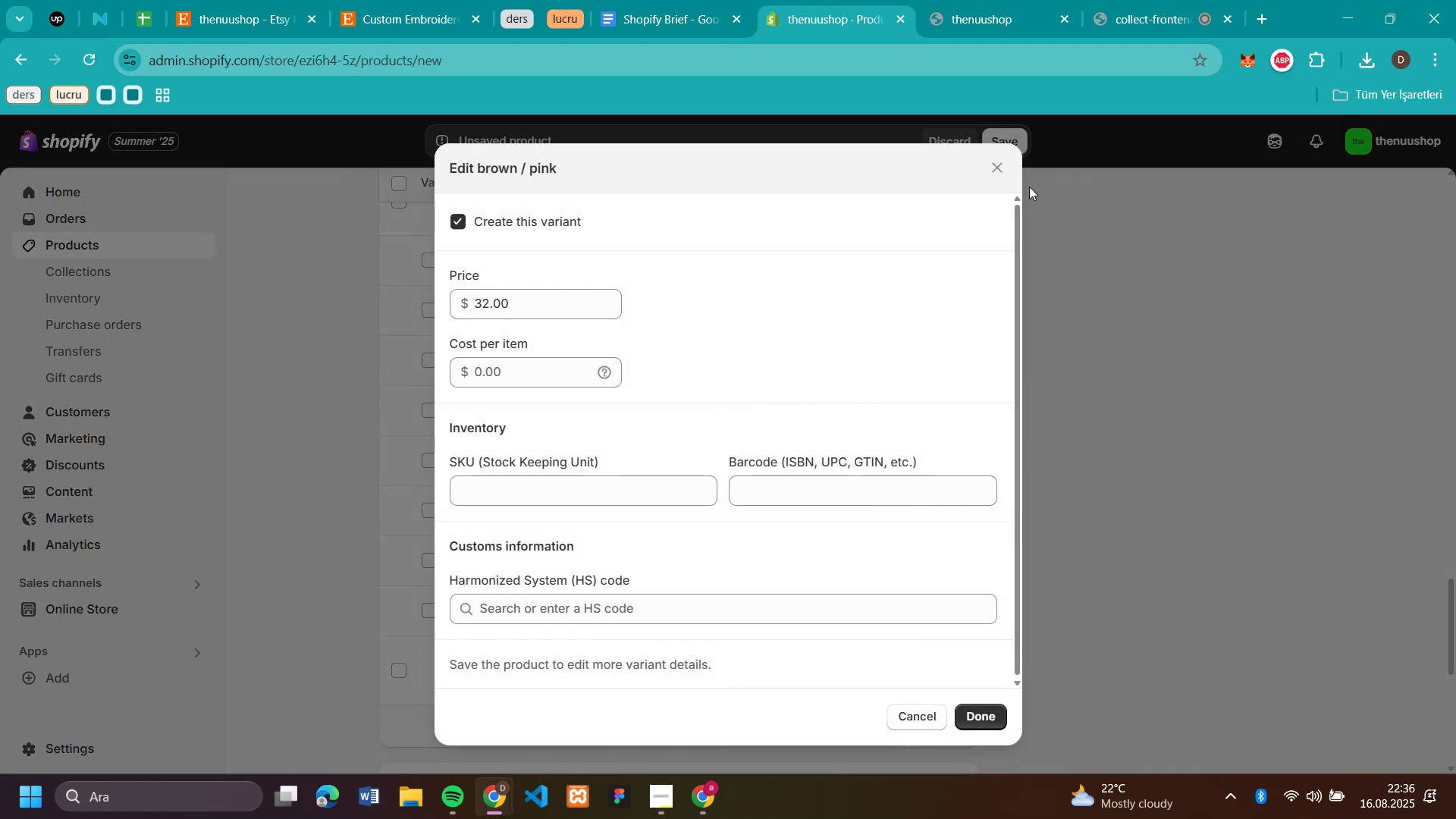 
left_click([997, 175])
 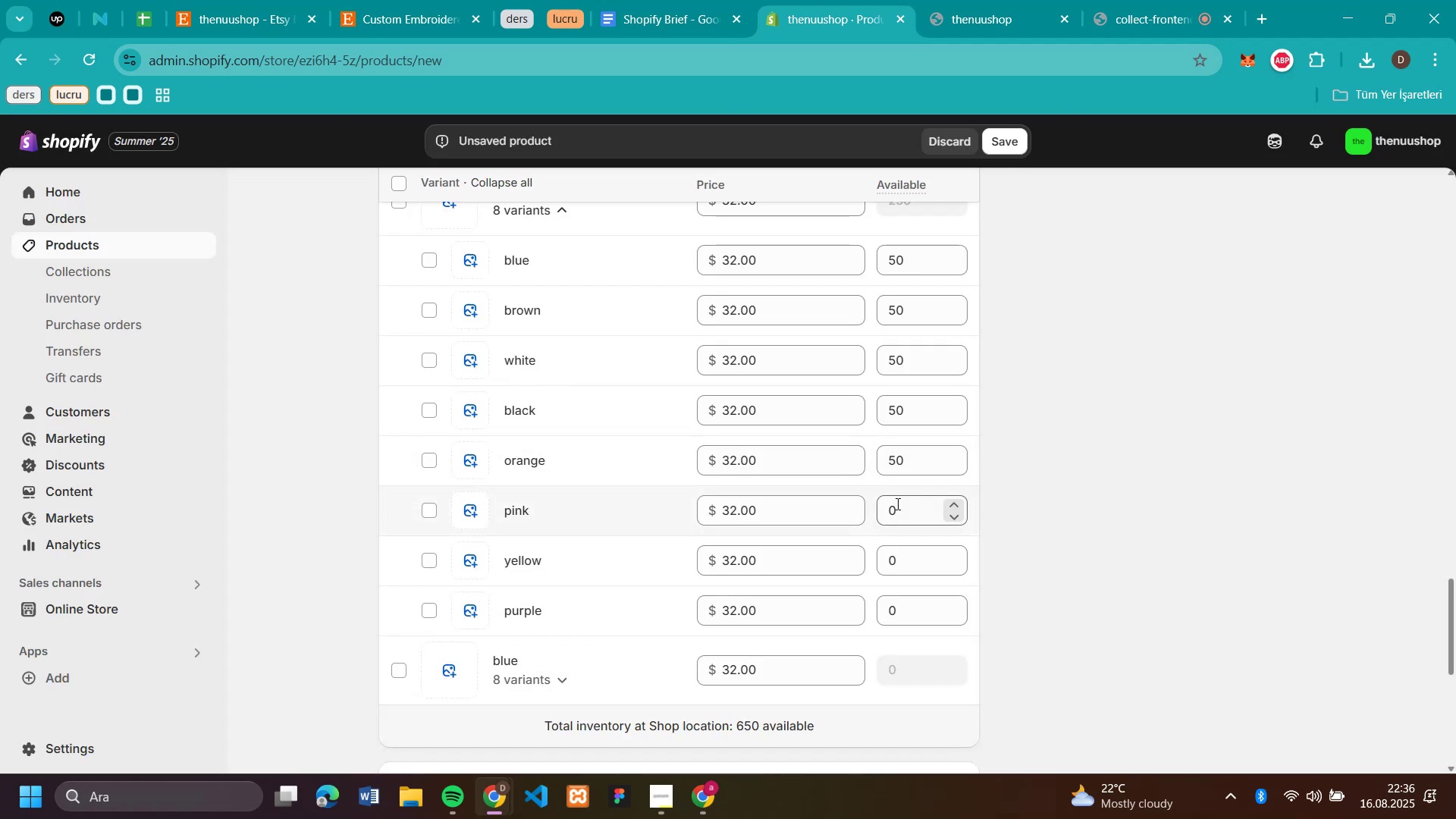 
key(Control+V)
 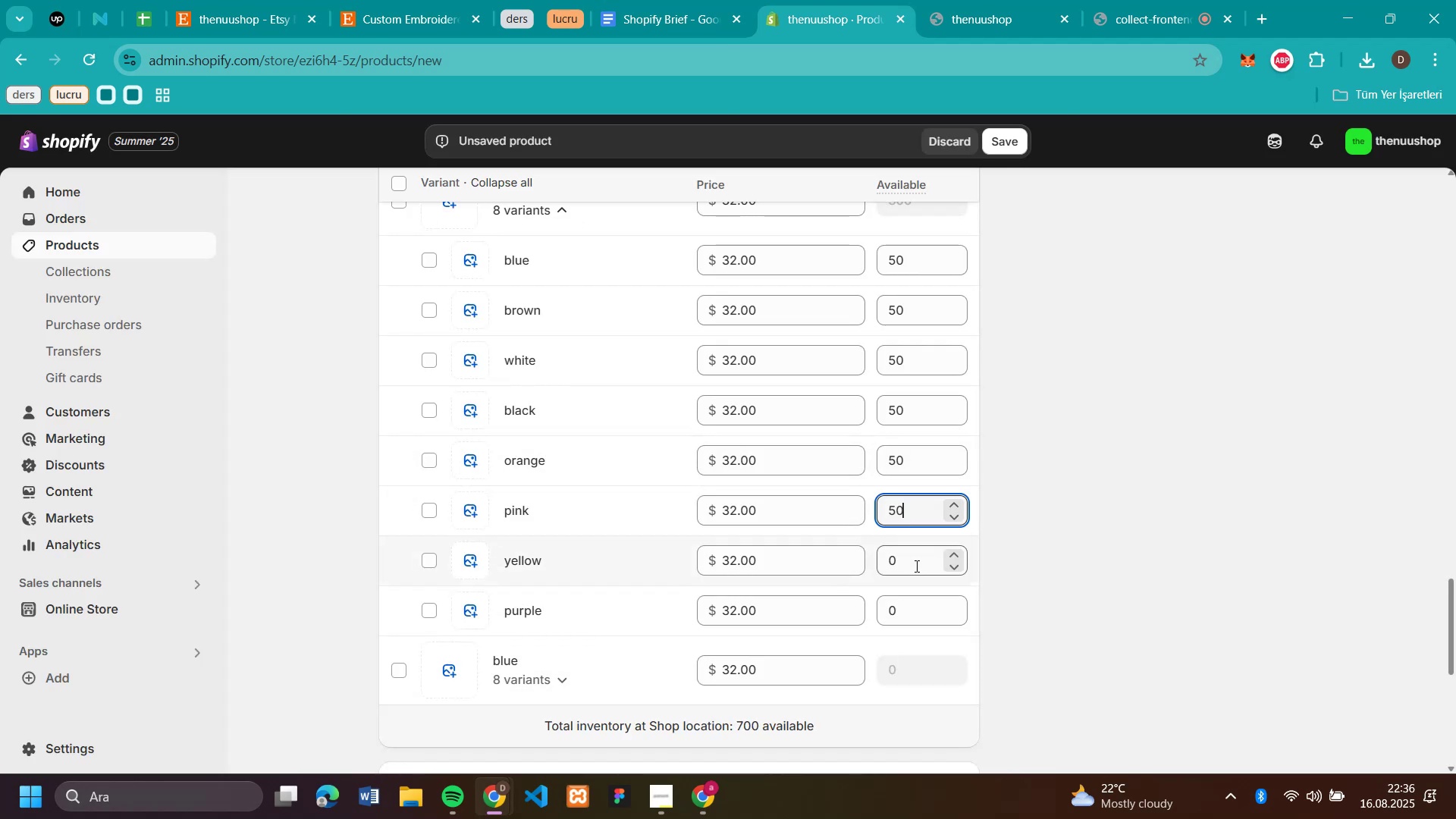 
left_click([915, 566])
 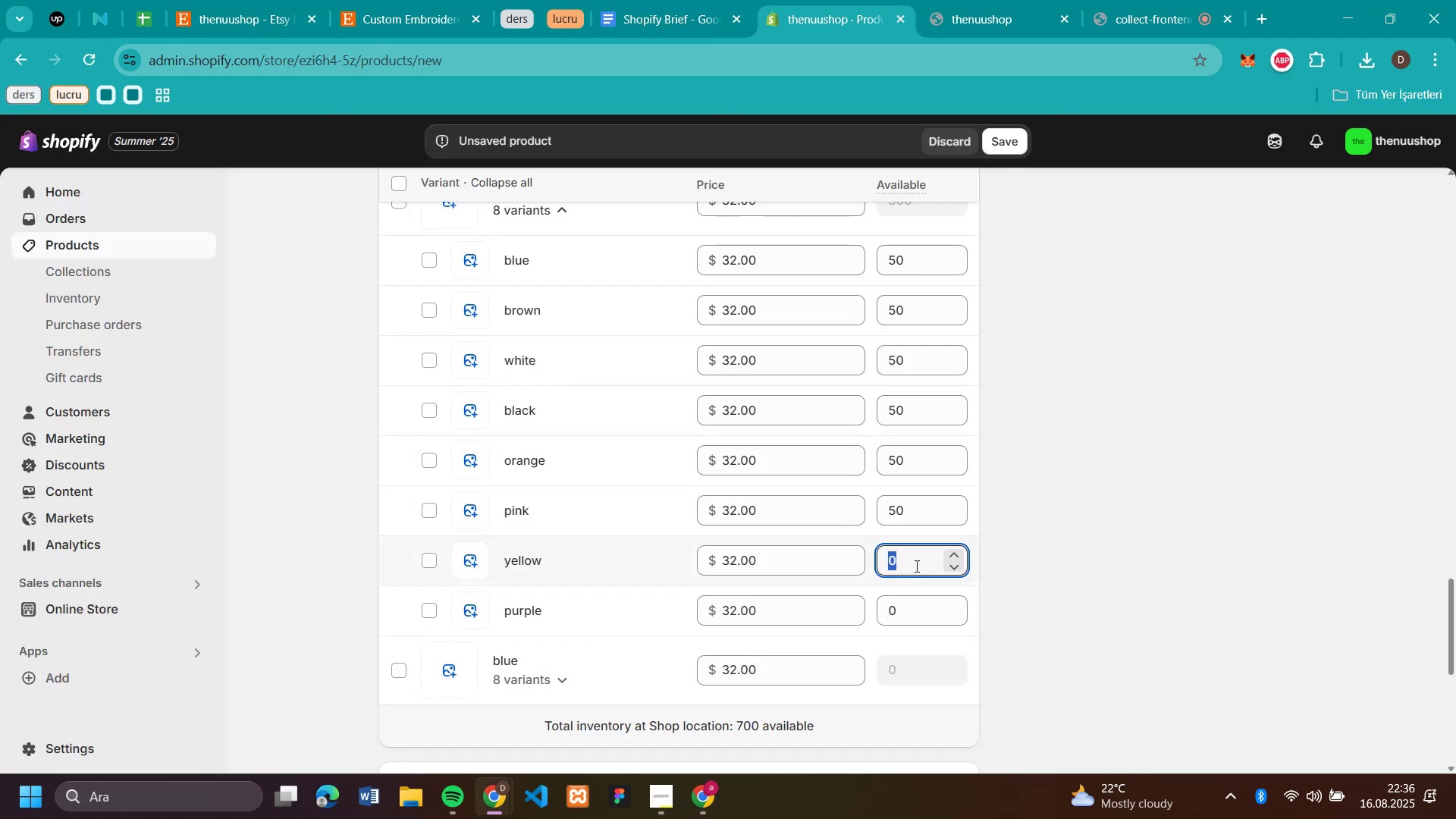 
key(Control+V)
 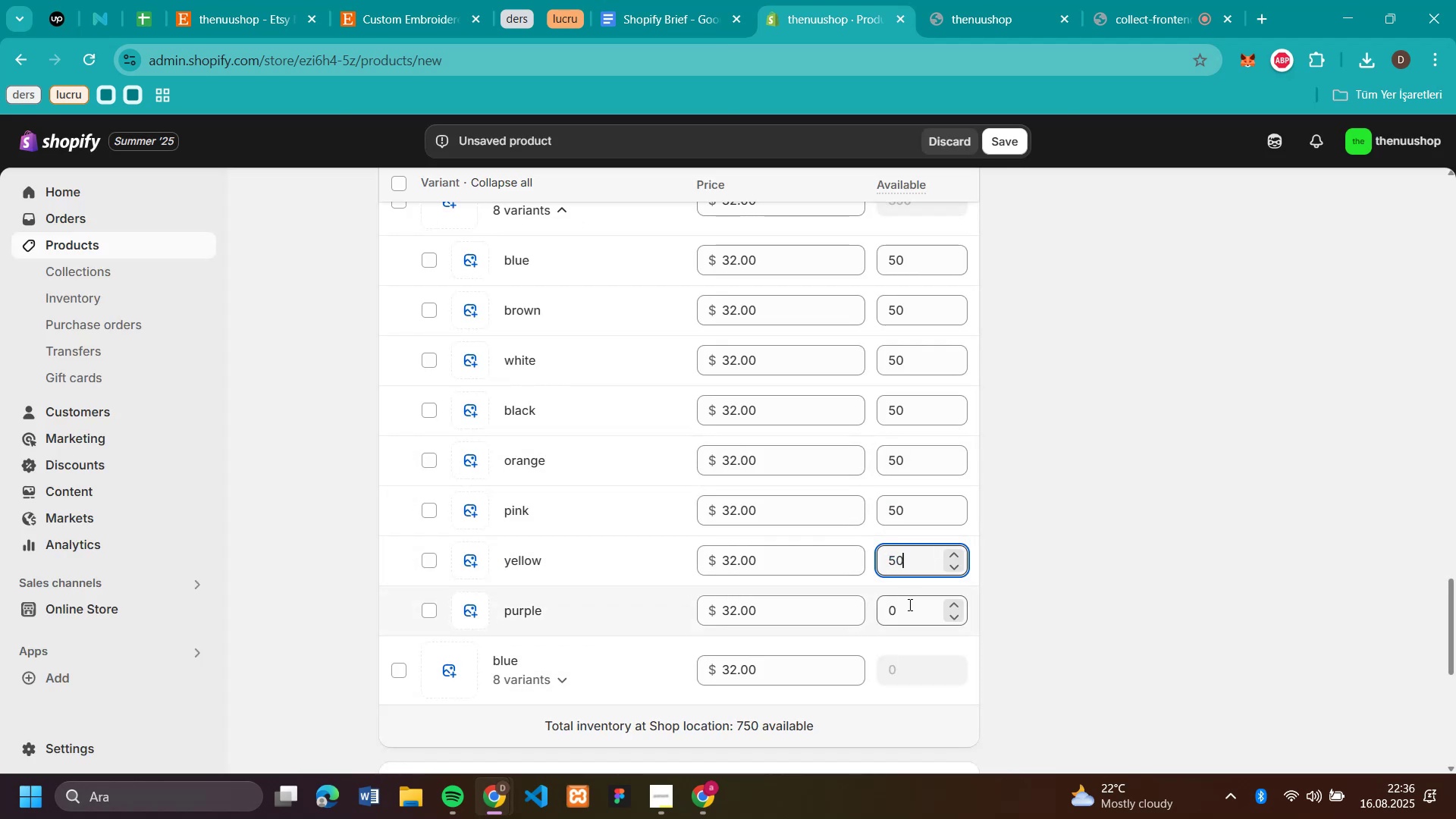 
left_click([908, 604])
 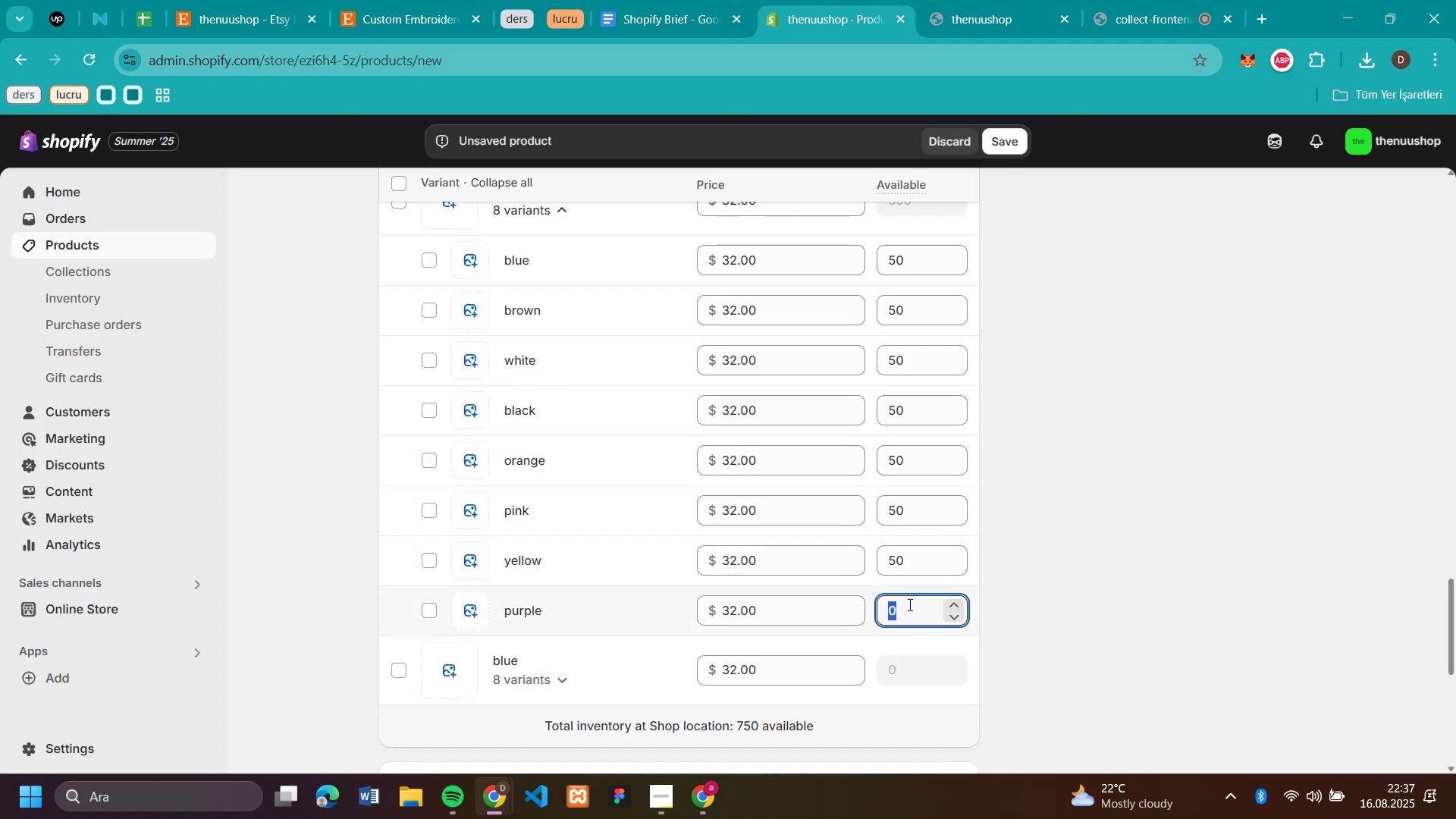 
key(Control+V)
 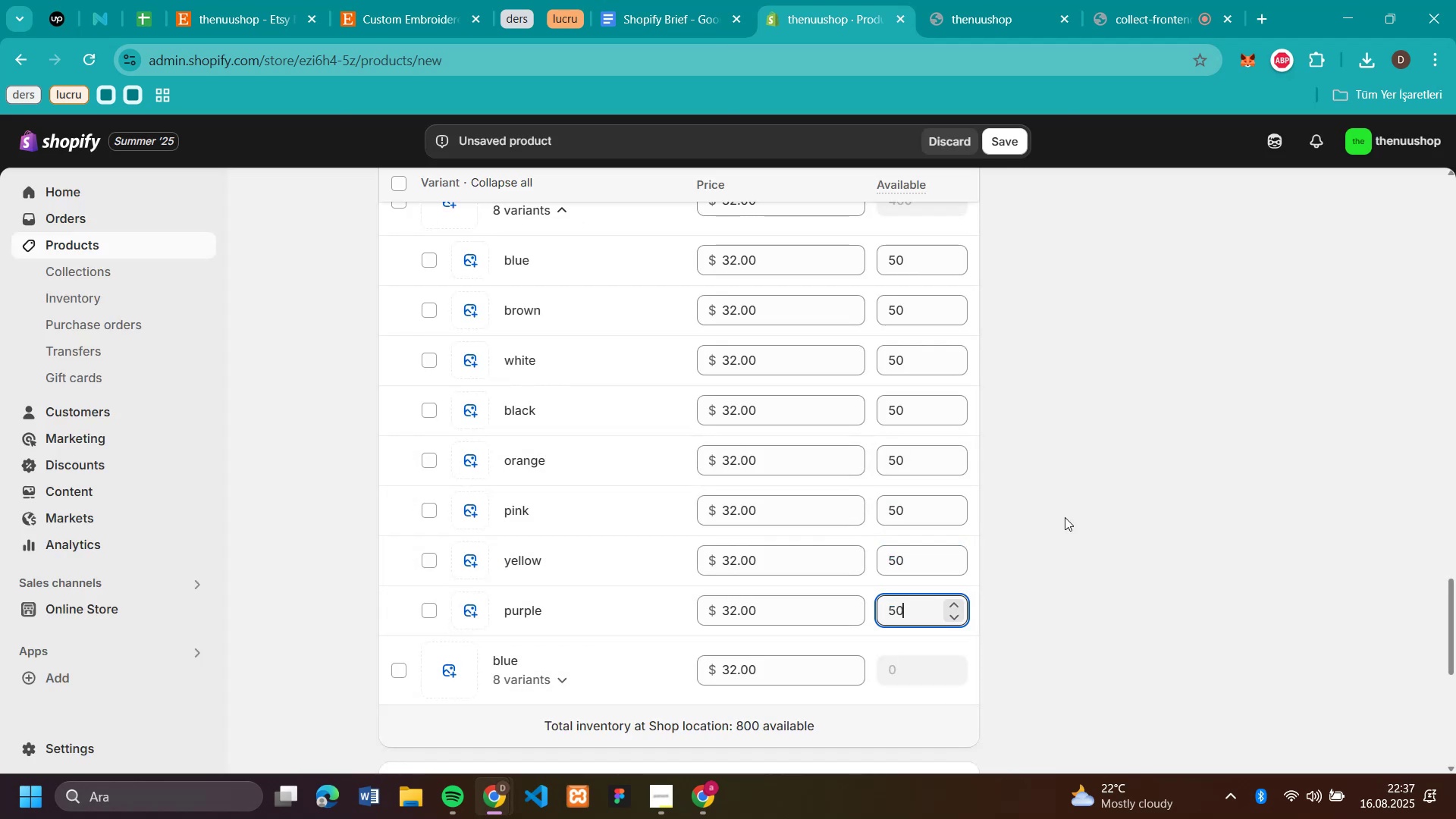 
left_click([1066, 516])
 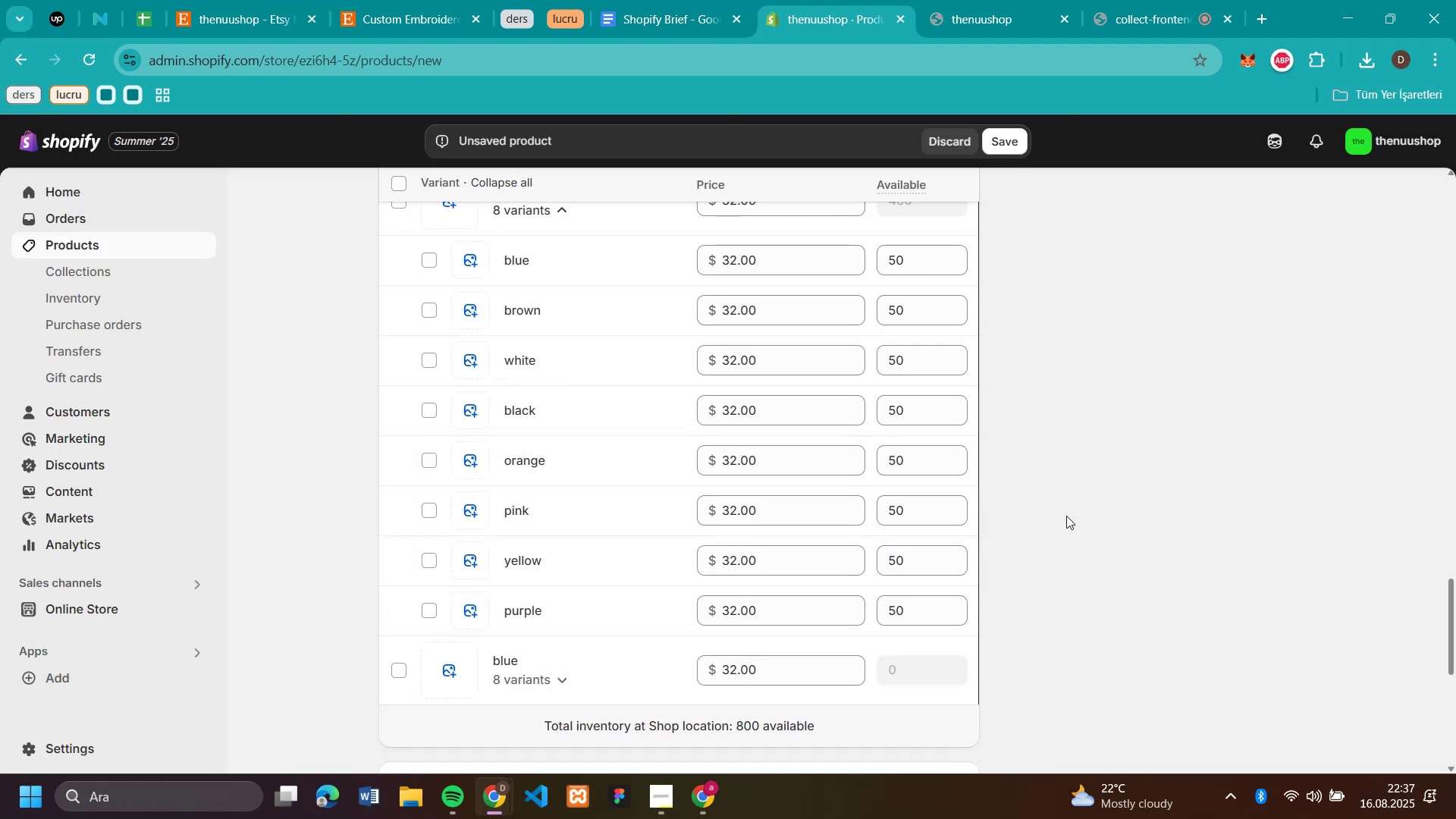 
scroll: coordinate [1064, 509], scroll_direction: down, amount: 4.0
 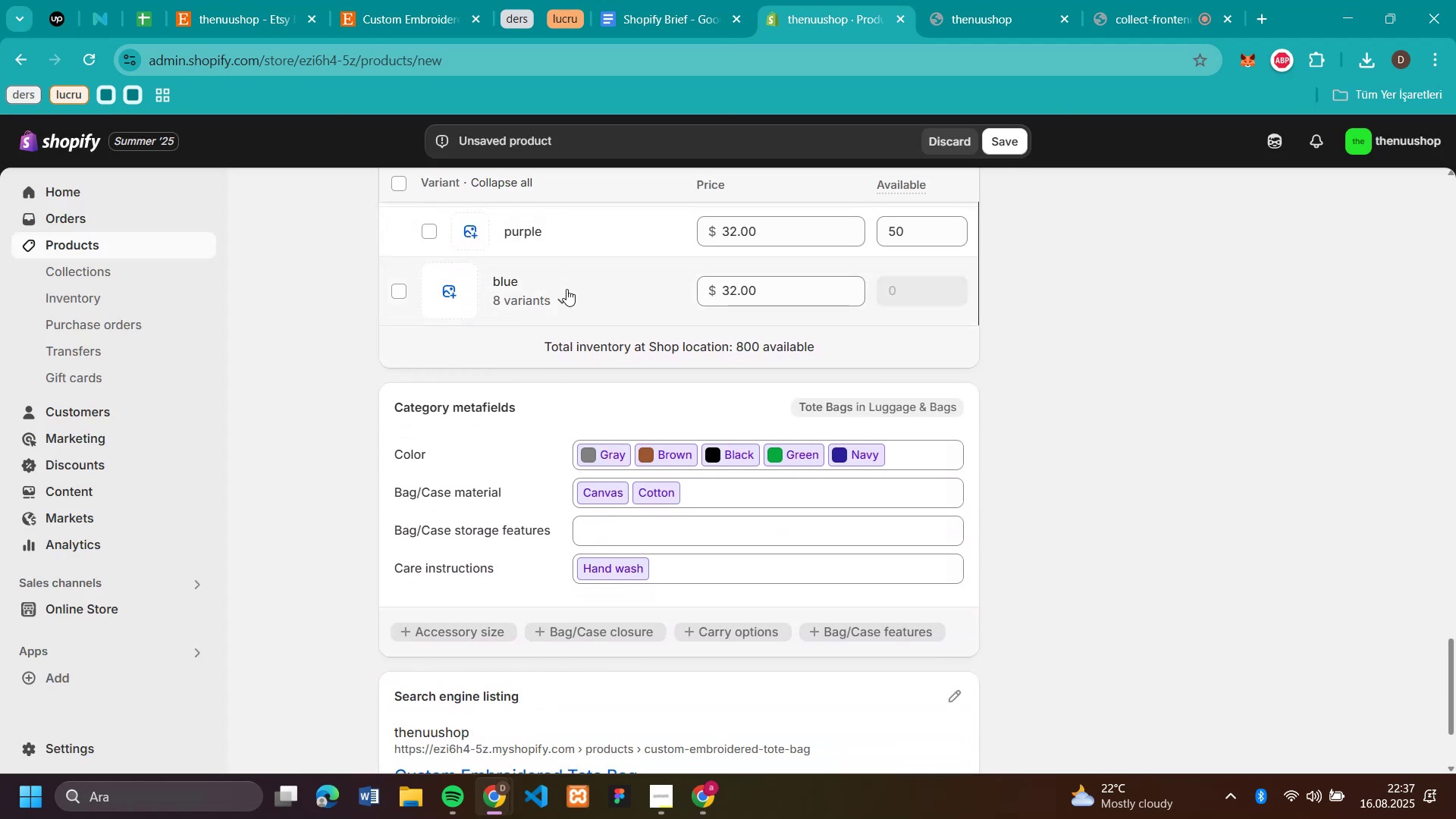 
left_click([563, 302])
 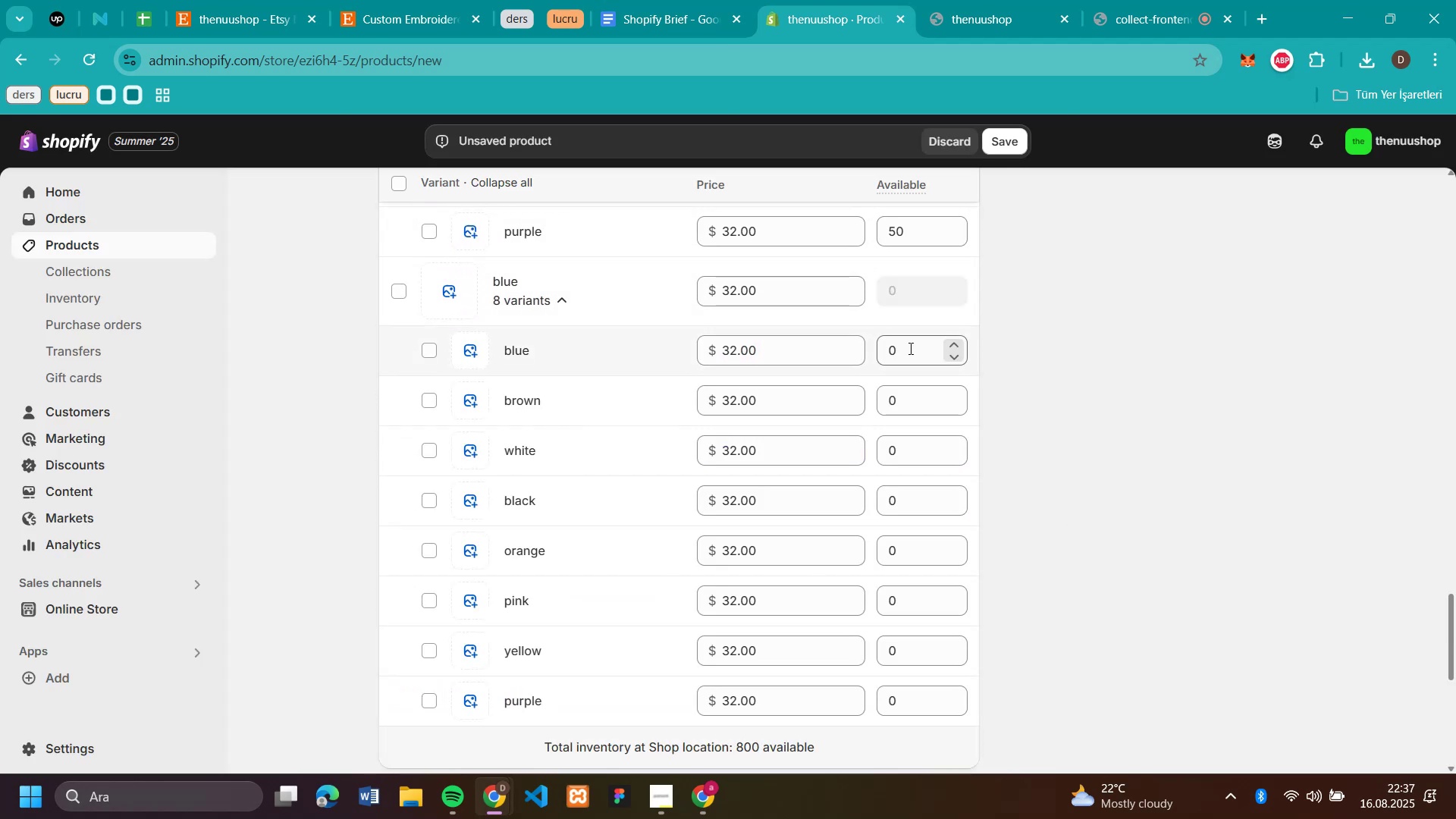 
left_click([909, 348])
 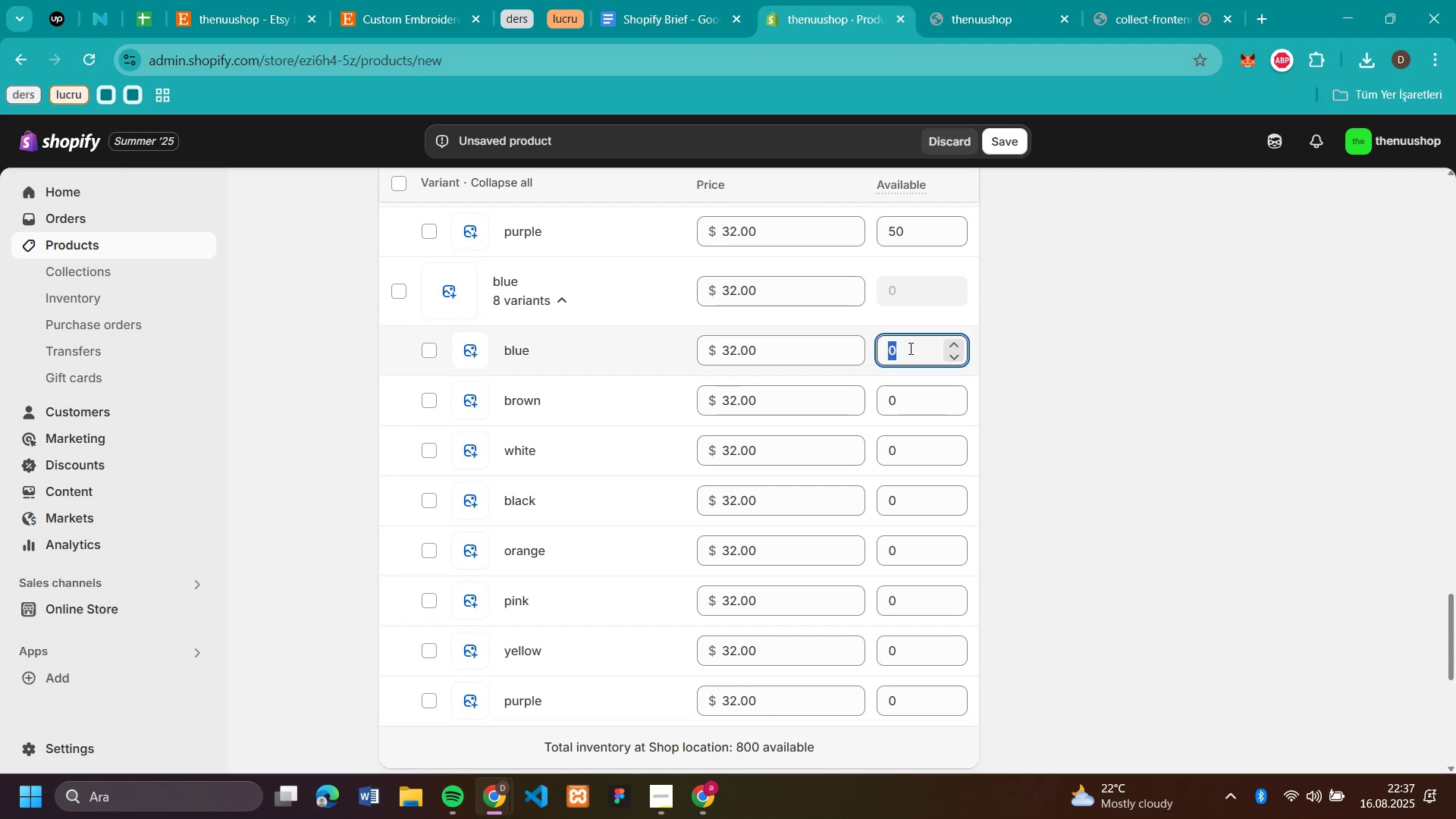 
wait(5.39)
 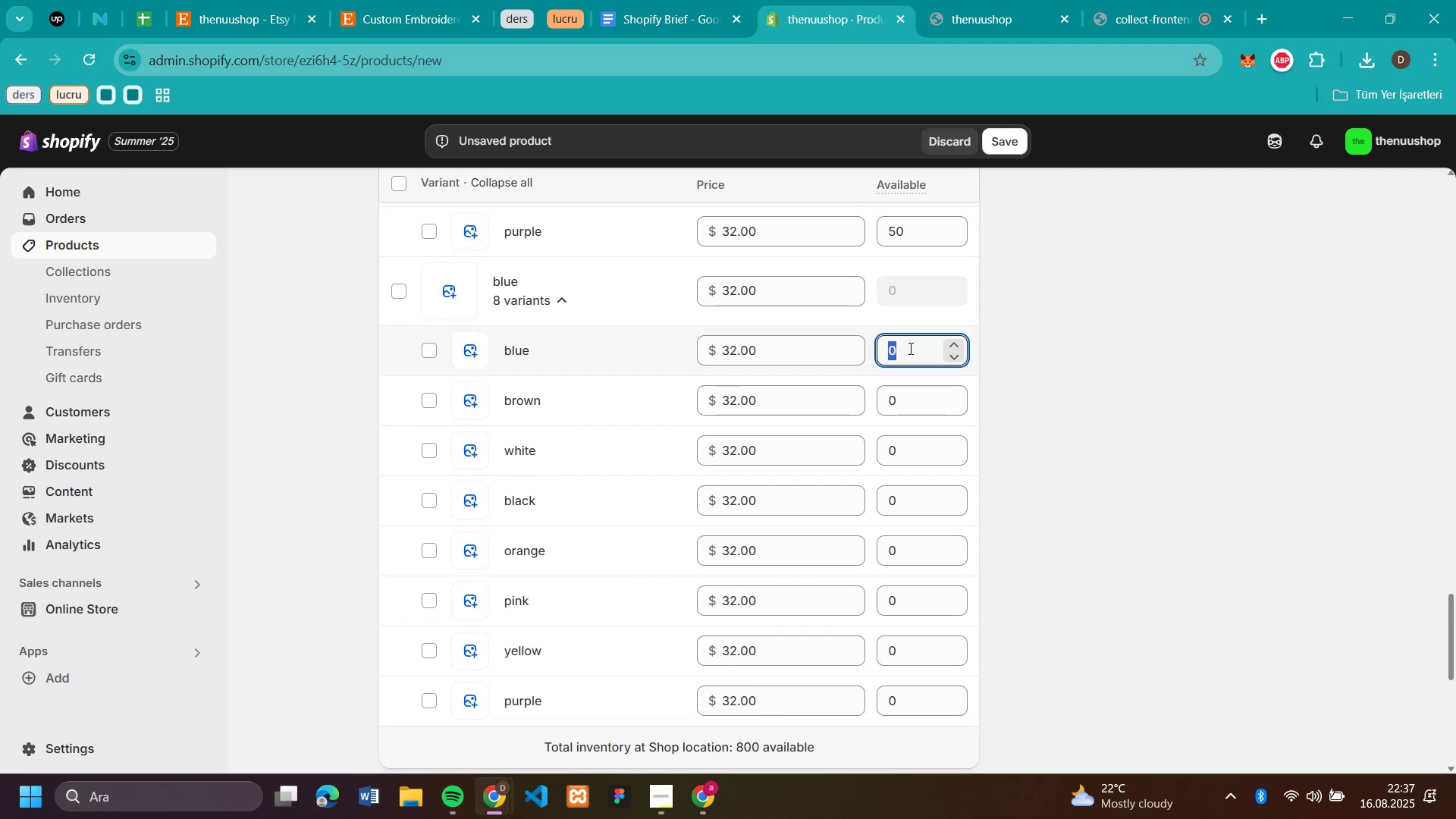 
key(Control+V)
 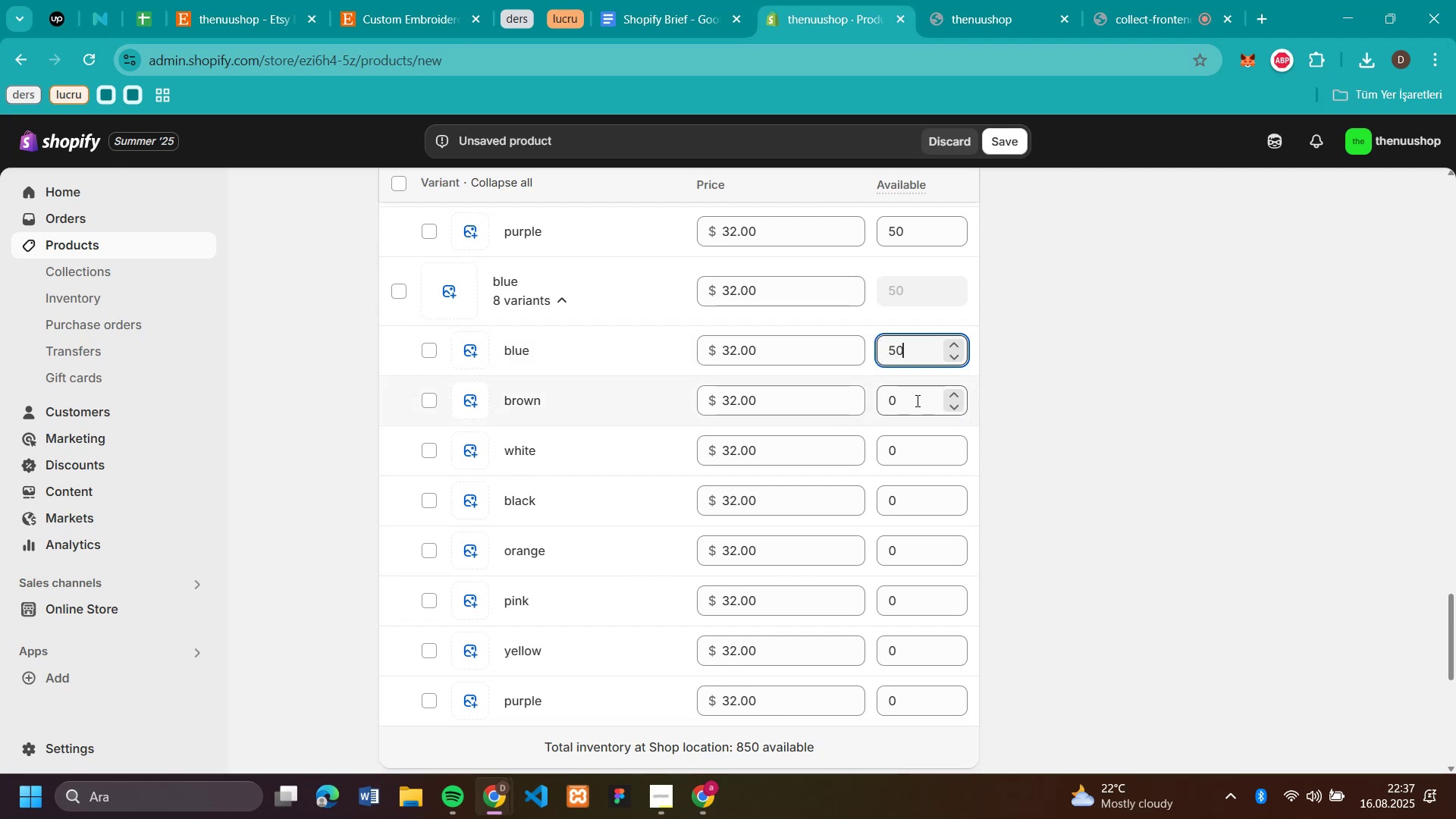 
left_click([915, 403])
 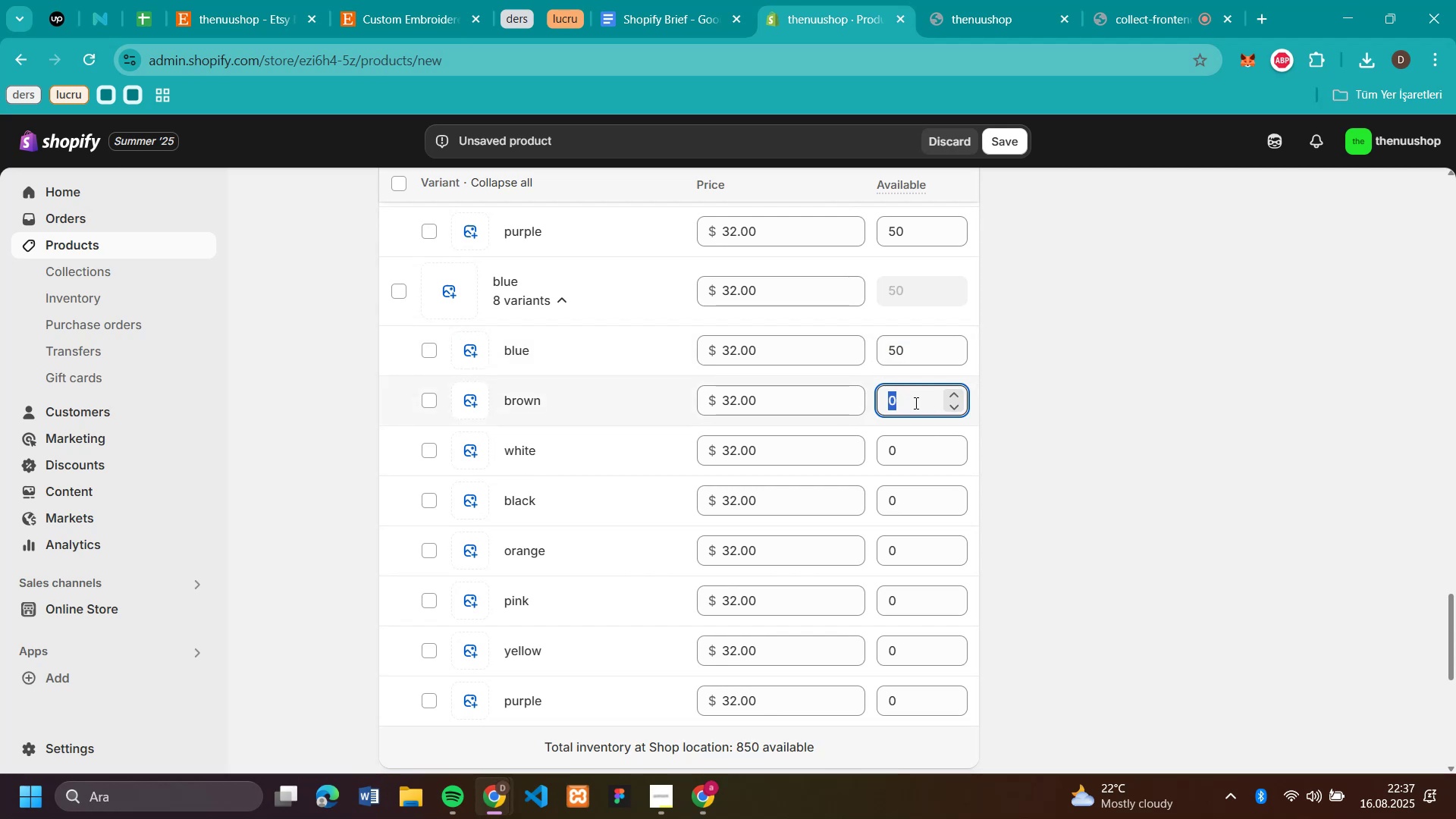 
key(Control+V)
 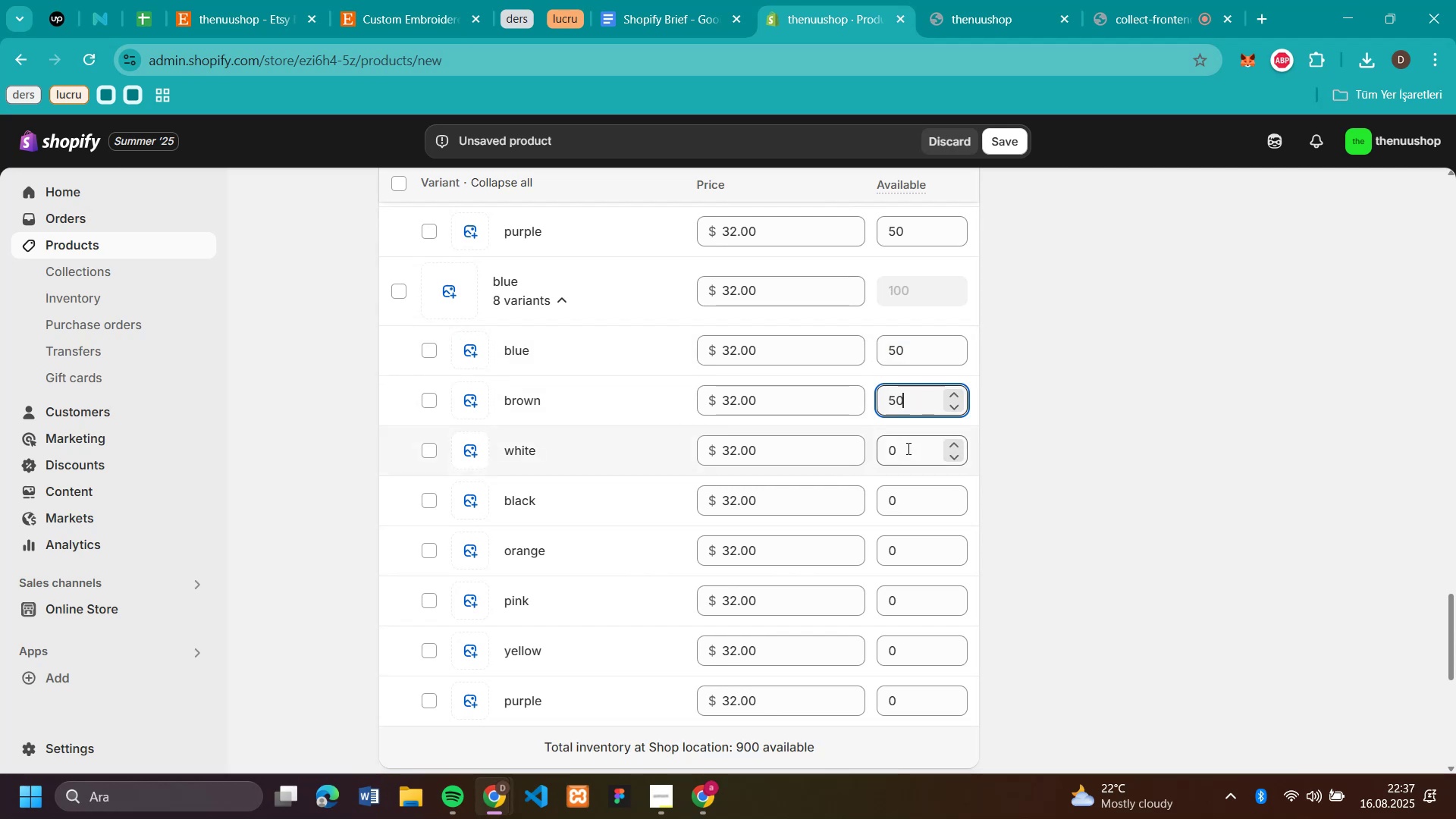 
left_click([907, 448])
 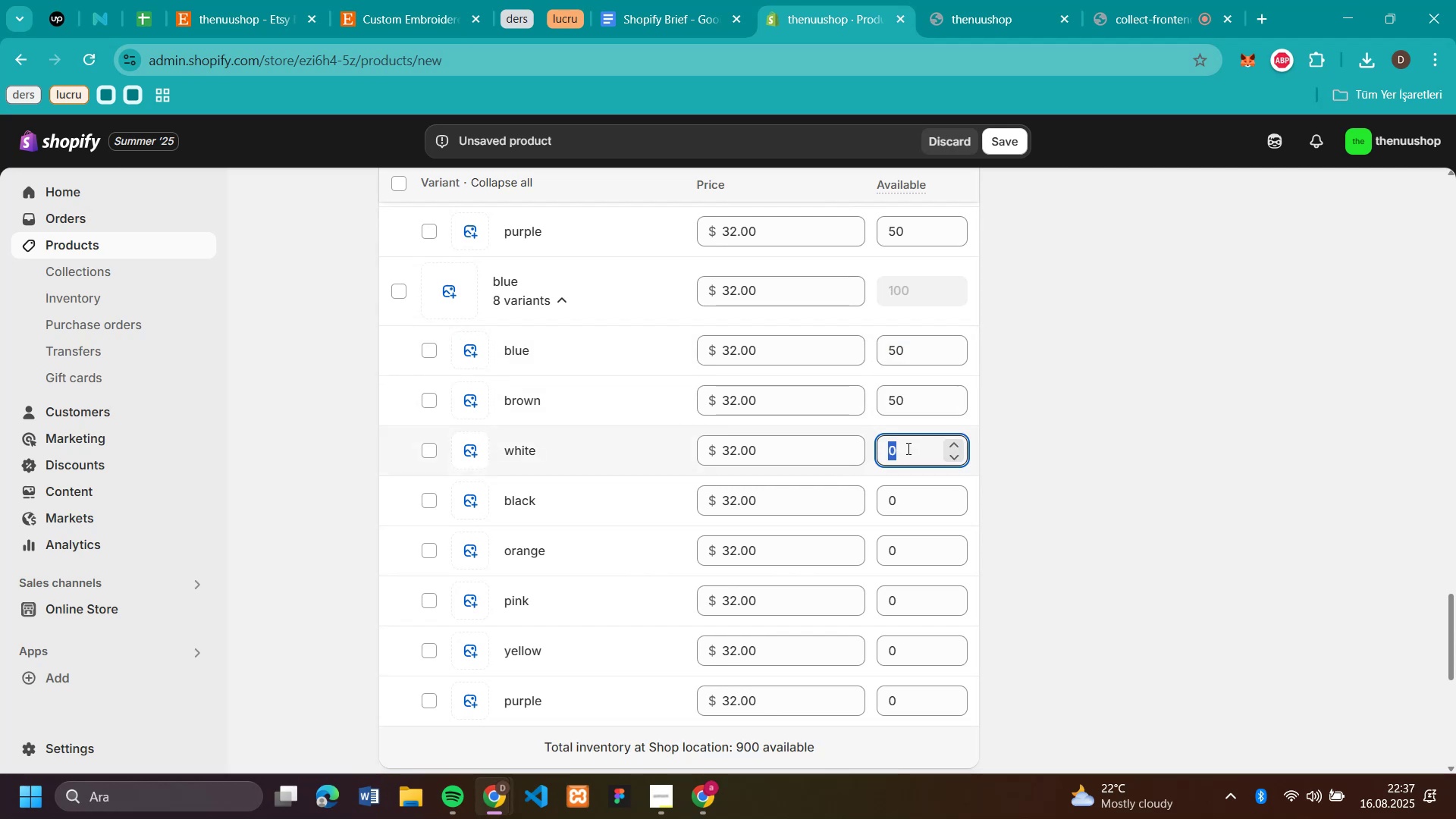 
key(Control+V)
 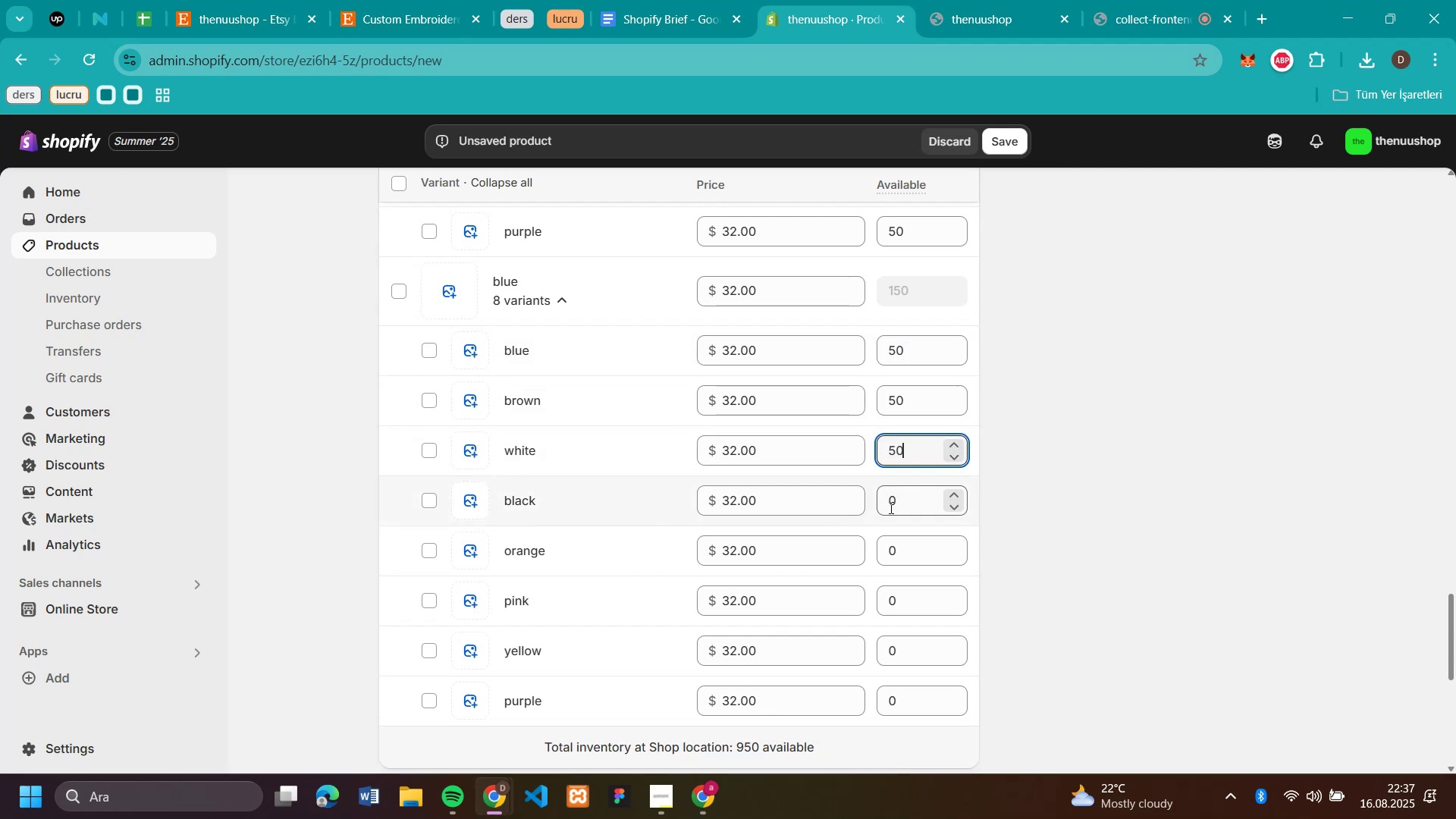 
left_click([890, 510])
 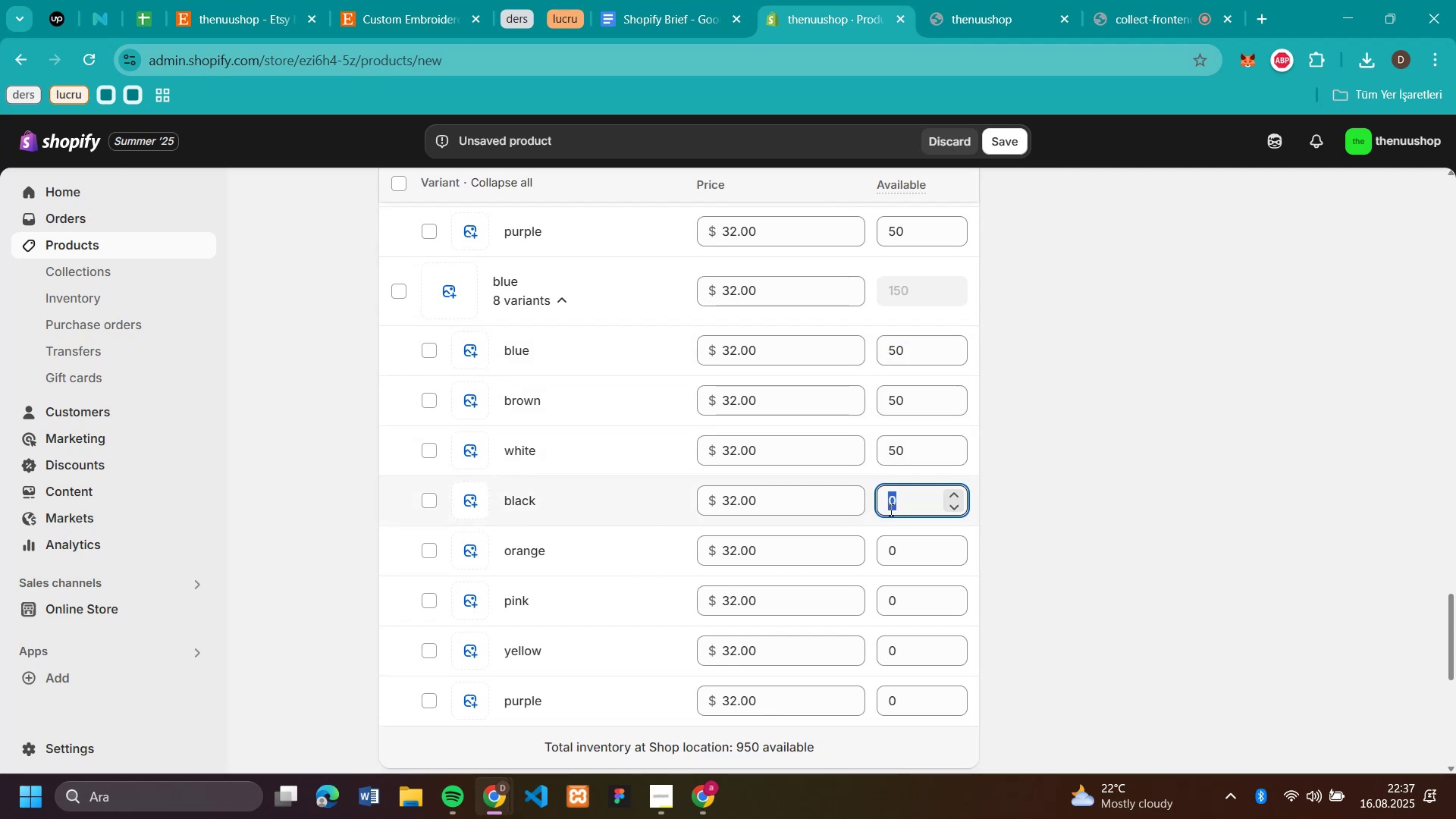 
key(Control+V)
 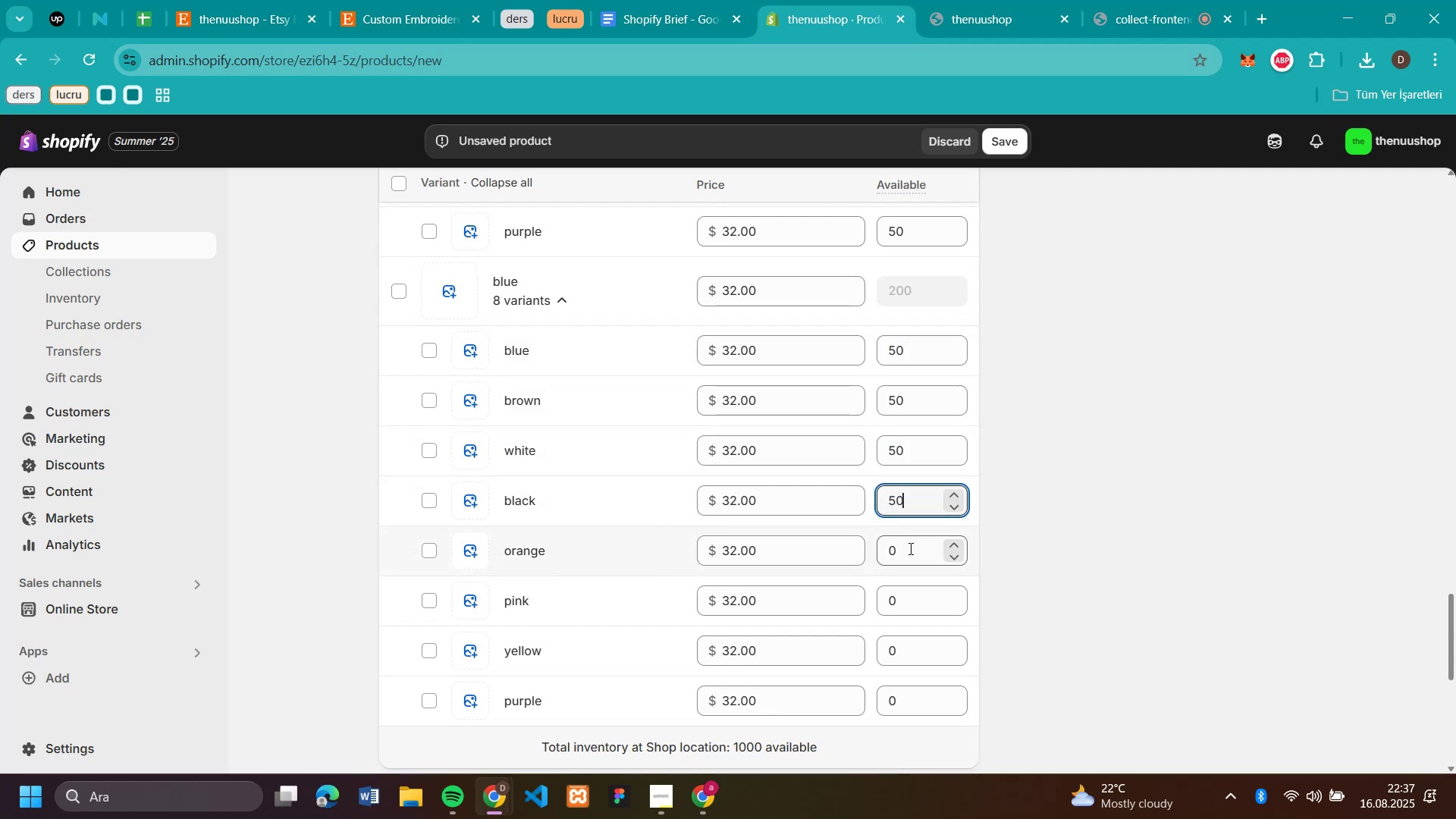 
left_click([909, 549])
 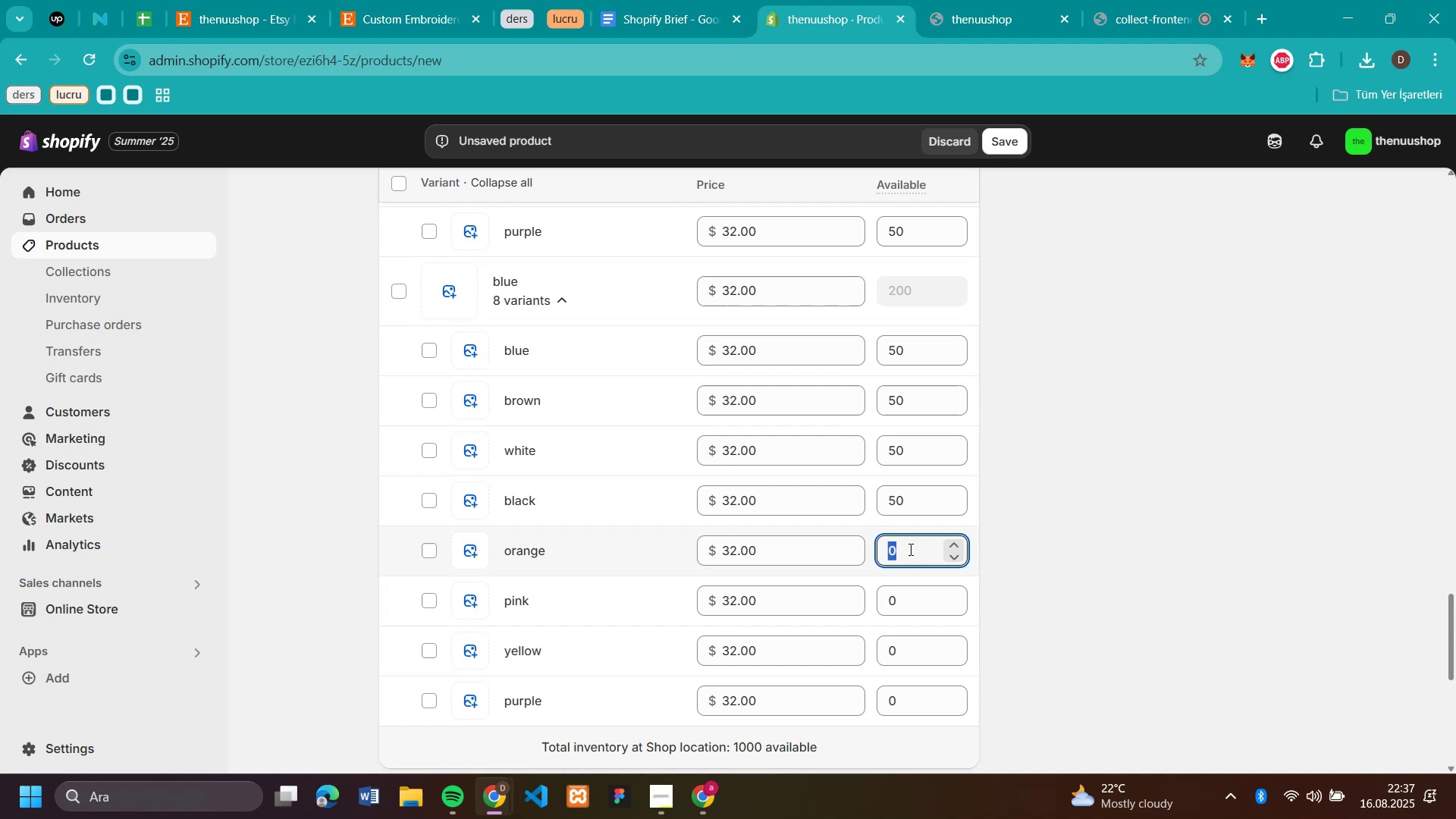 
key(Control+V)
 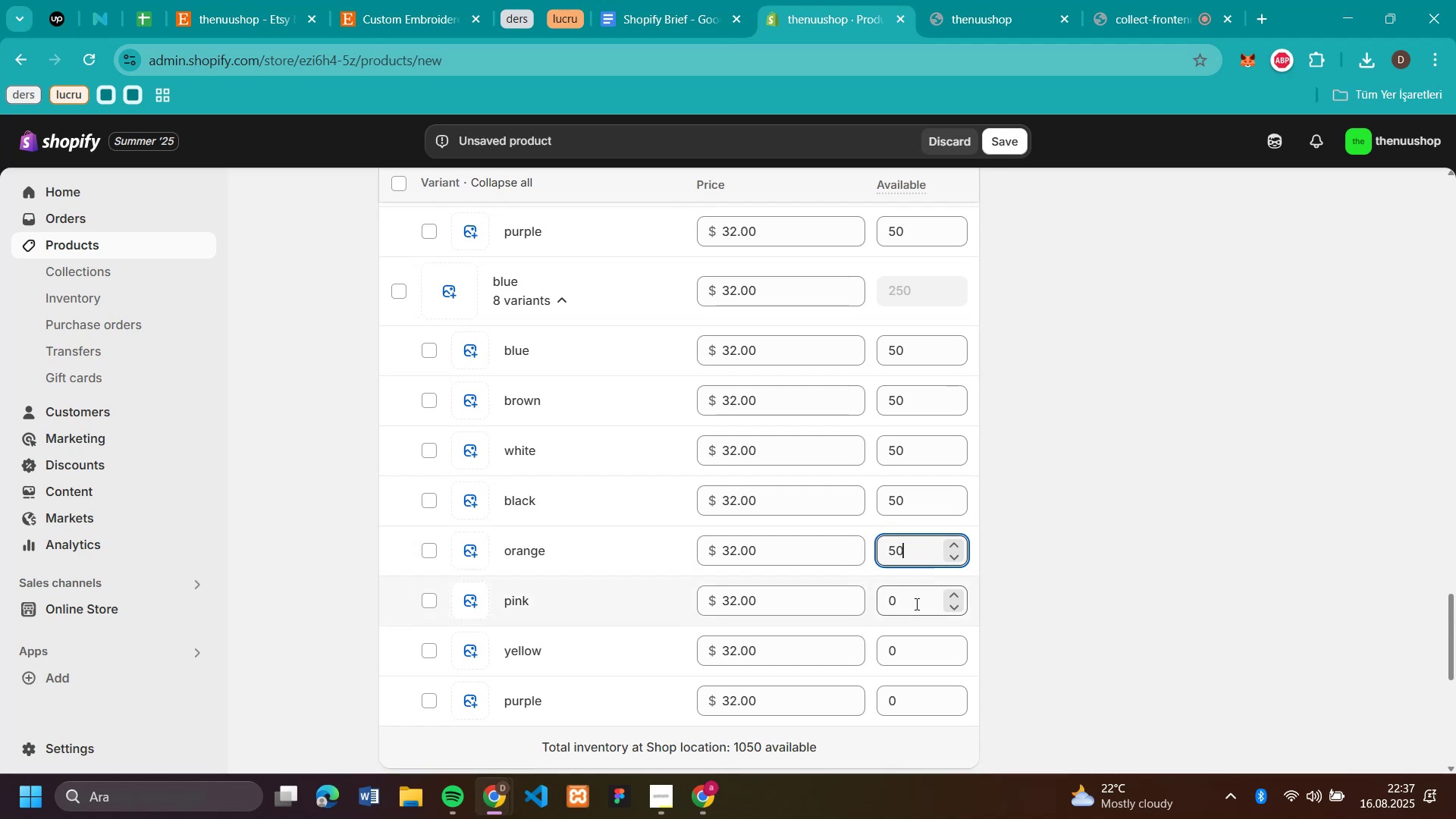 
left_click([915, 604])
 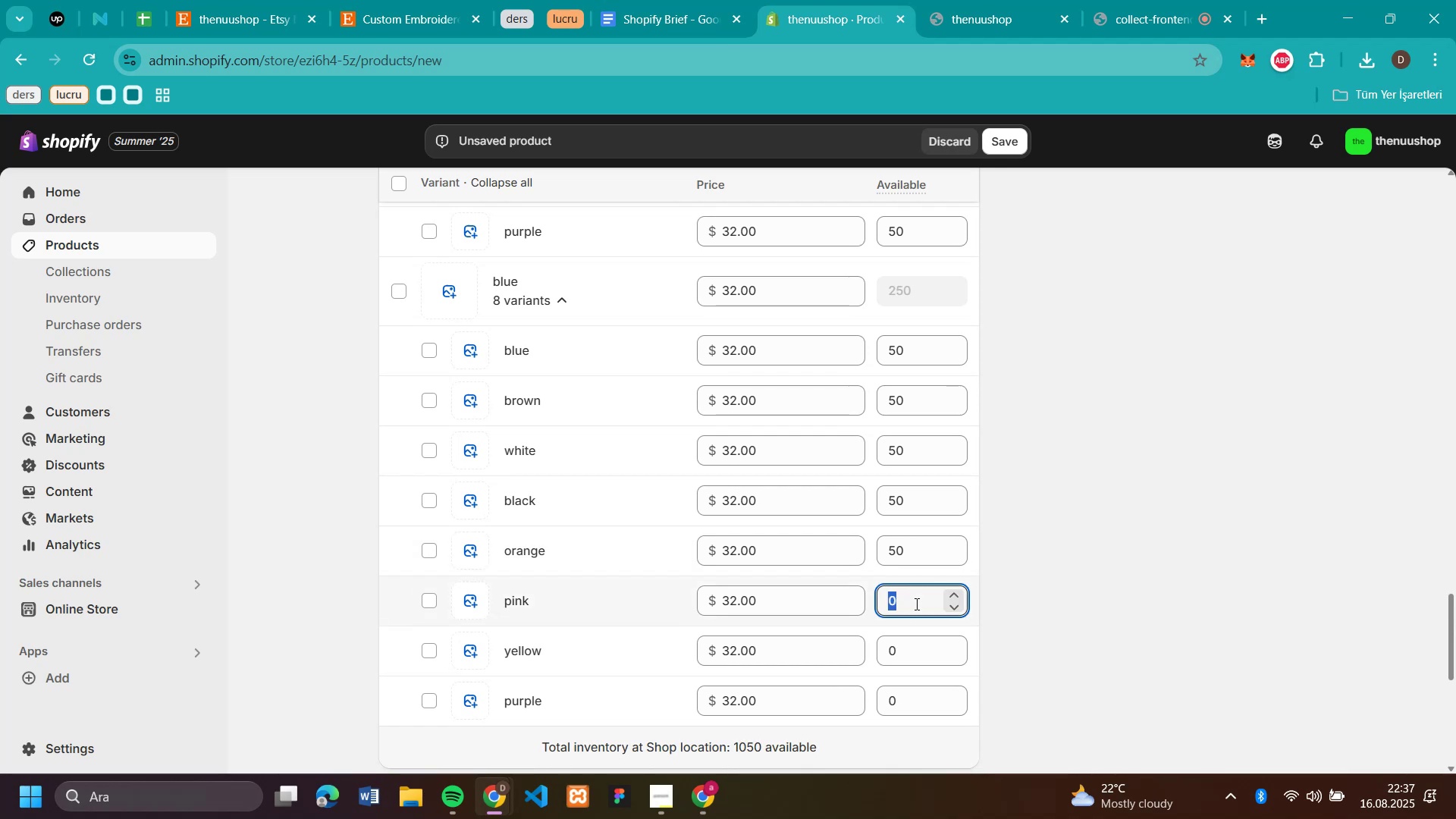 
key(Control+V)
 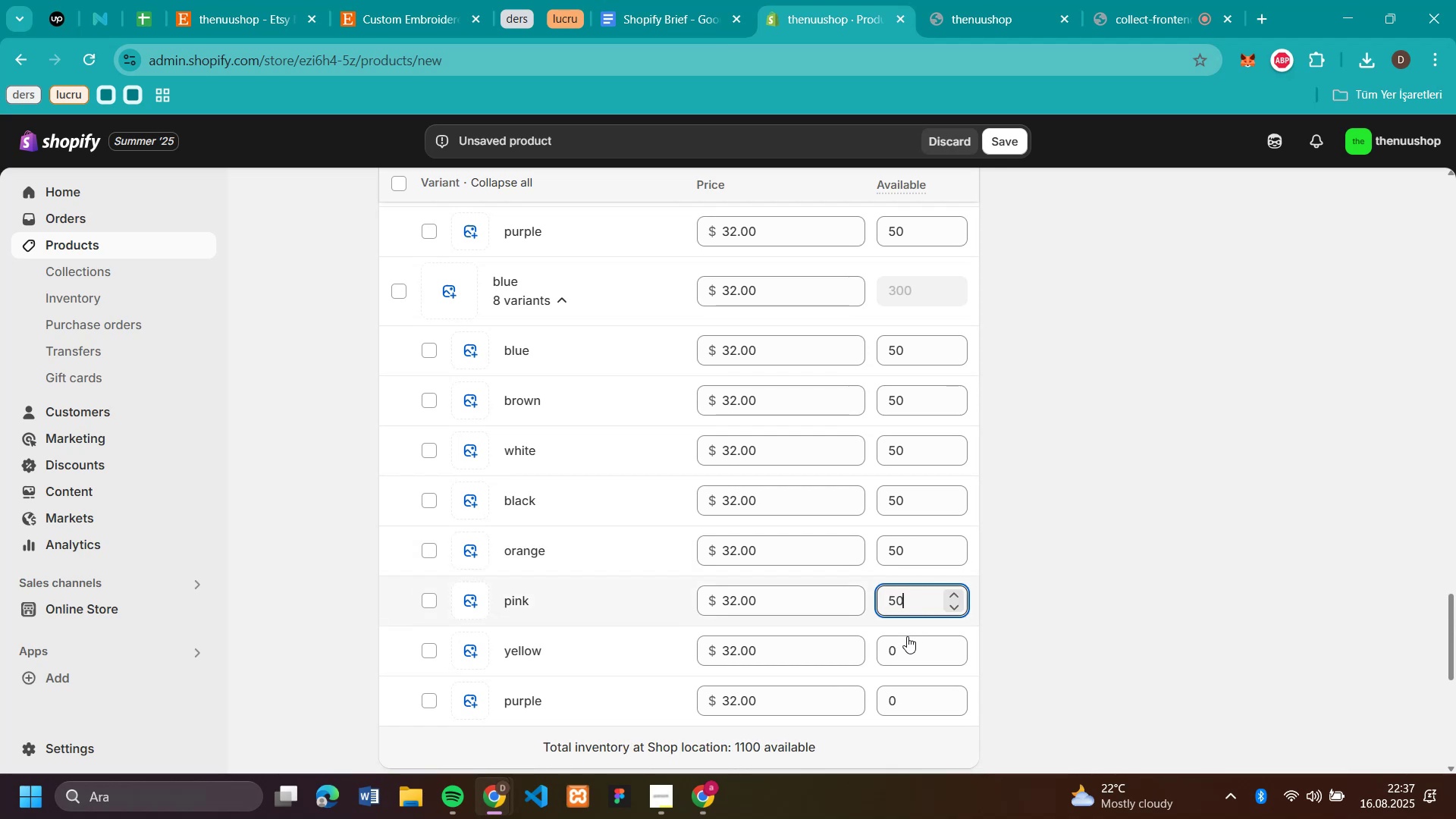 
left_click([905, 640])
 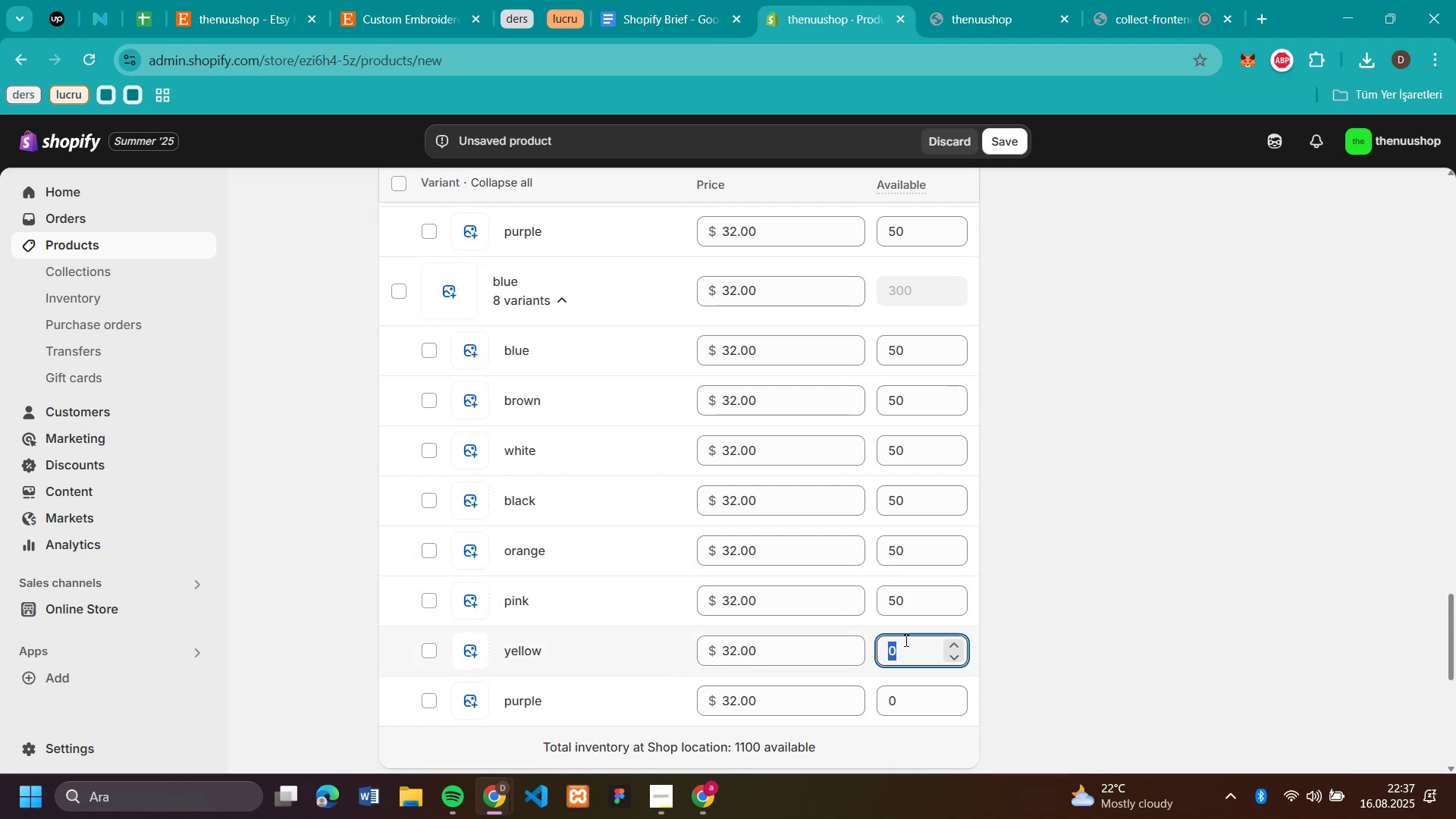 
key(Control+V)
 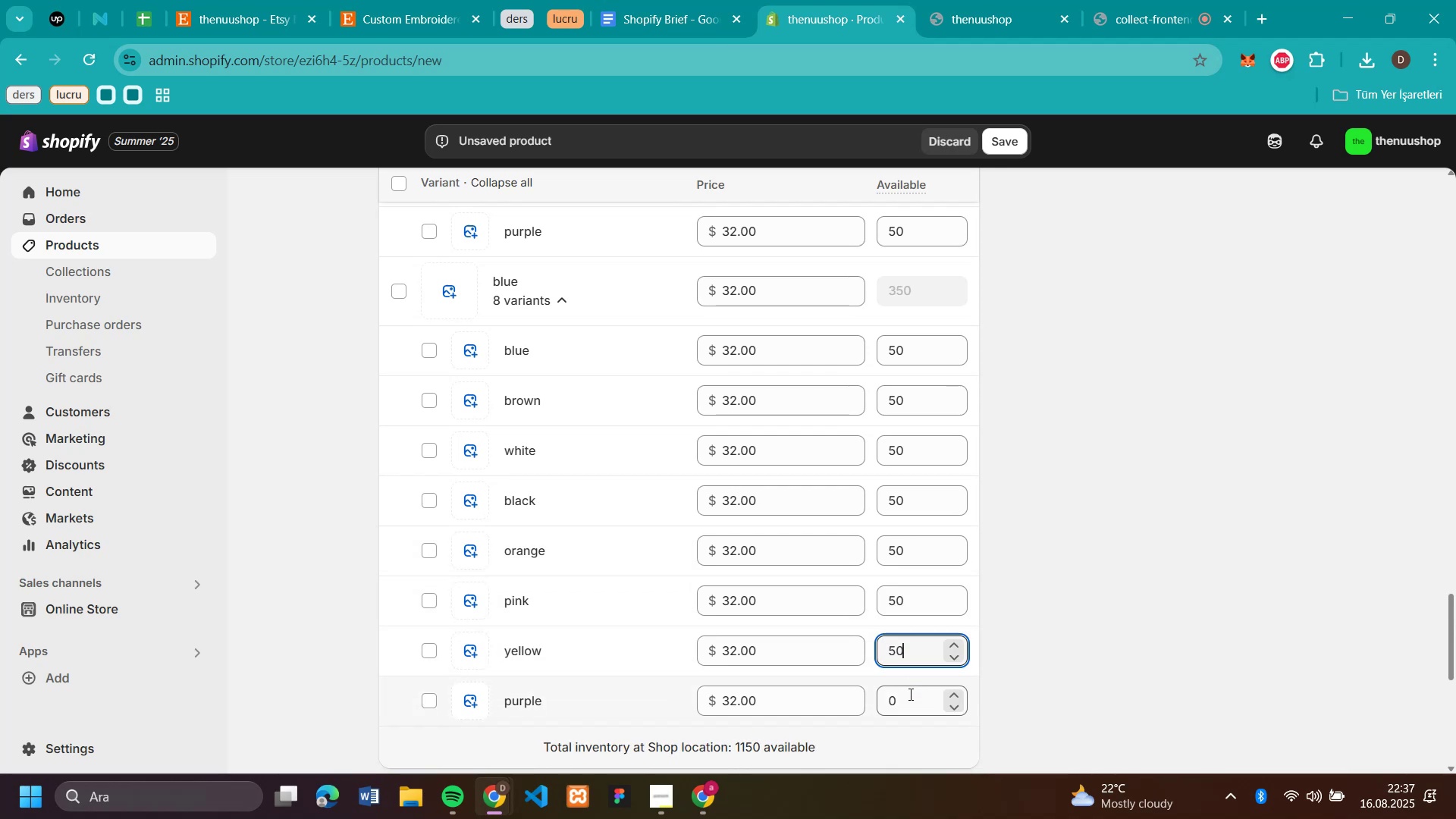 
left_click([909, 694])
 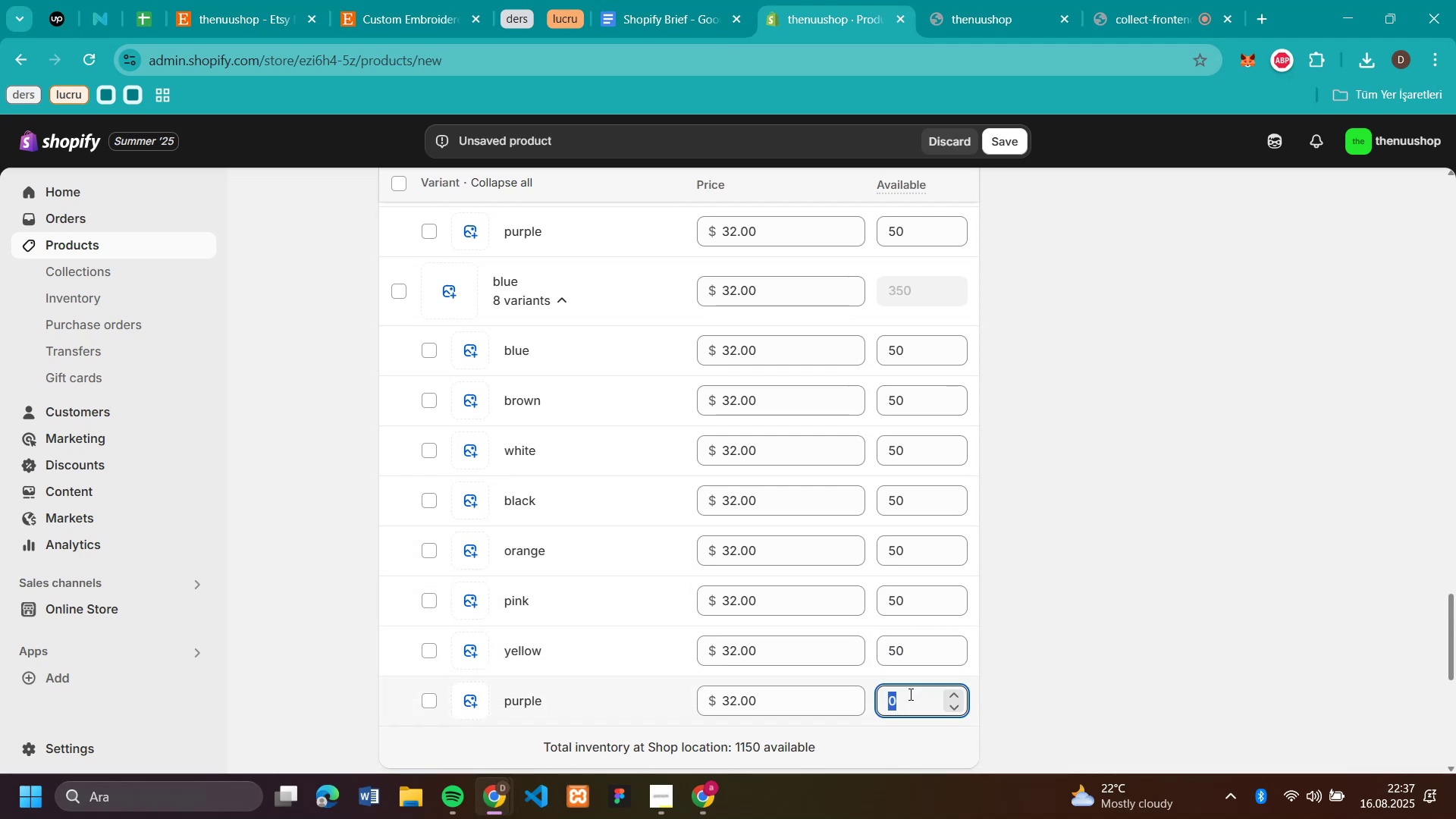 
key(Control+V)
 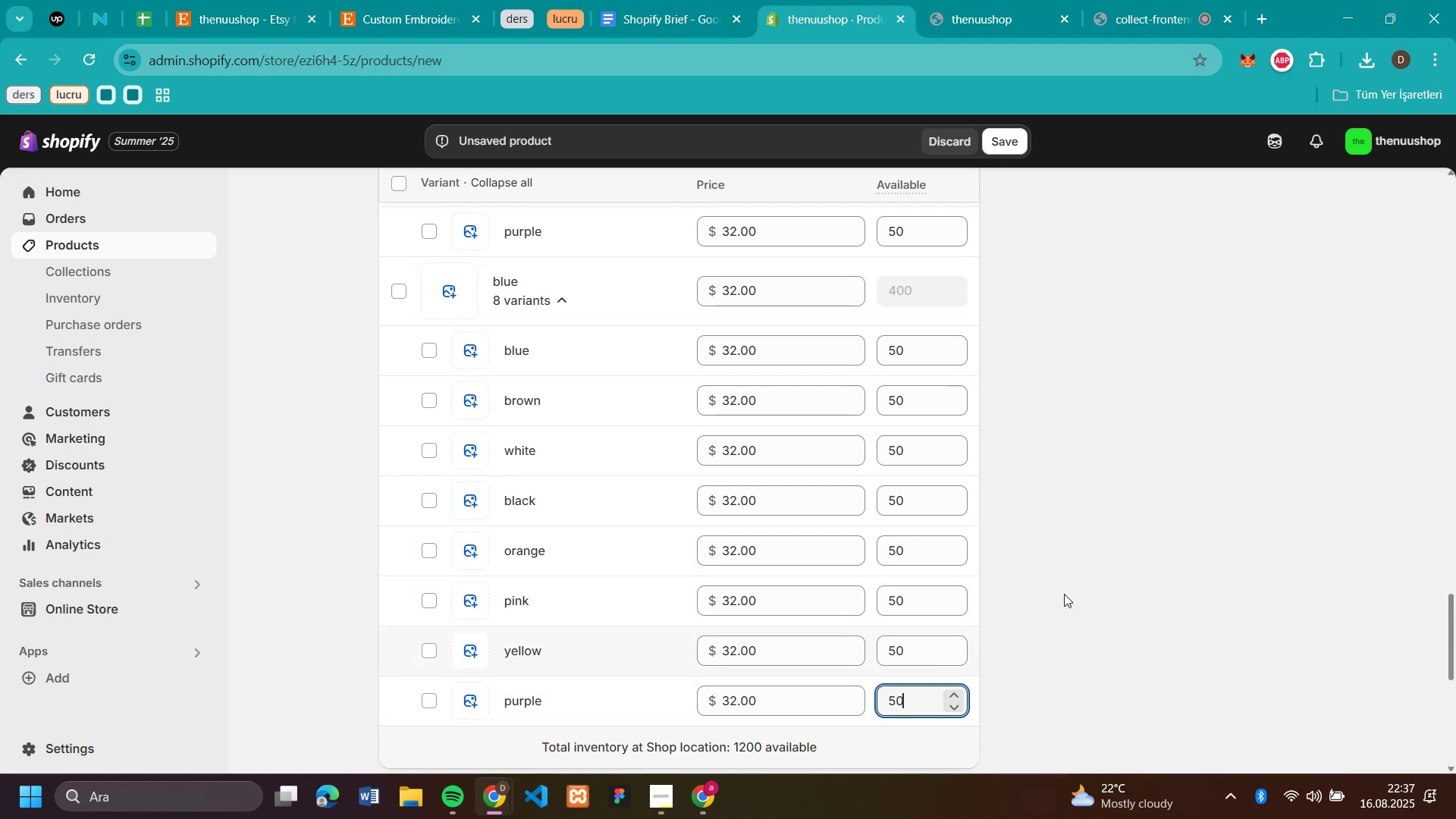 
left_click([1064, 594])
 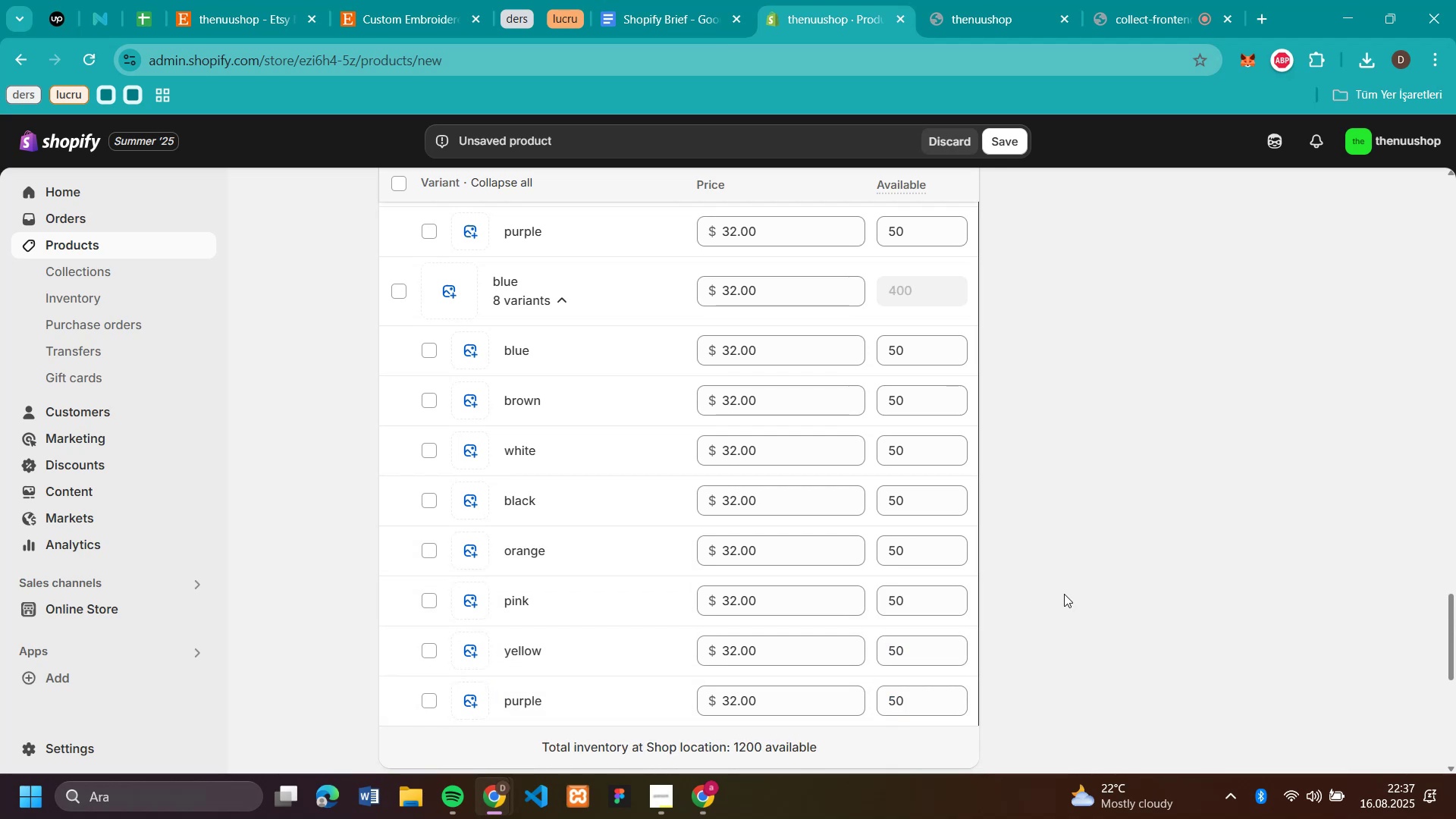 
scroll: coordinate [962, 133], scroll_direction: up, amount: 34.0
 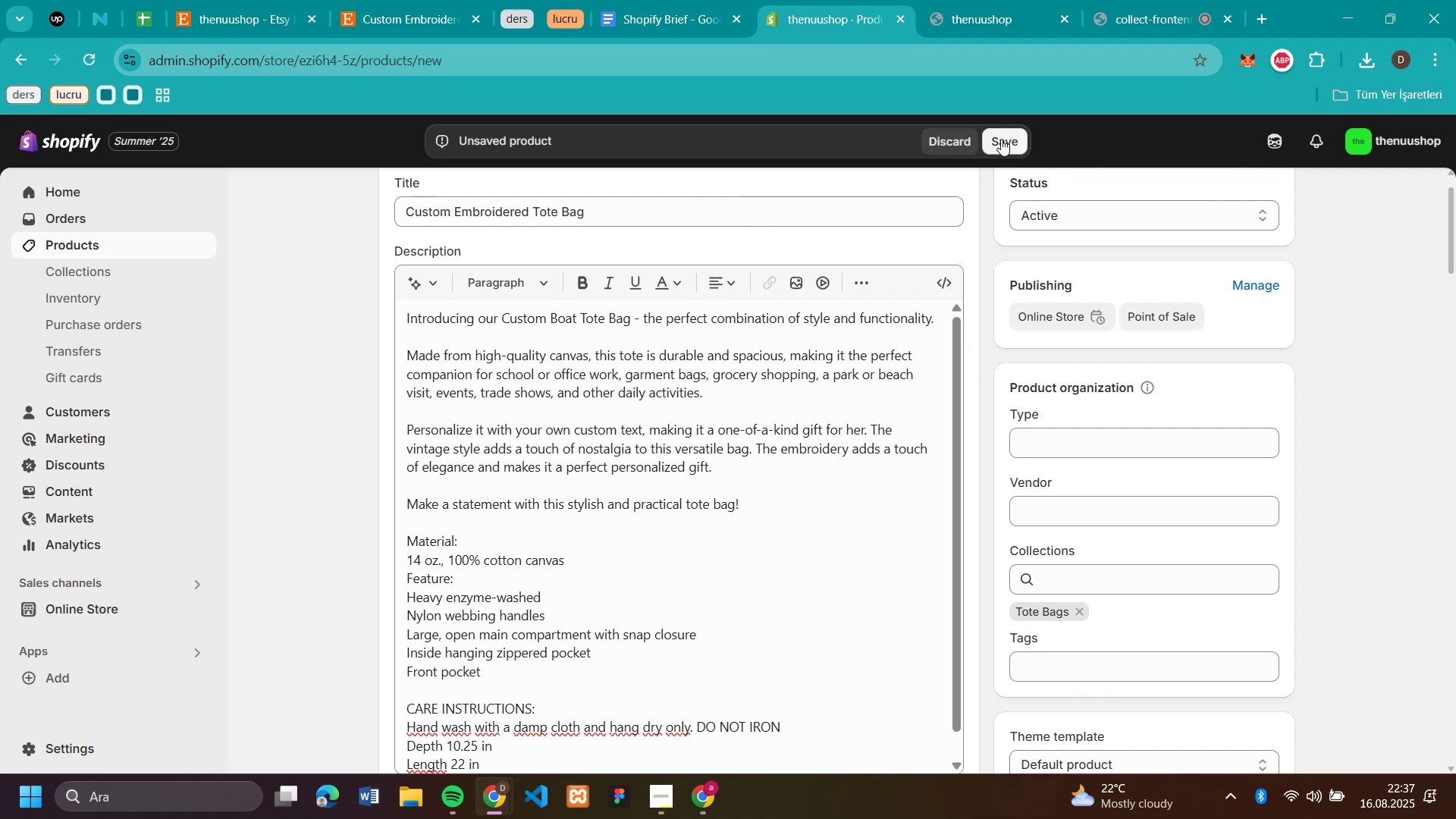 
left_click([1001, 138])
 